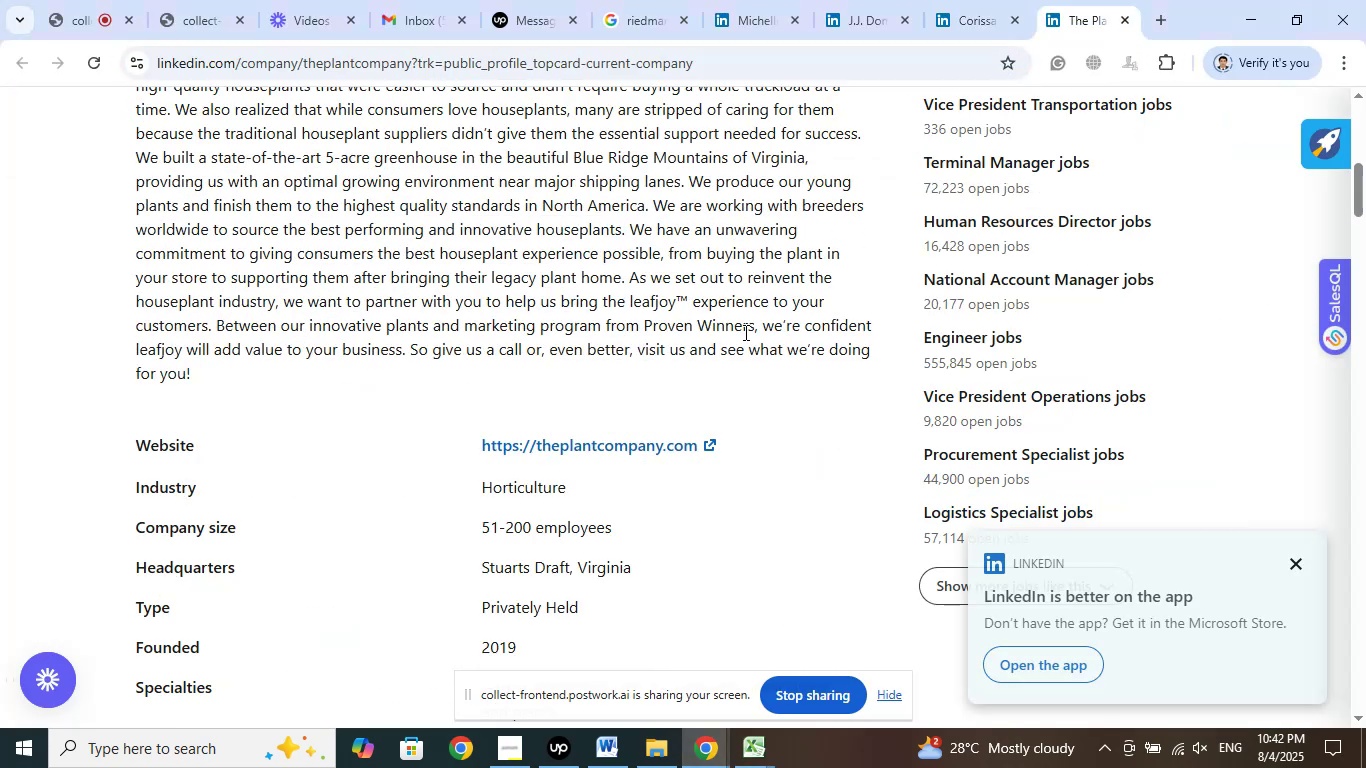 
scroll: coordinate [698, 442], scroll_direction: up, amount: 12.0
 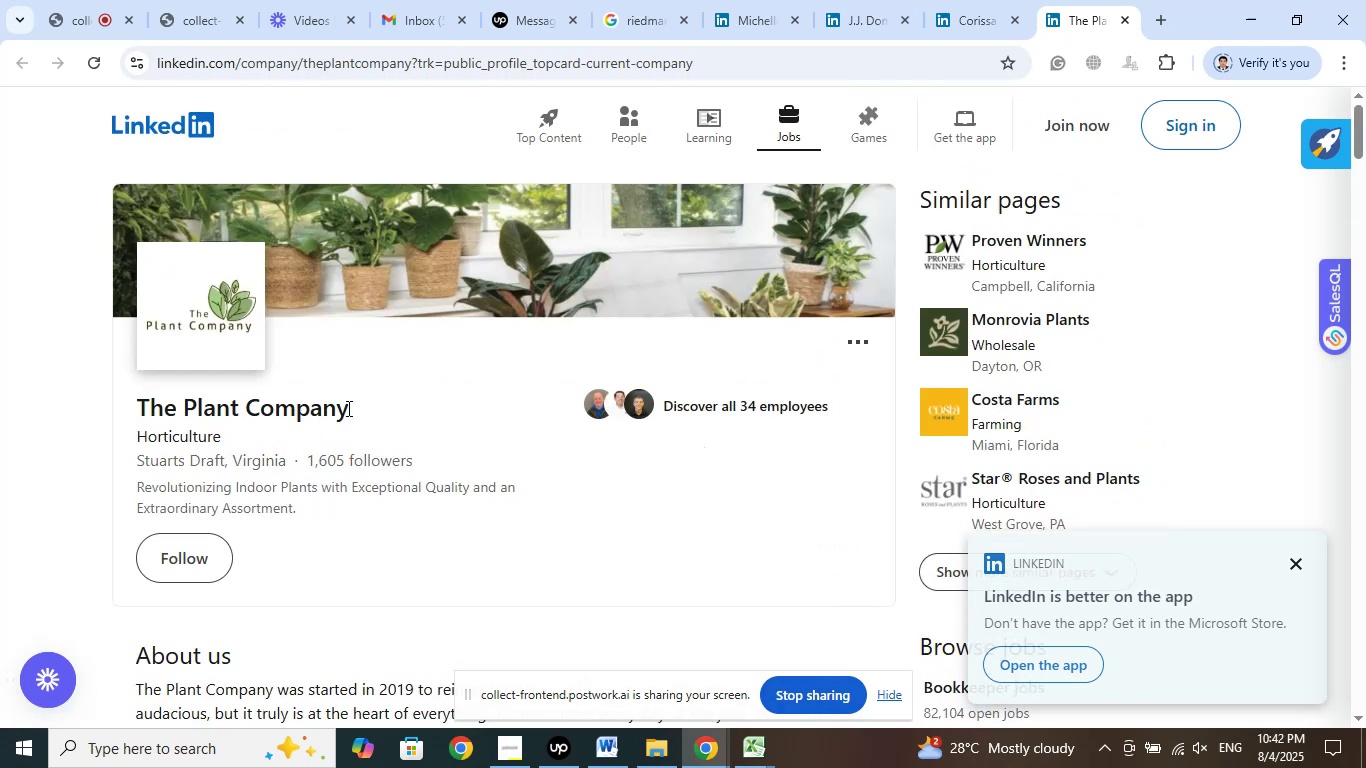 
left_click_drag(start_coordinate=[361, 406], to_coordinate=[116, 401])
 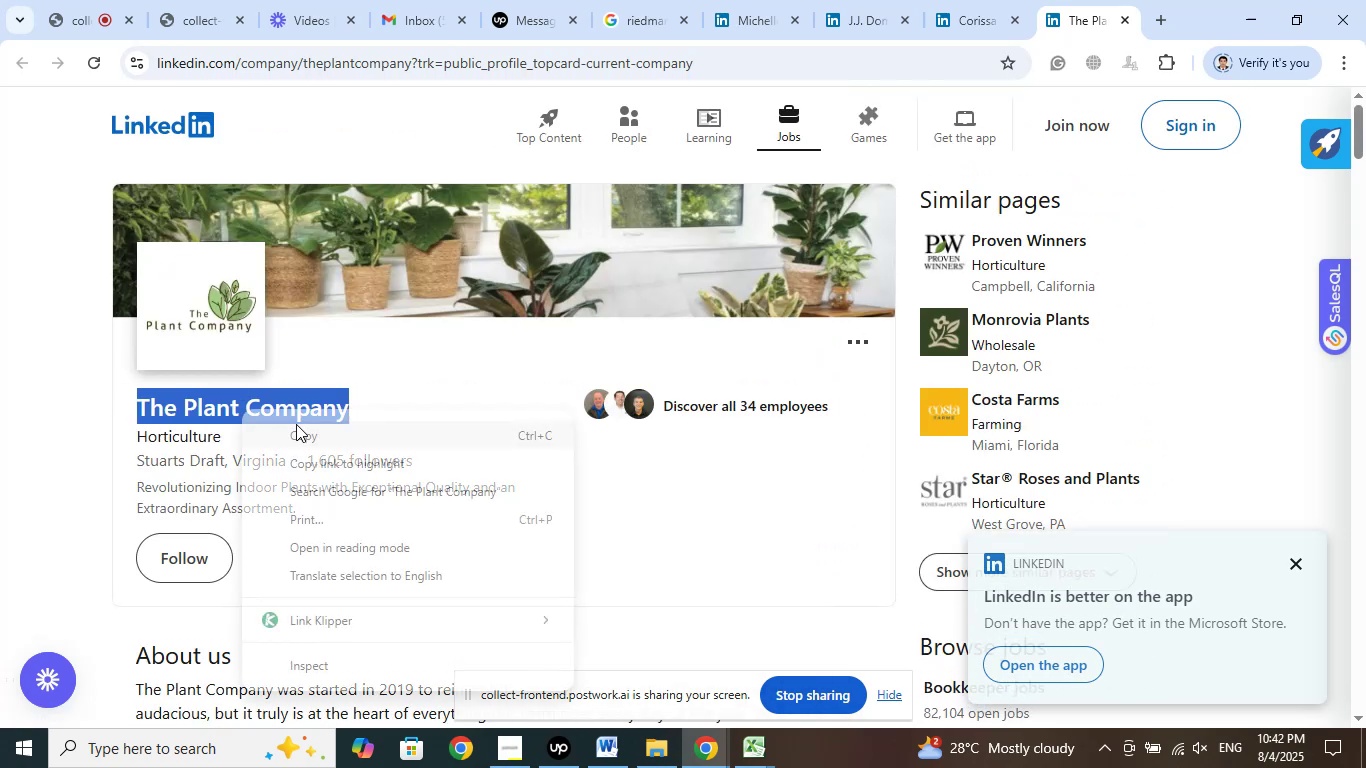 
left_click_drag(start_coordinate=[301, 428], to_coordinate=[302, 433])
 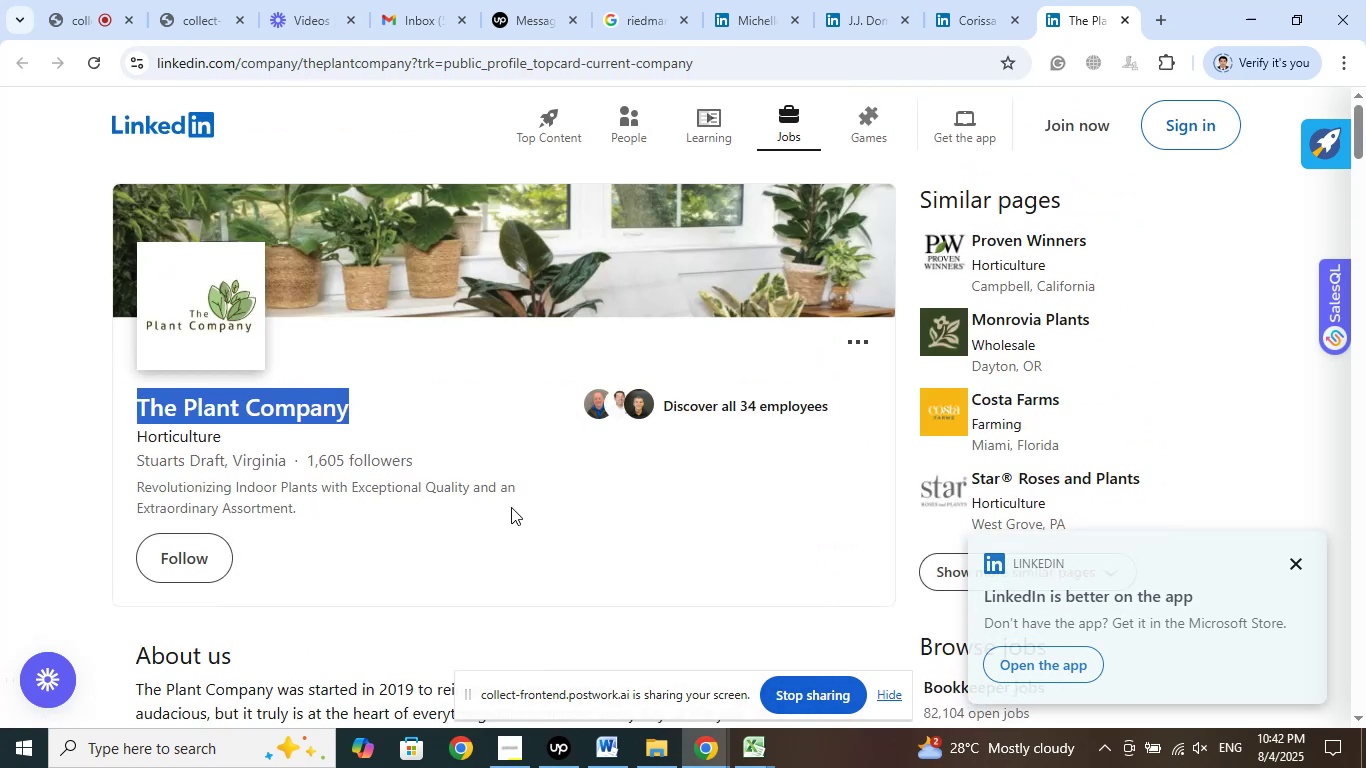 
scroll: coordinate [561, 497], scroll_direction: down, amount: 8.0
 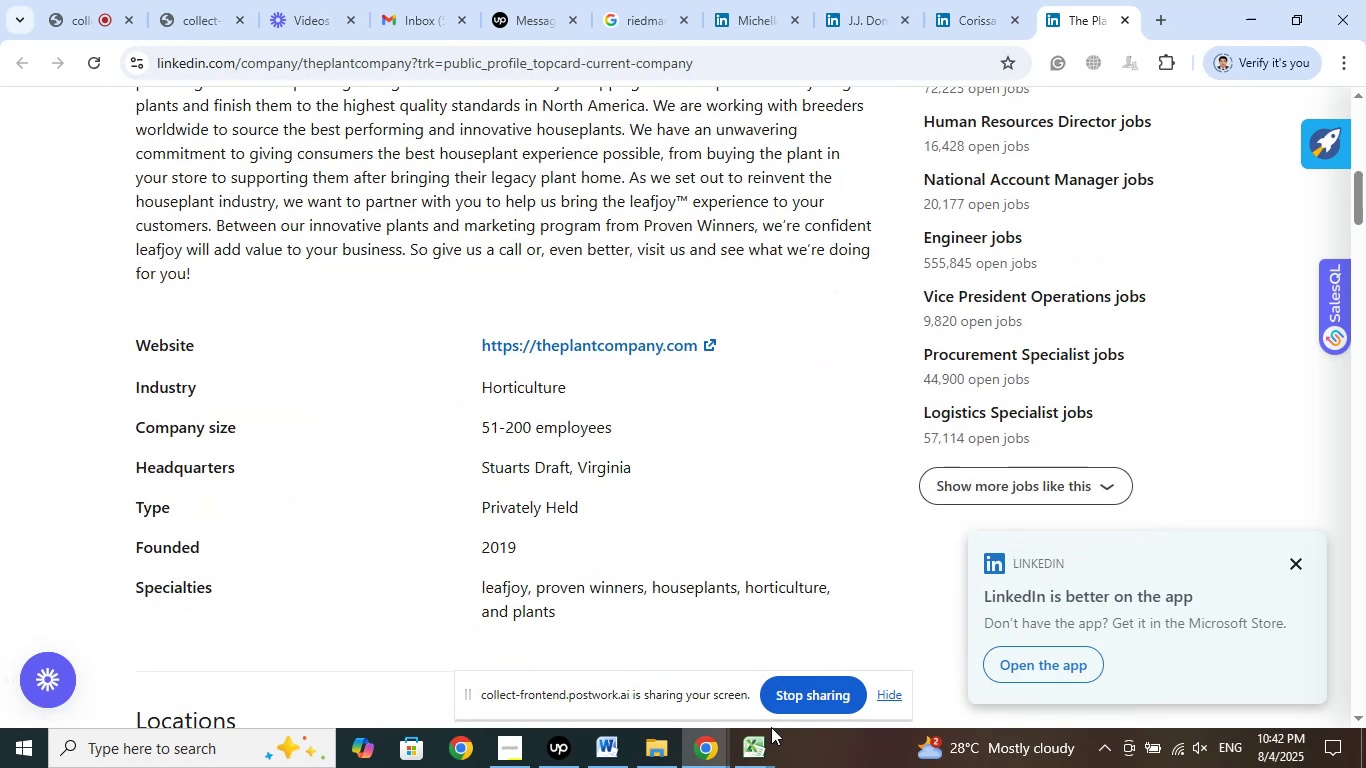 
left_click([765, 749])
 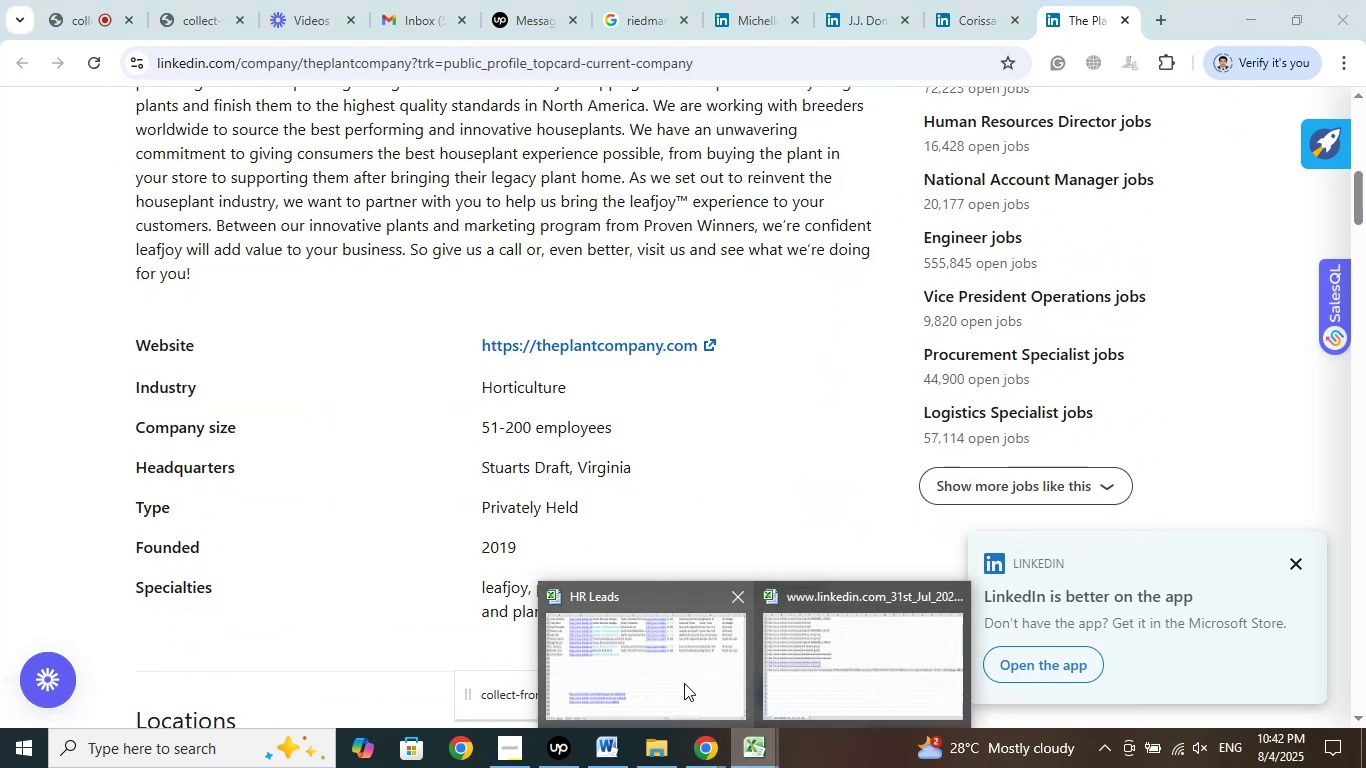 
left_click([683, 681])
 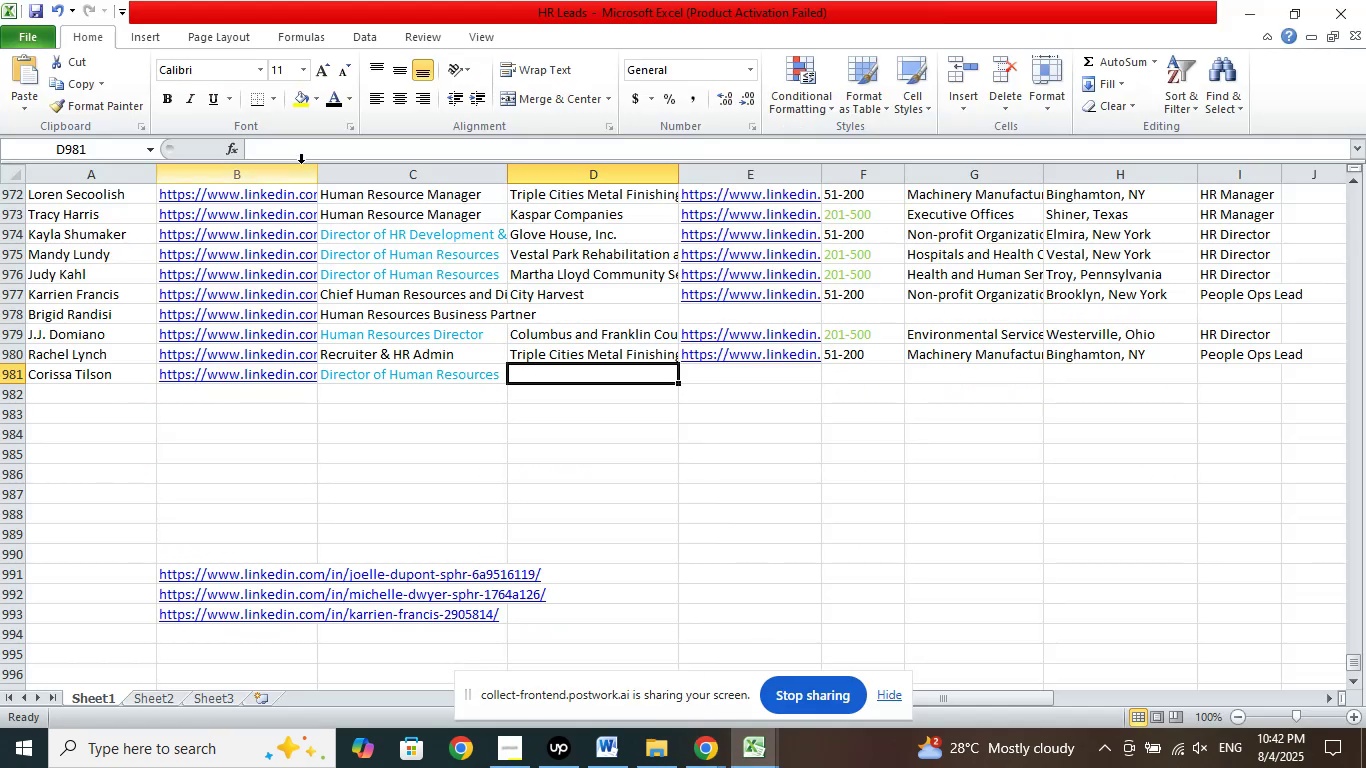 
left_click([295, 150])
 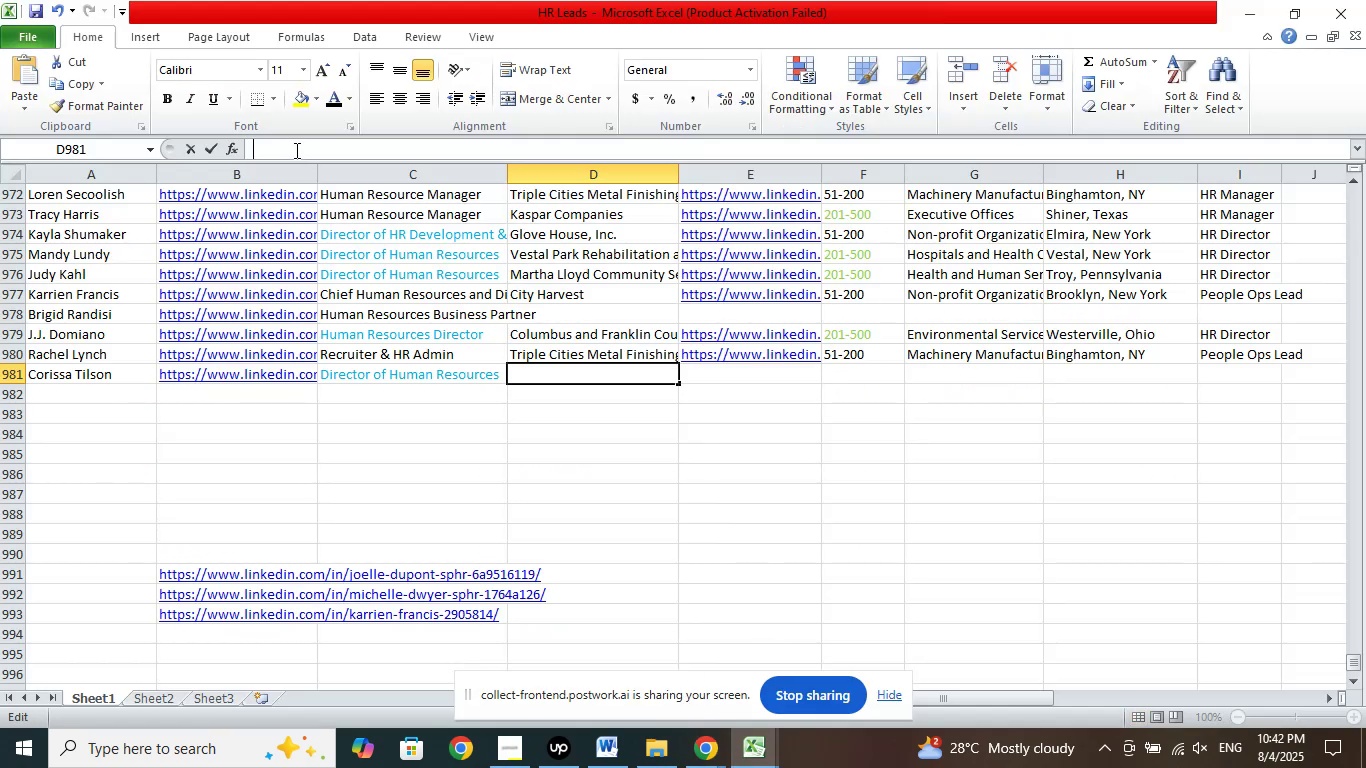 
right_click([295, 150])
 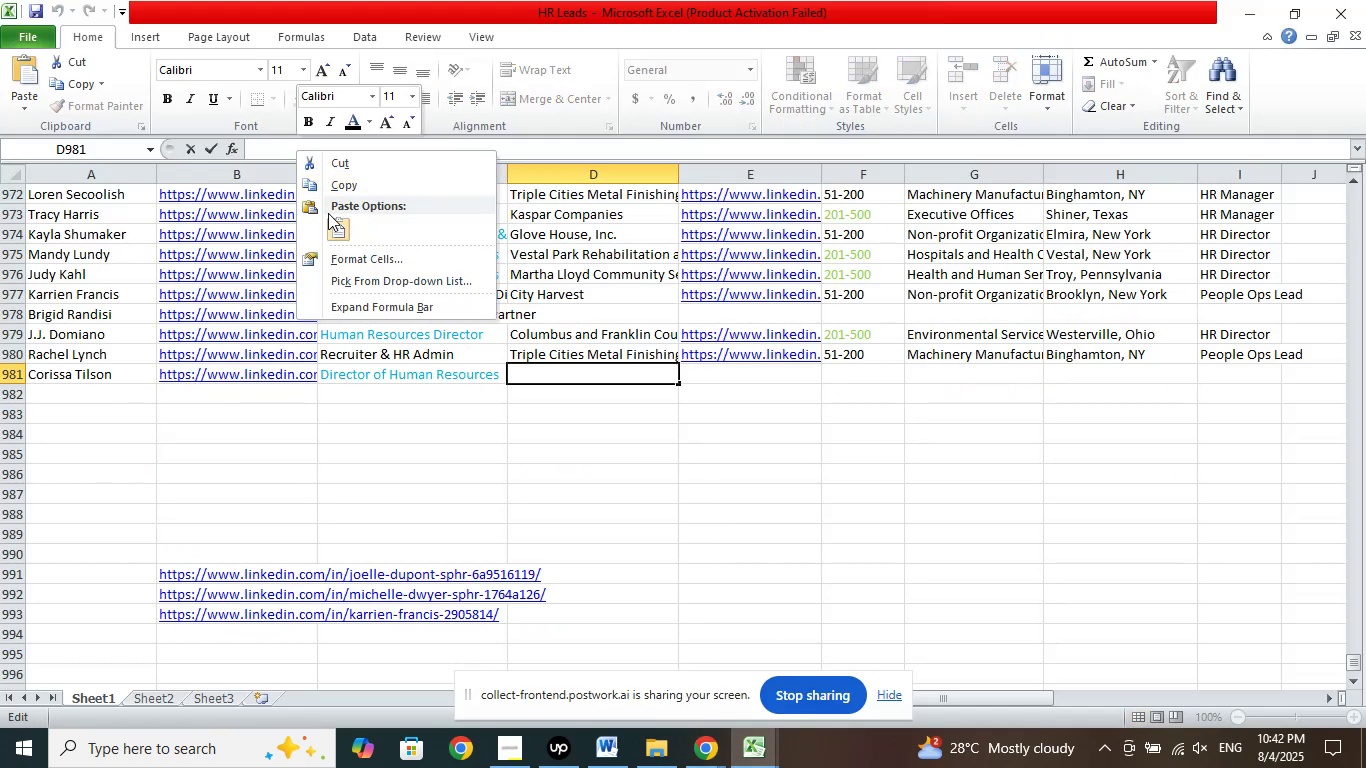 
left_click_drag(start_coordinate=[337, 225], to_coordinate=[345, 231])
 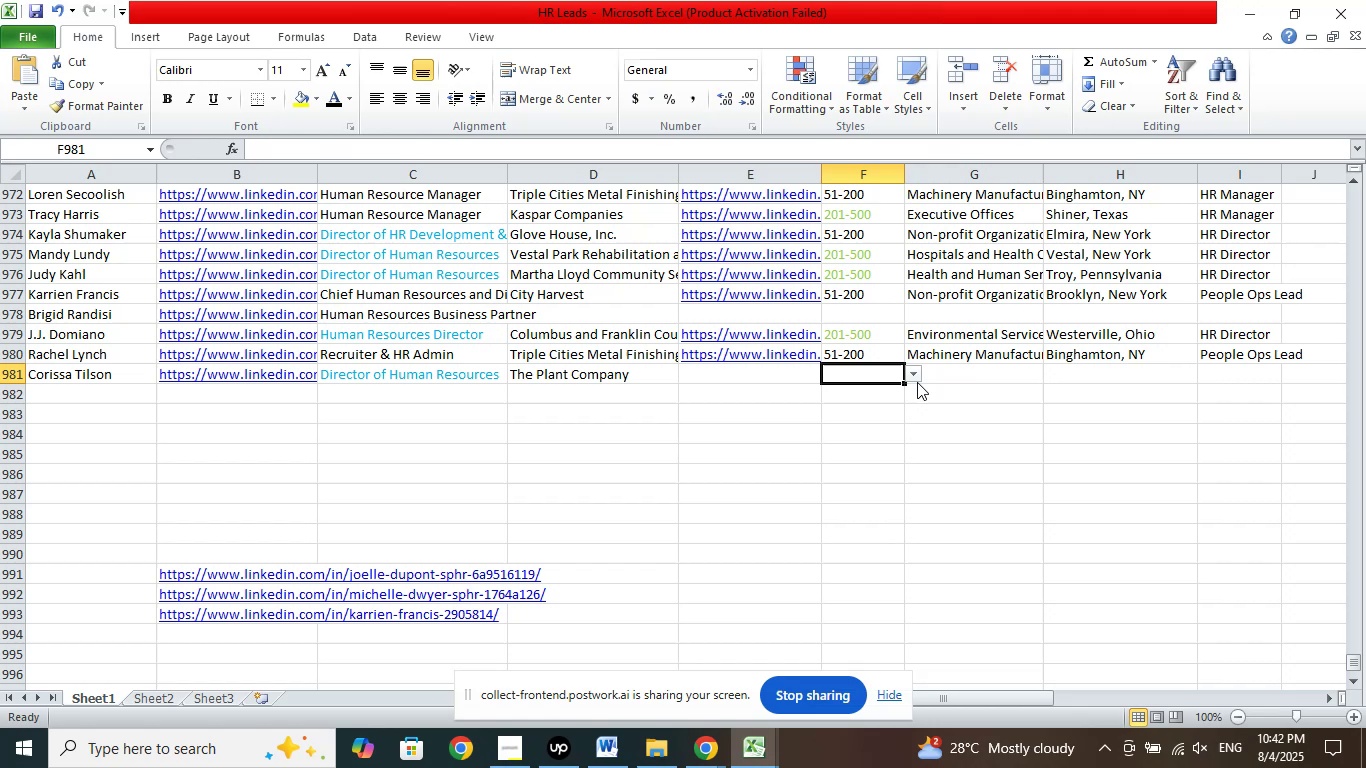 
left_click([913, 374])
 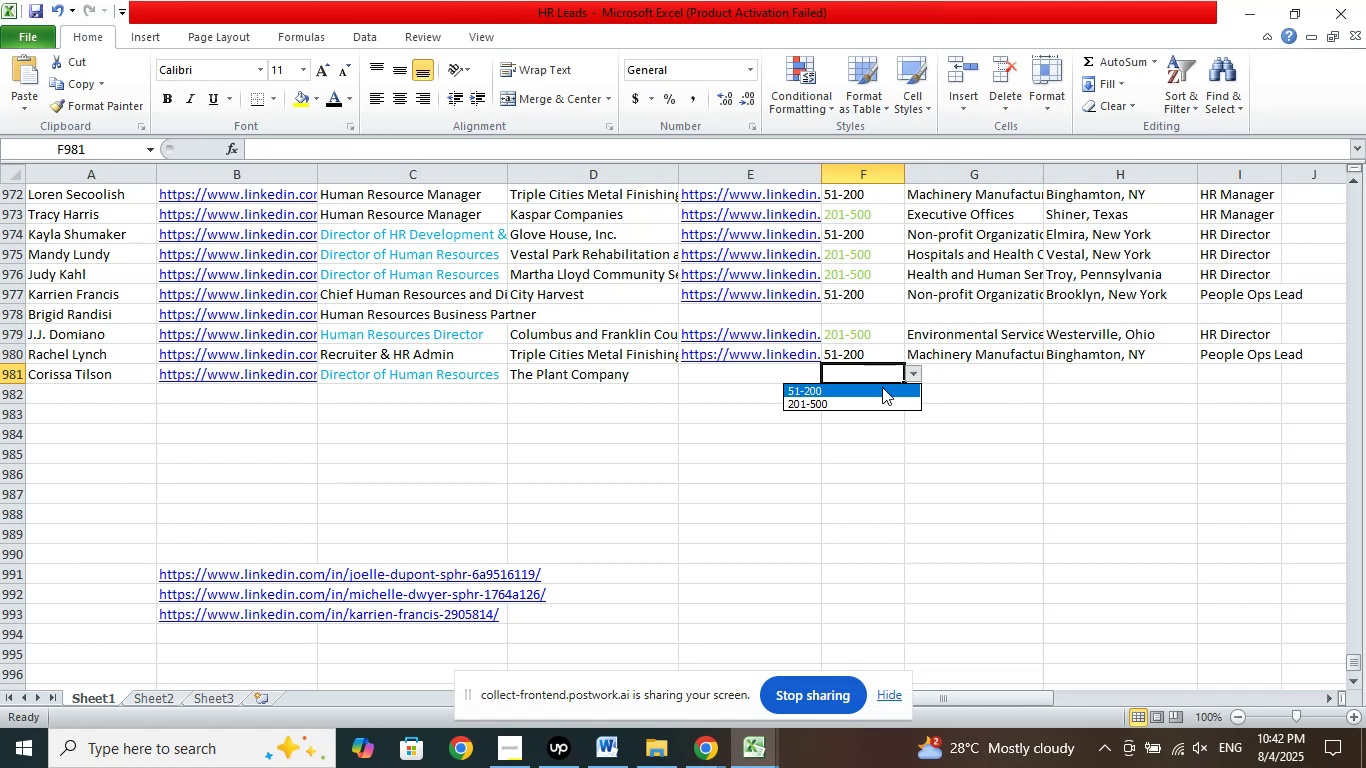 
left_click([882, 387])
 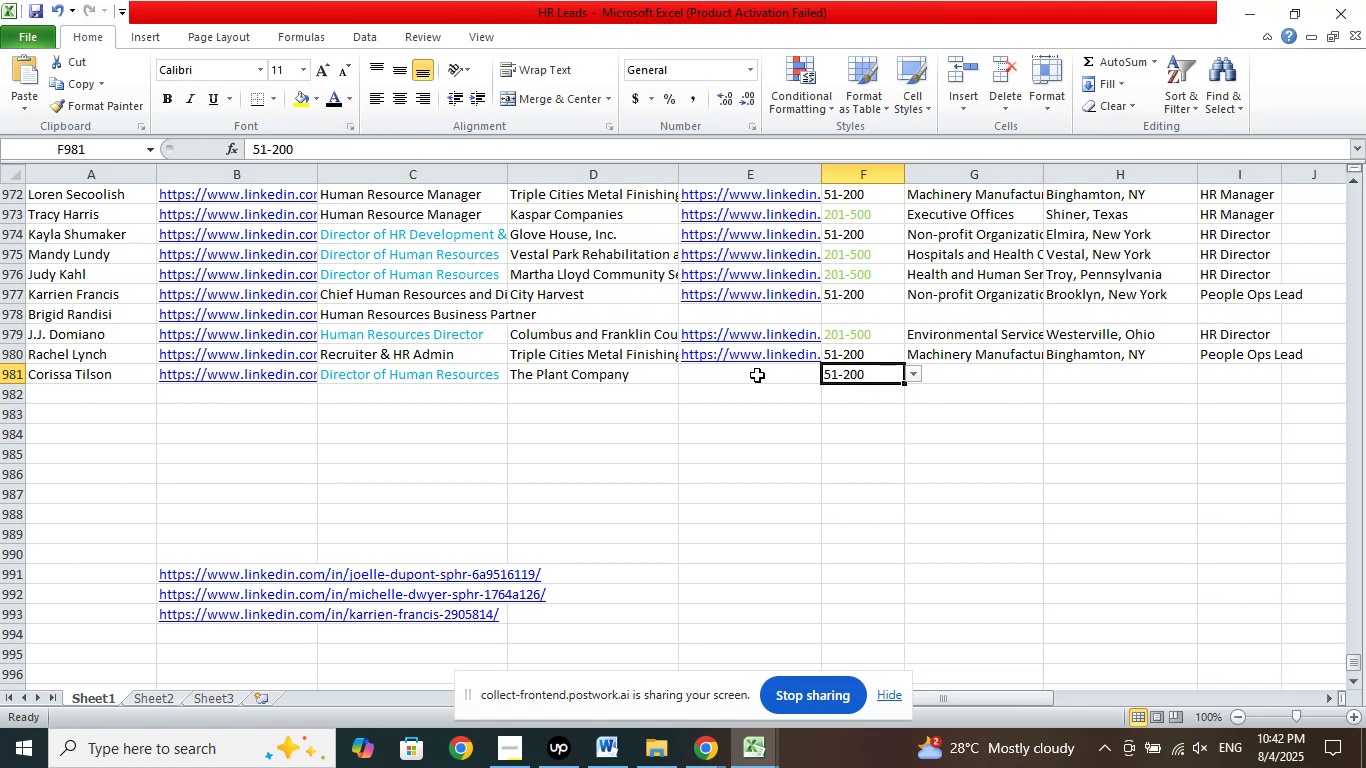 
left_click([757, 375])
 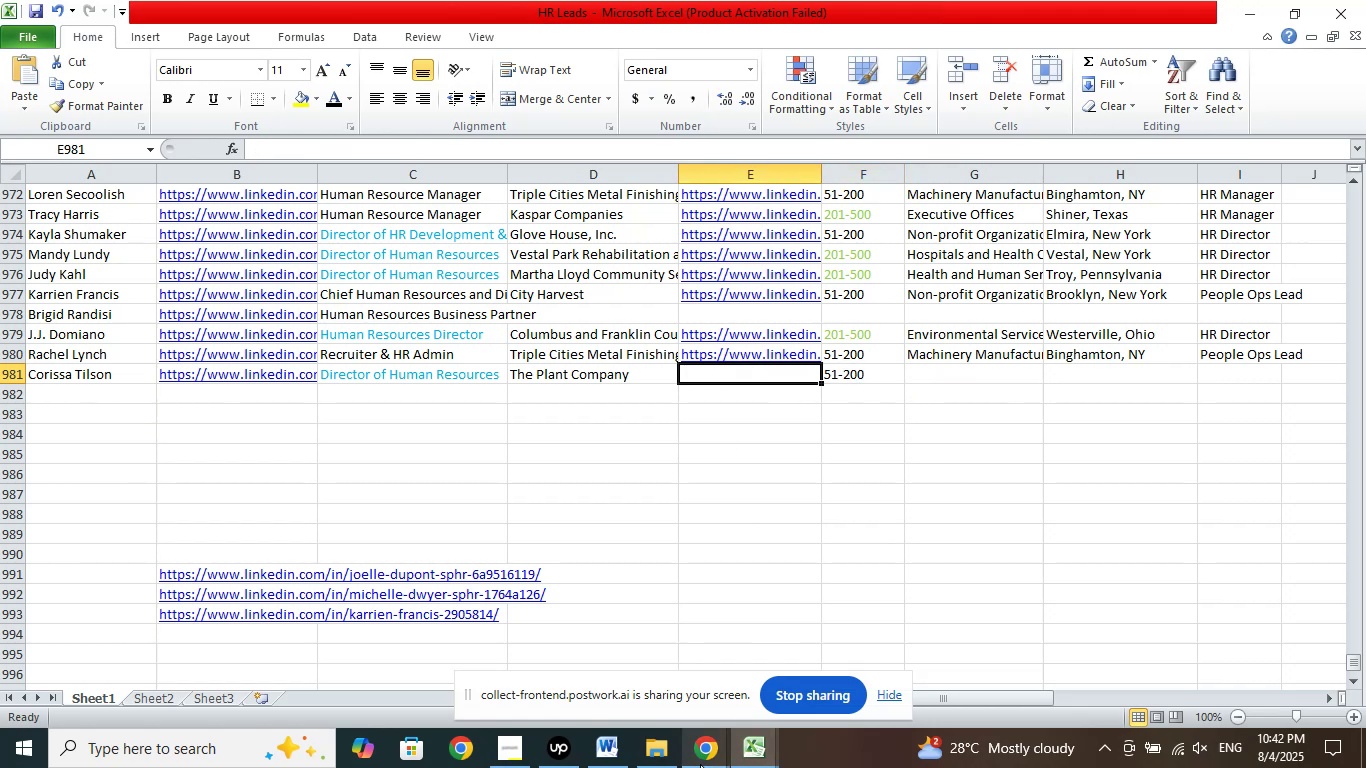 
left_click([698, 755])
 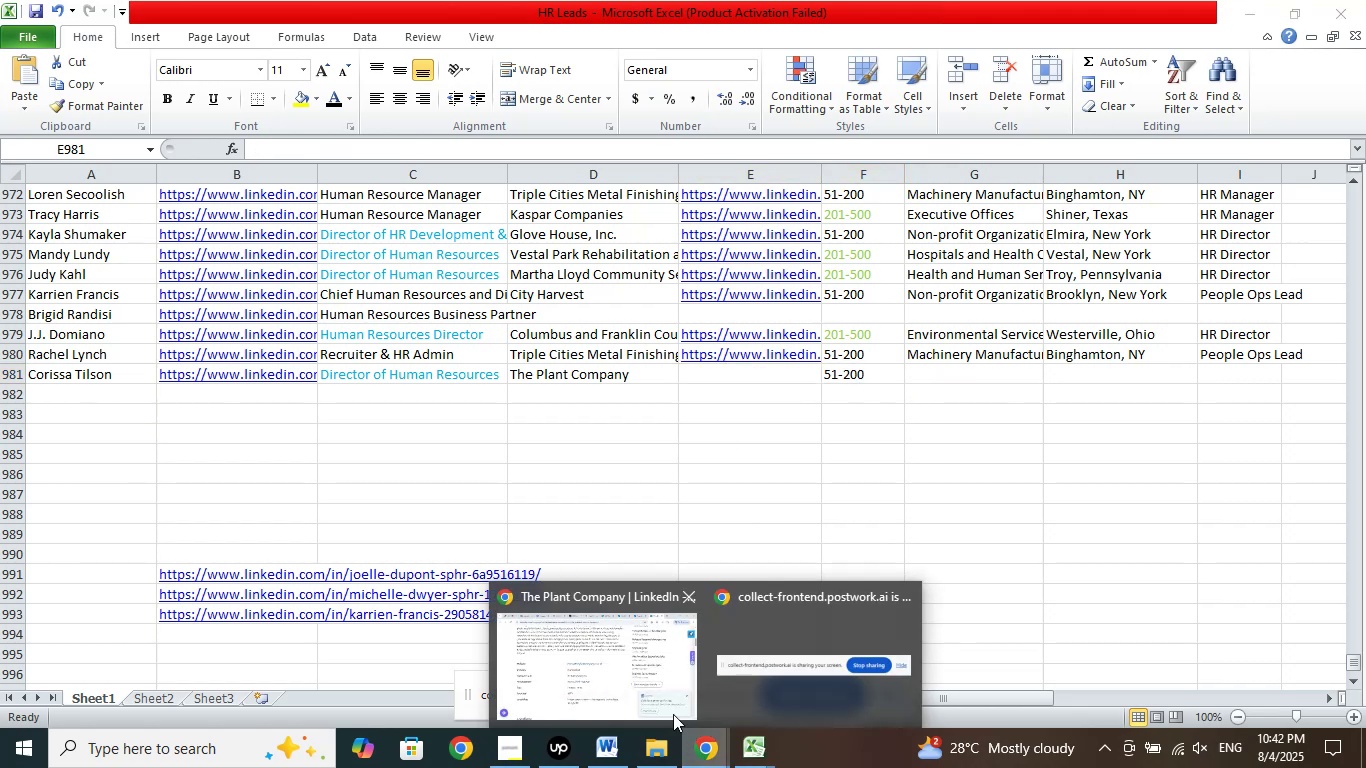 
left_click_drag(start_coordinate=[603, 632], to_coordinate=[612, 640])
 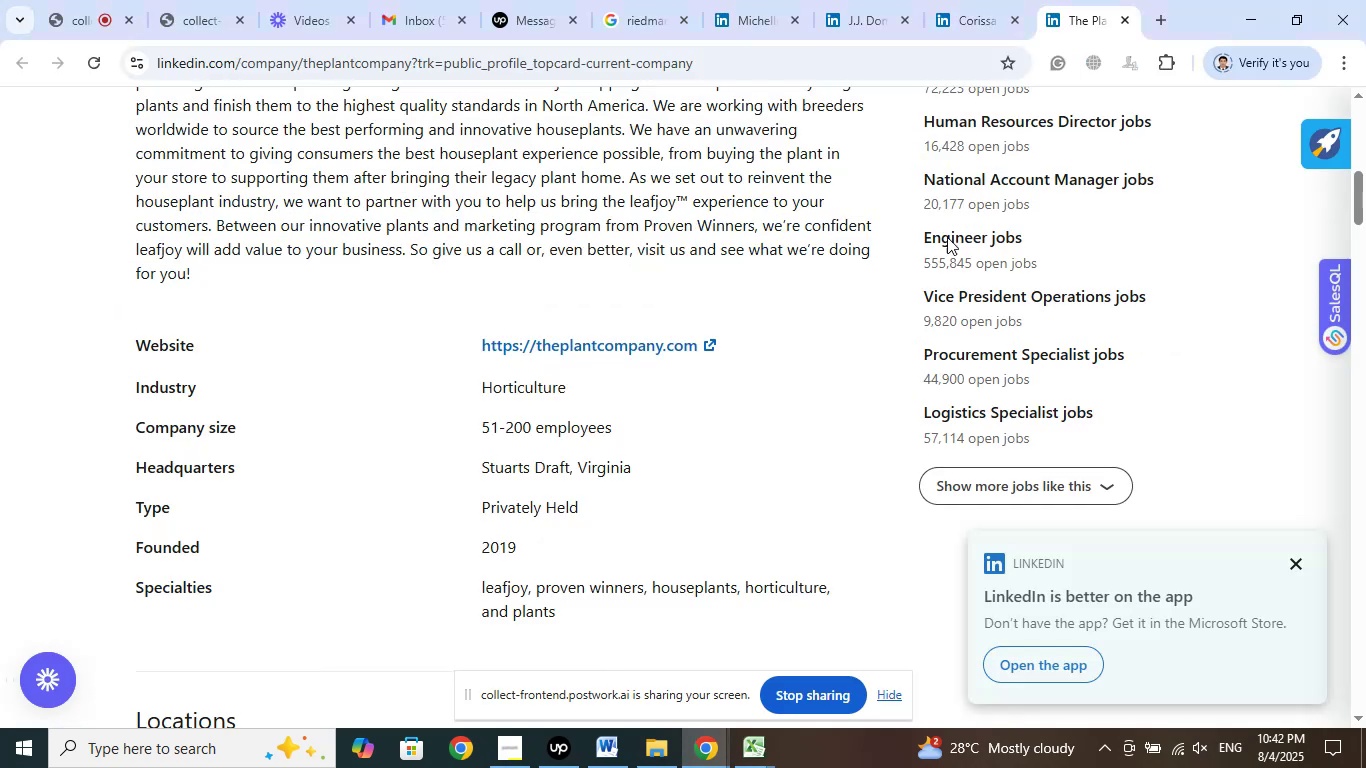 
scroll: coordinate [803, 491], scroll_direction: up, amount: 13.0
 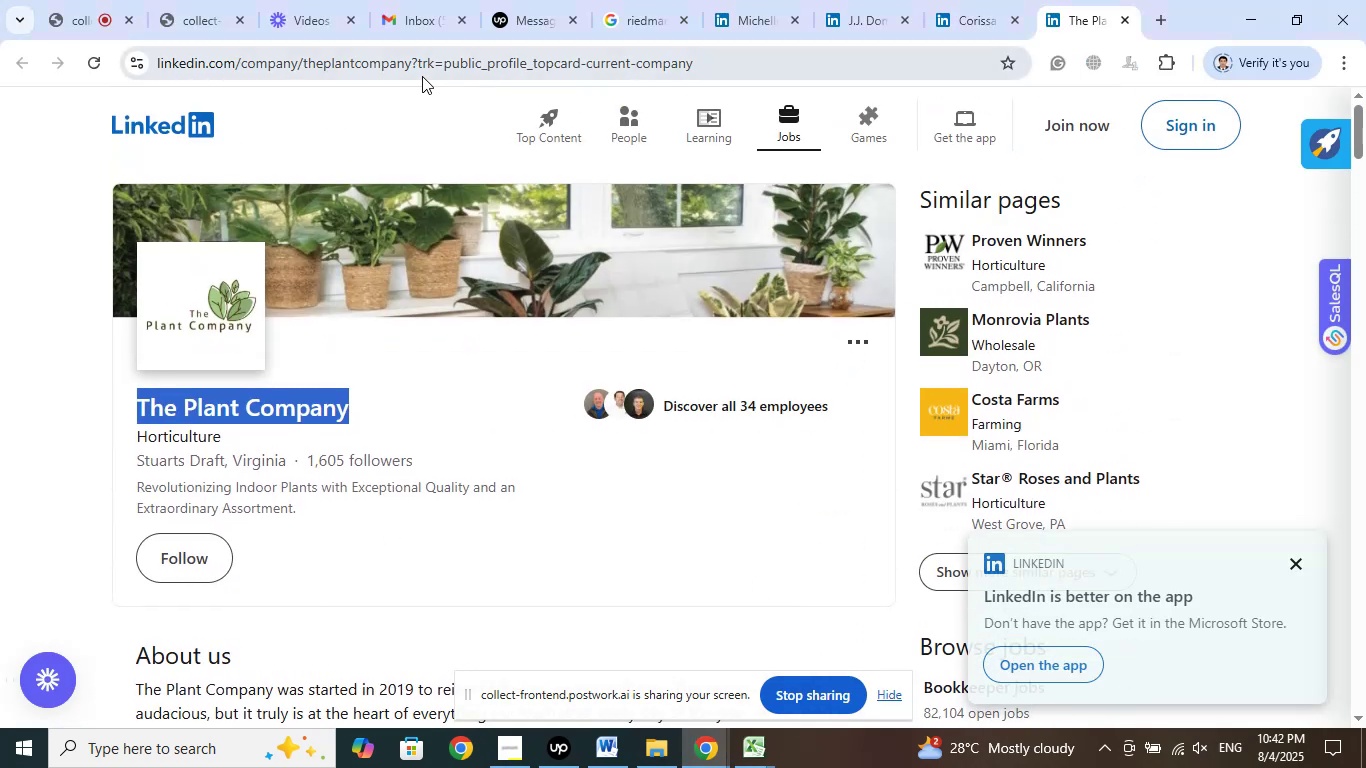 
left_click_drag(start_coordinate=[414, 68], to_coordinate=[0, 54])
 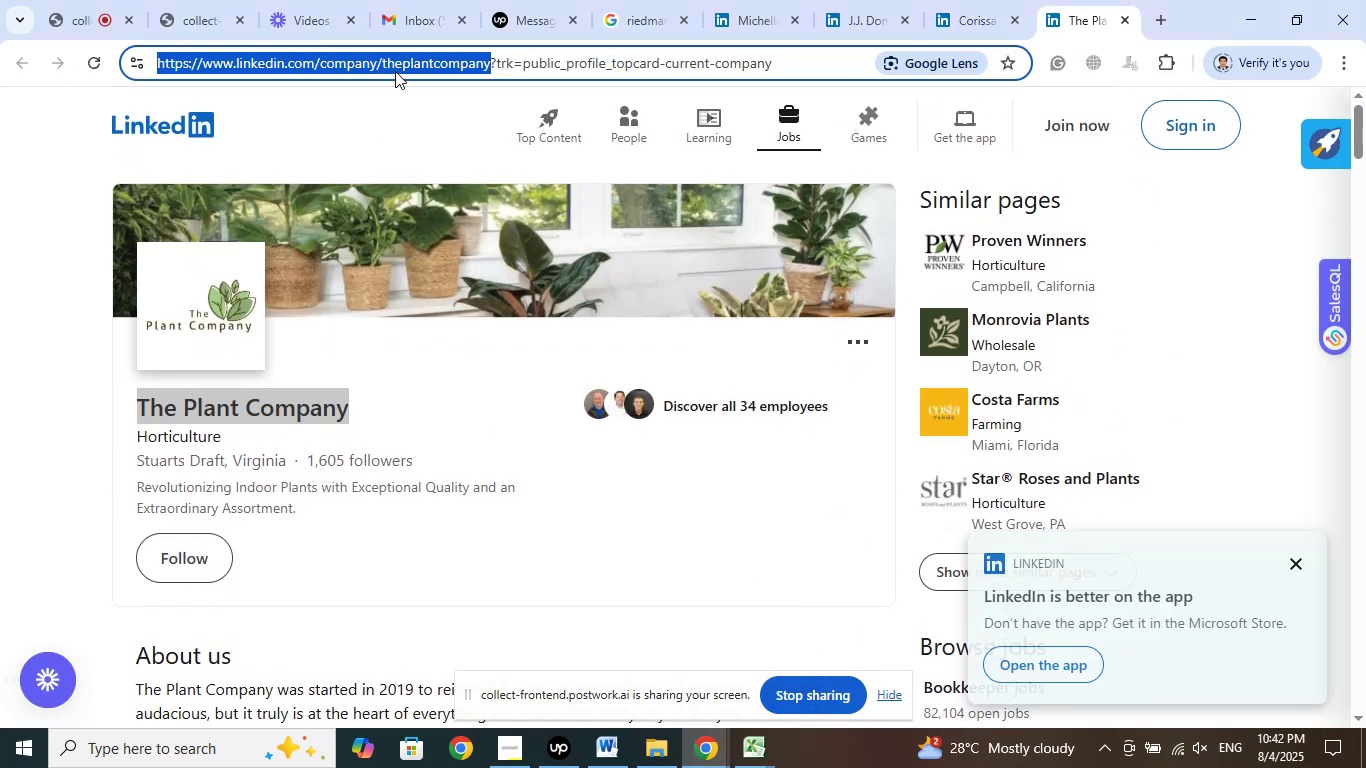 
right_click([397, 62])
 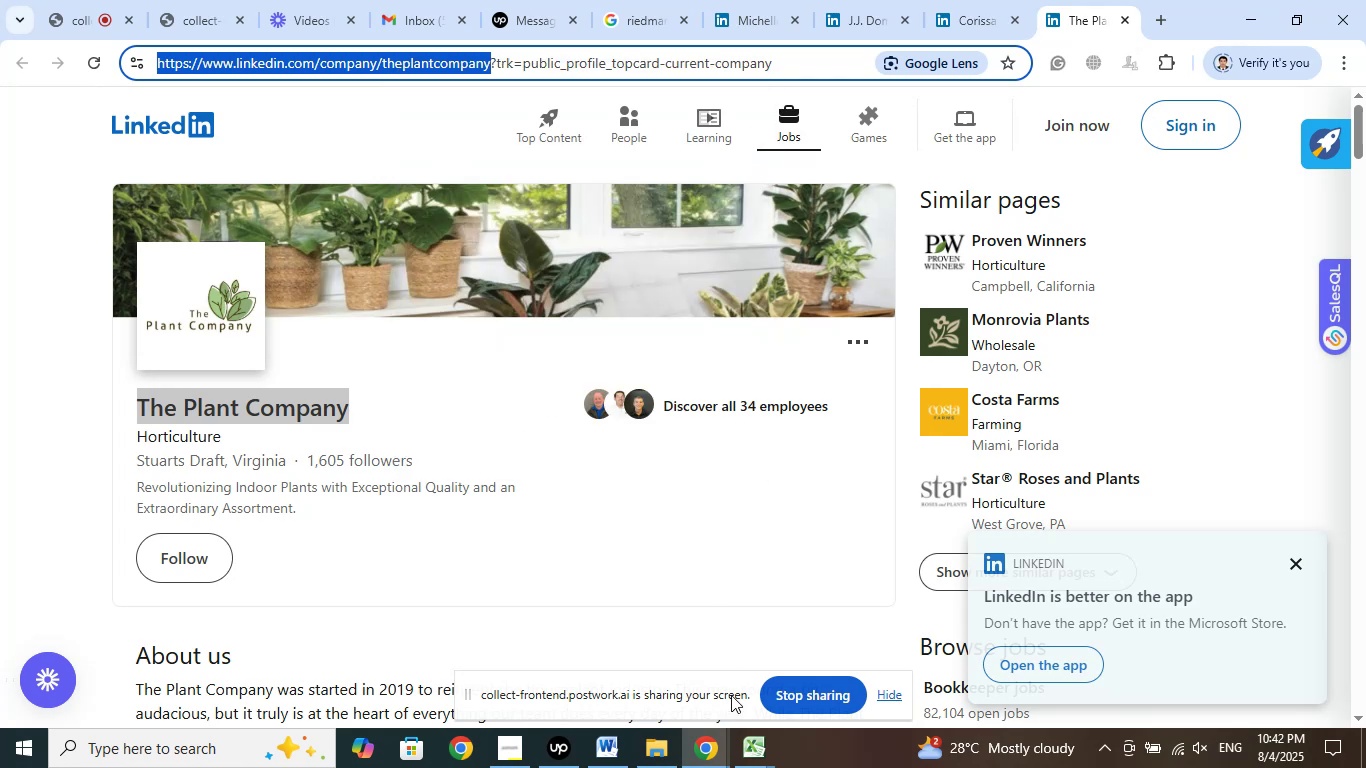 
left_click([756, 762])
 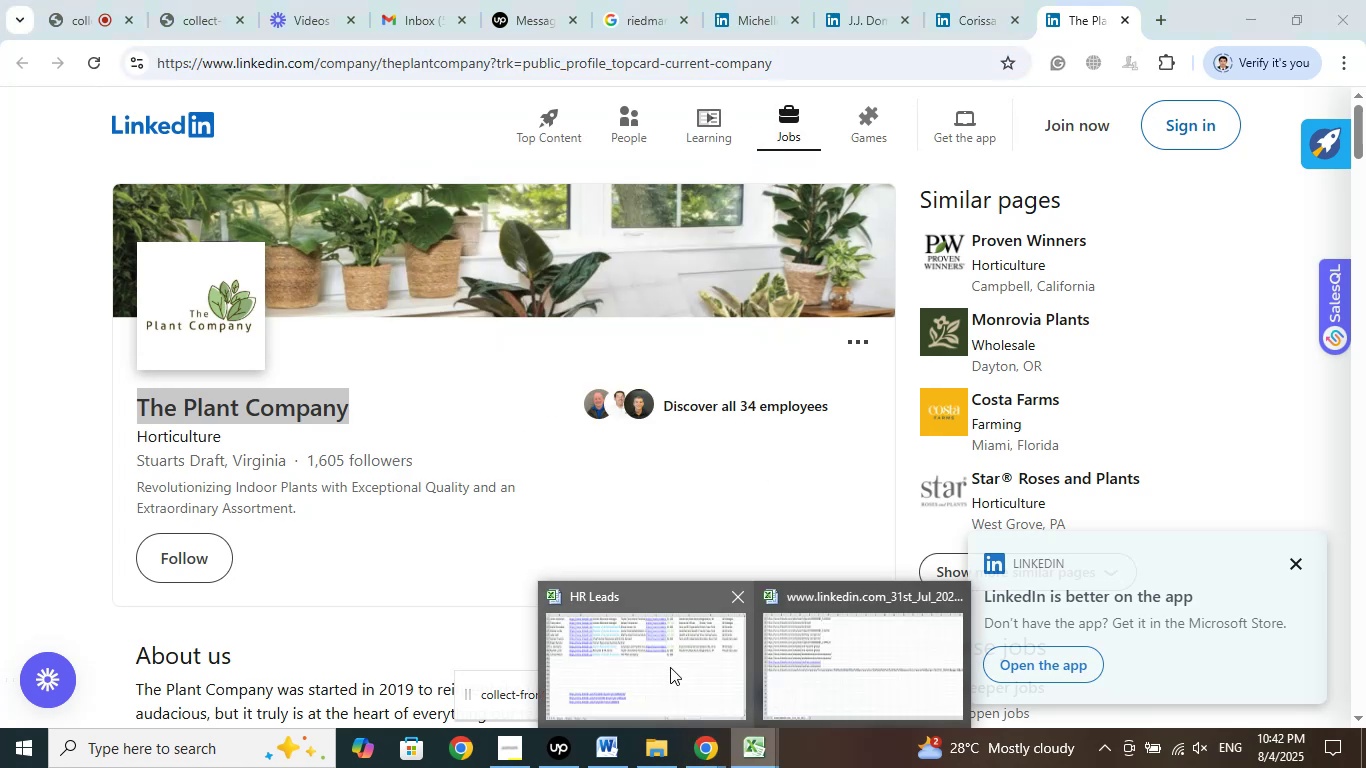 
left_click([669, 666])
 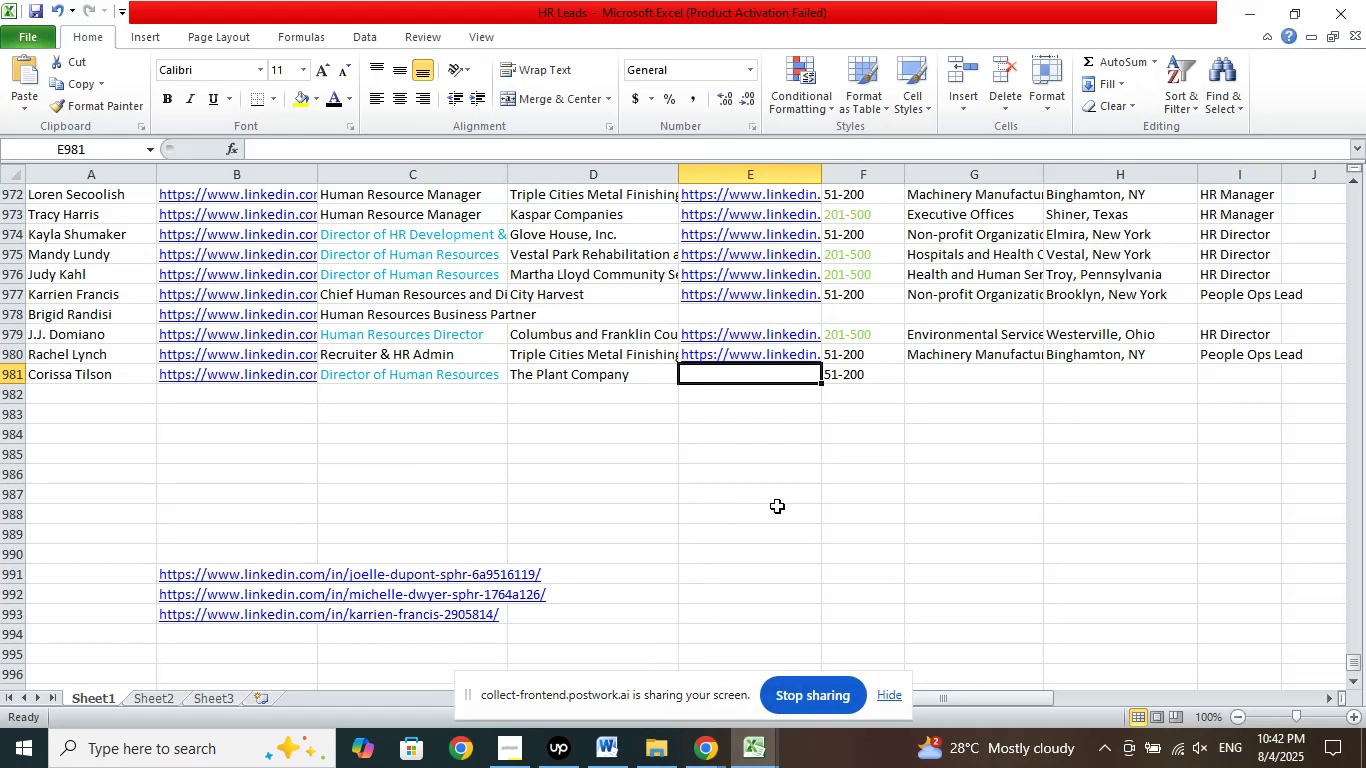 
wait(5.22)
 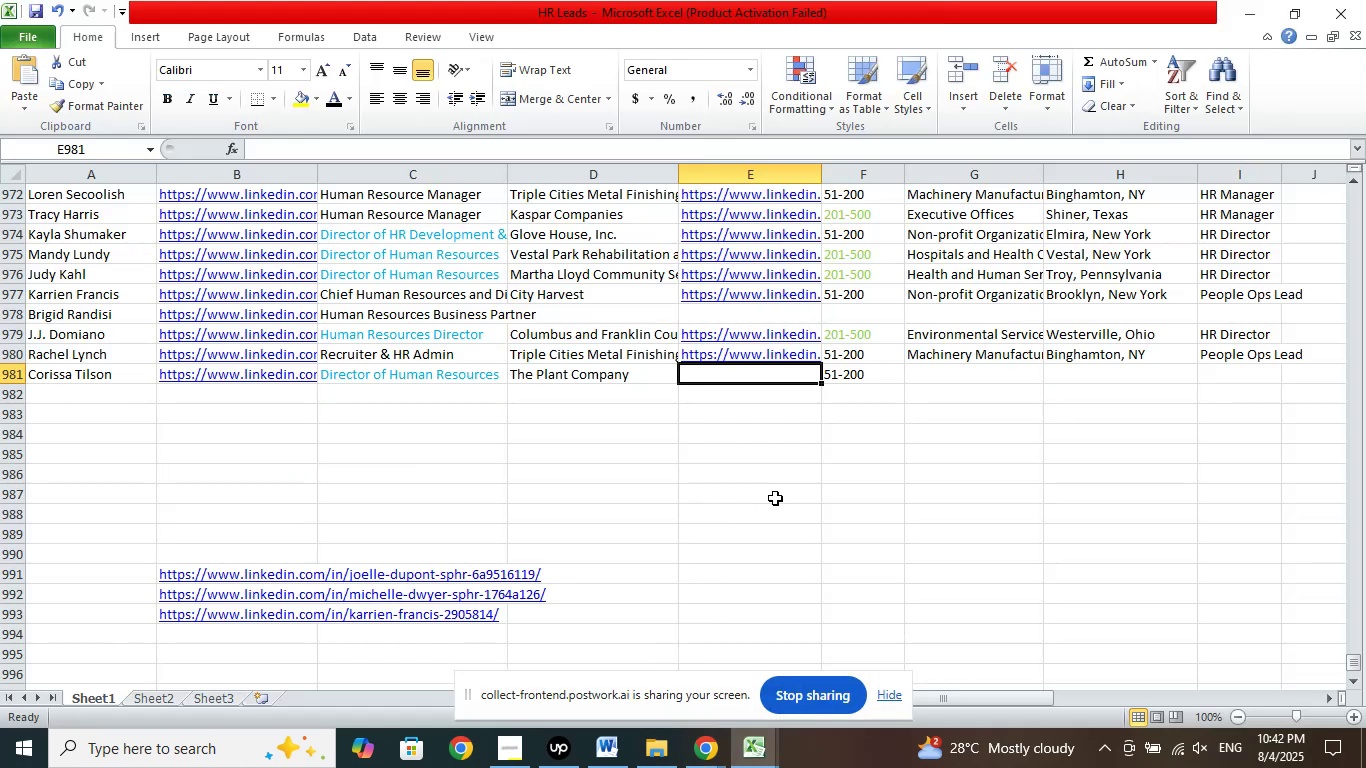 
left_click([288, 147])
 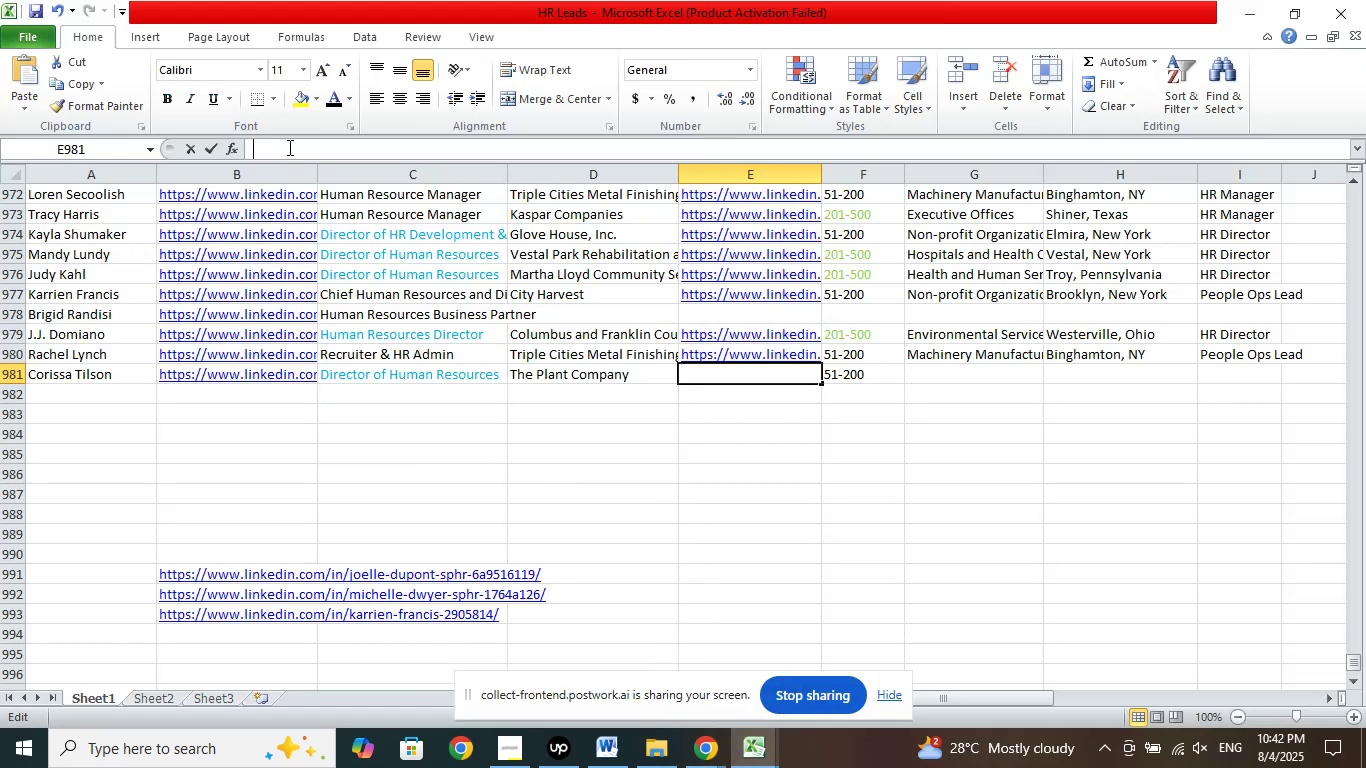 
right_click([288, 147])
 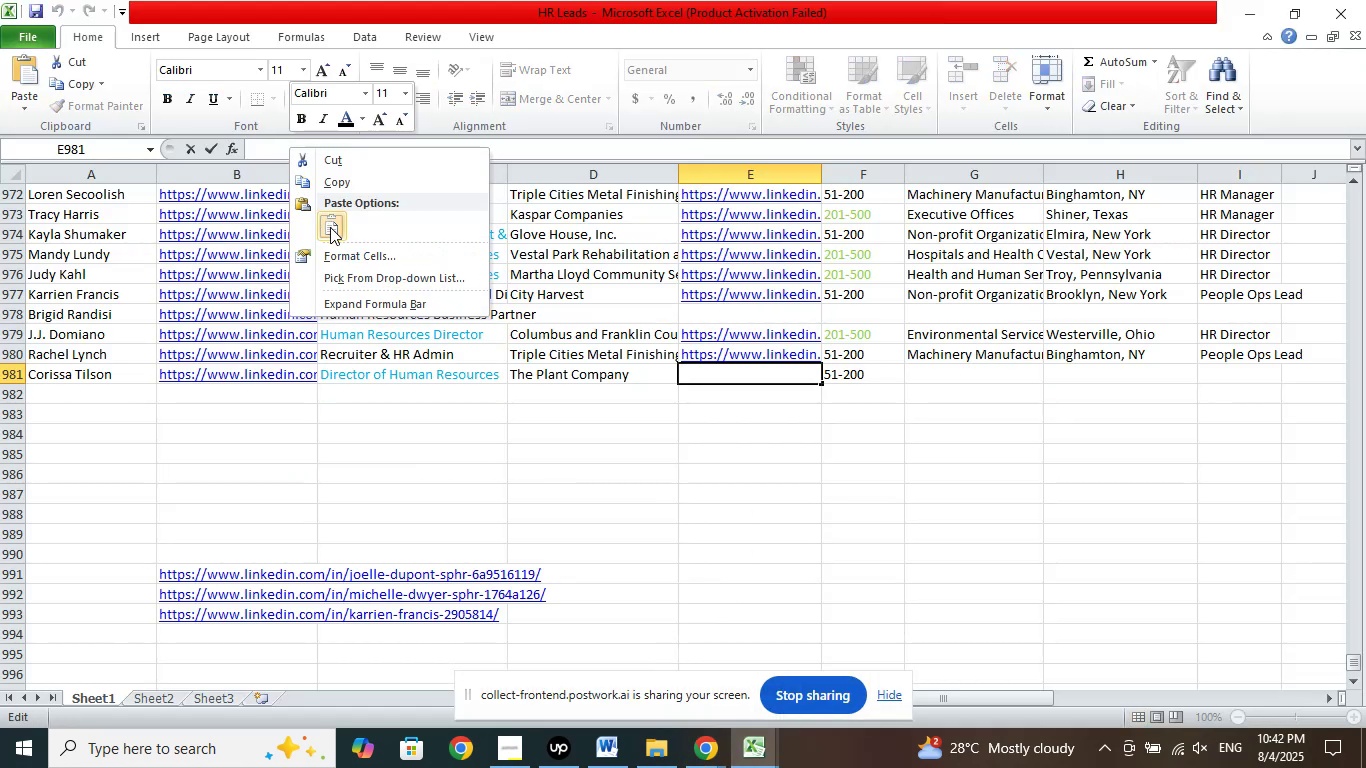 
left_click([330, 227])
 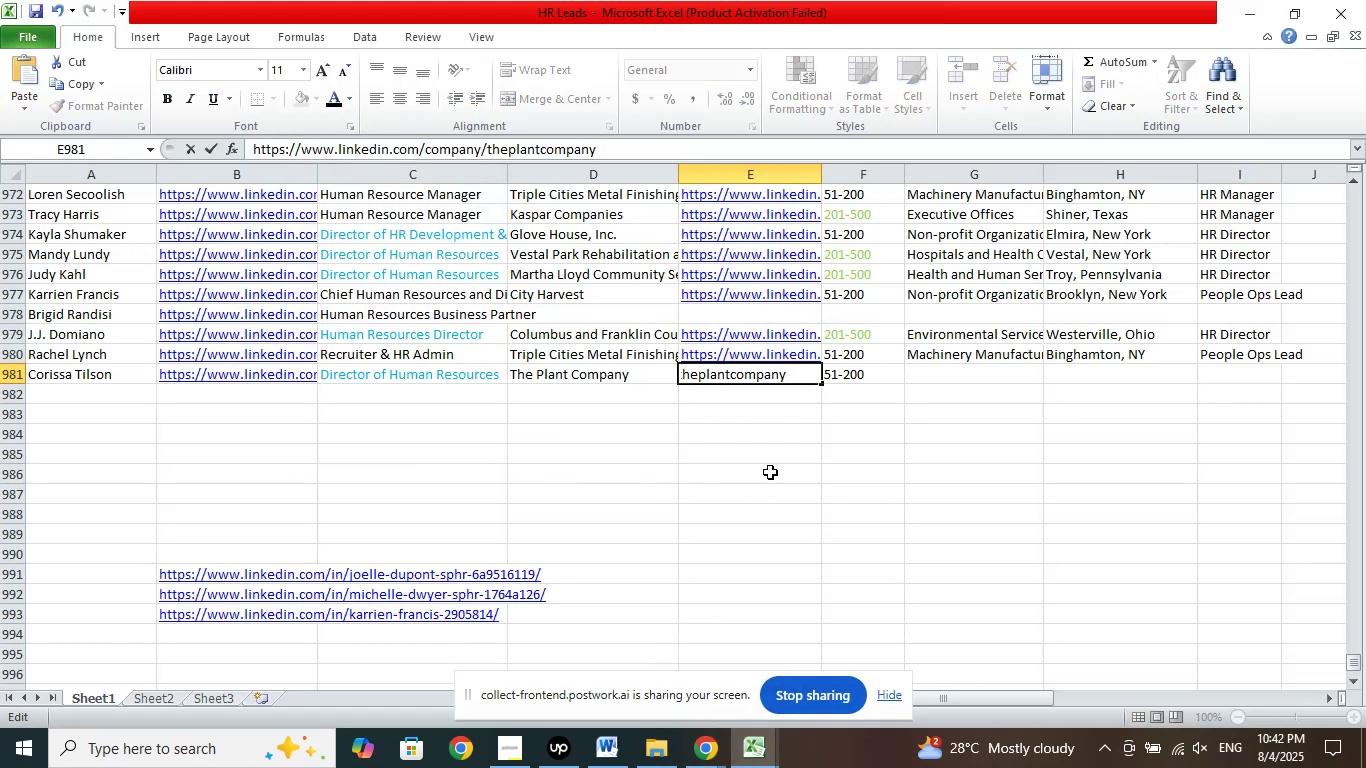 
key(NumpadDivide)
 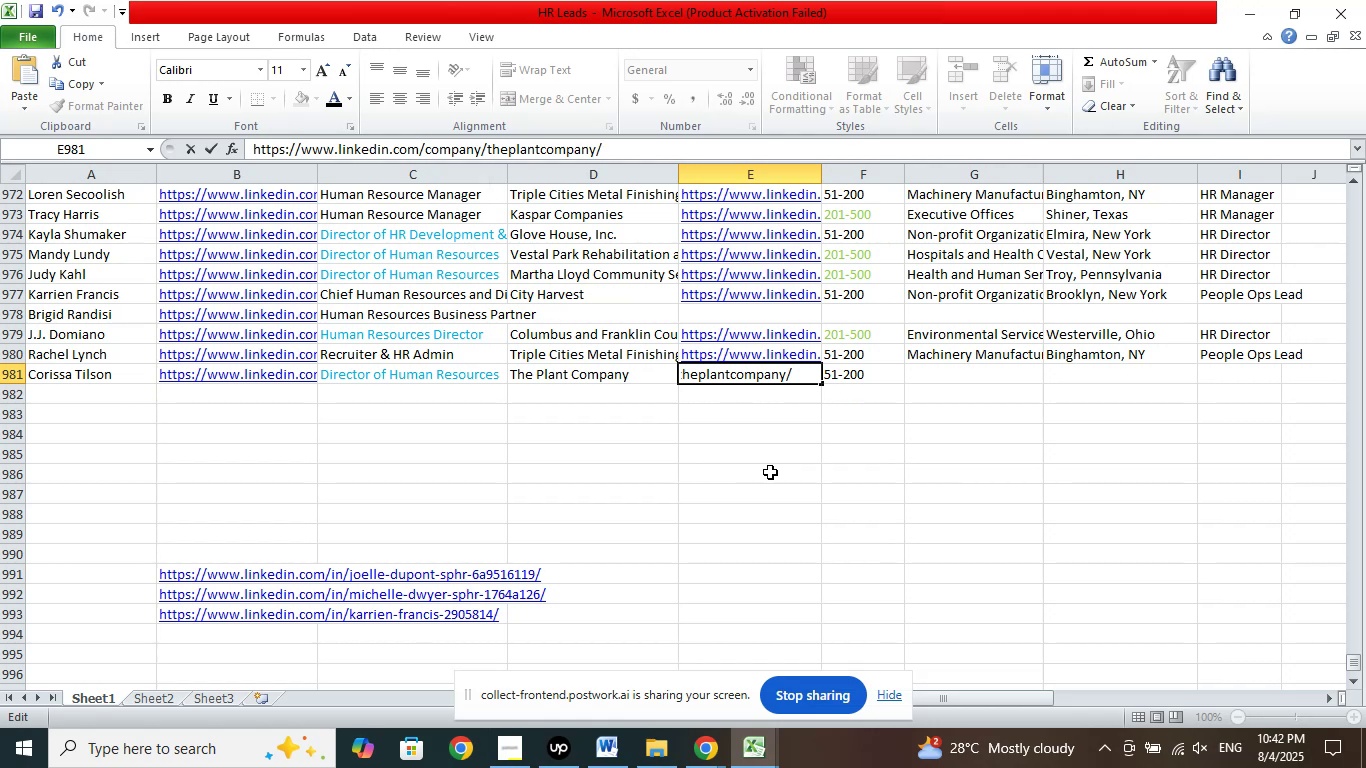 
left_click([811, 415])
 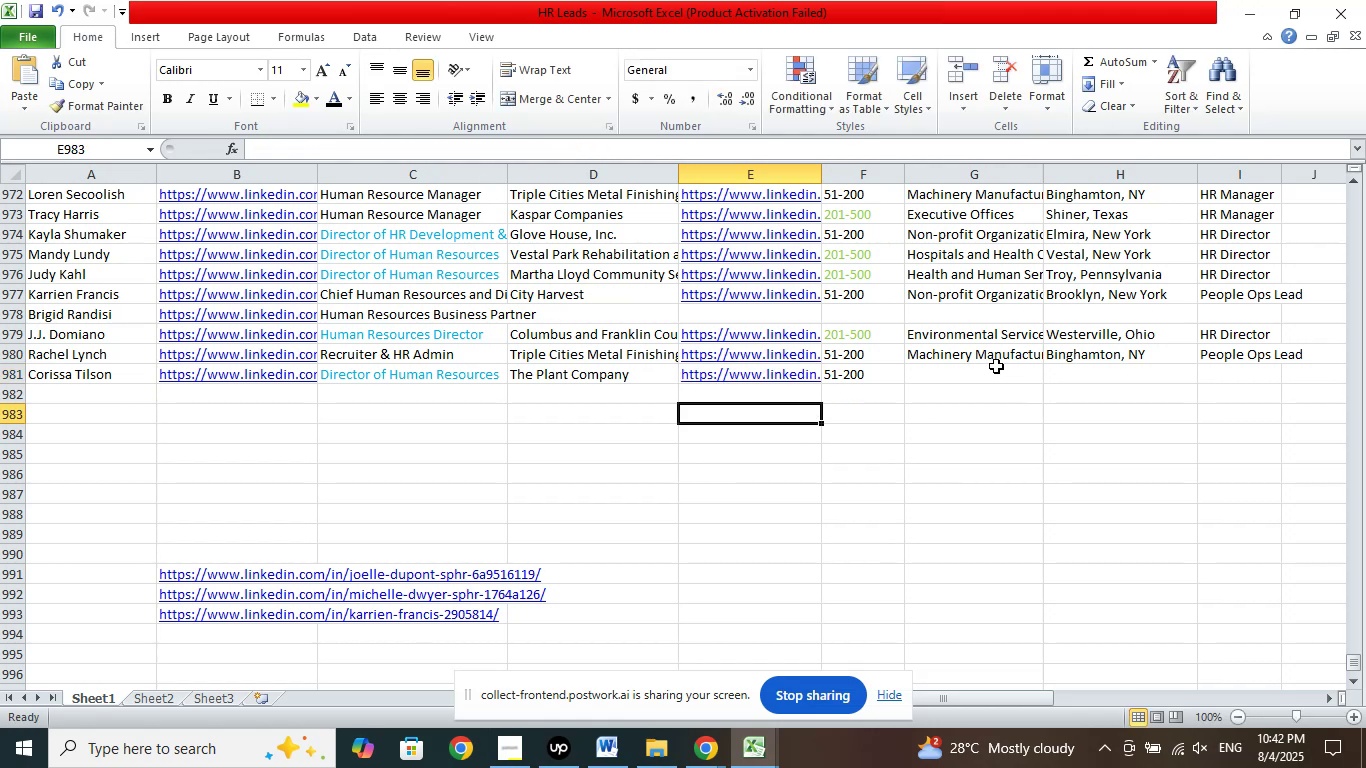 
left_click([994, 366])
 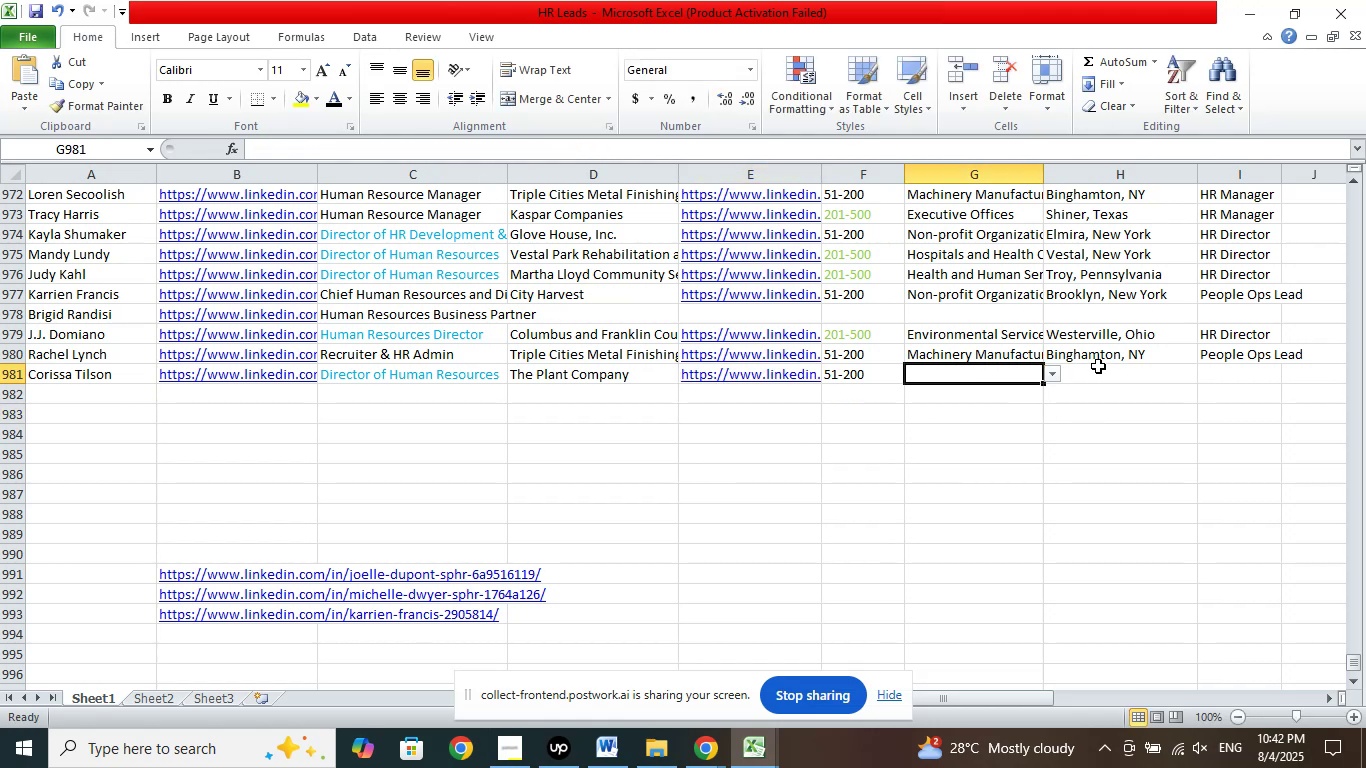 
left_click([1101, 372])
 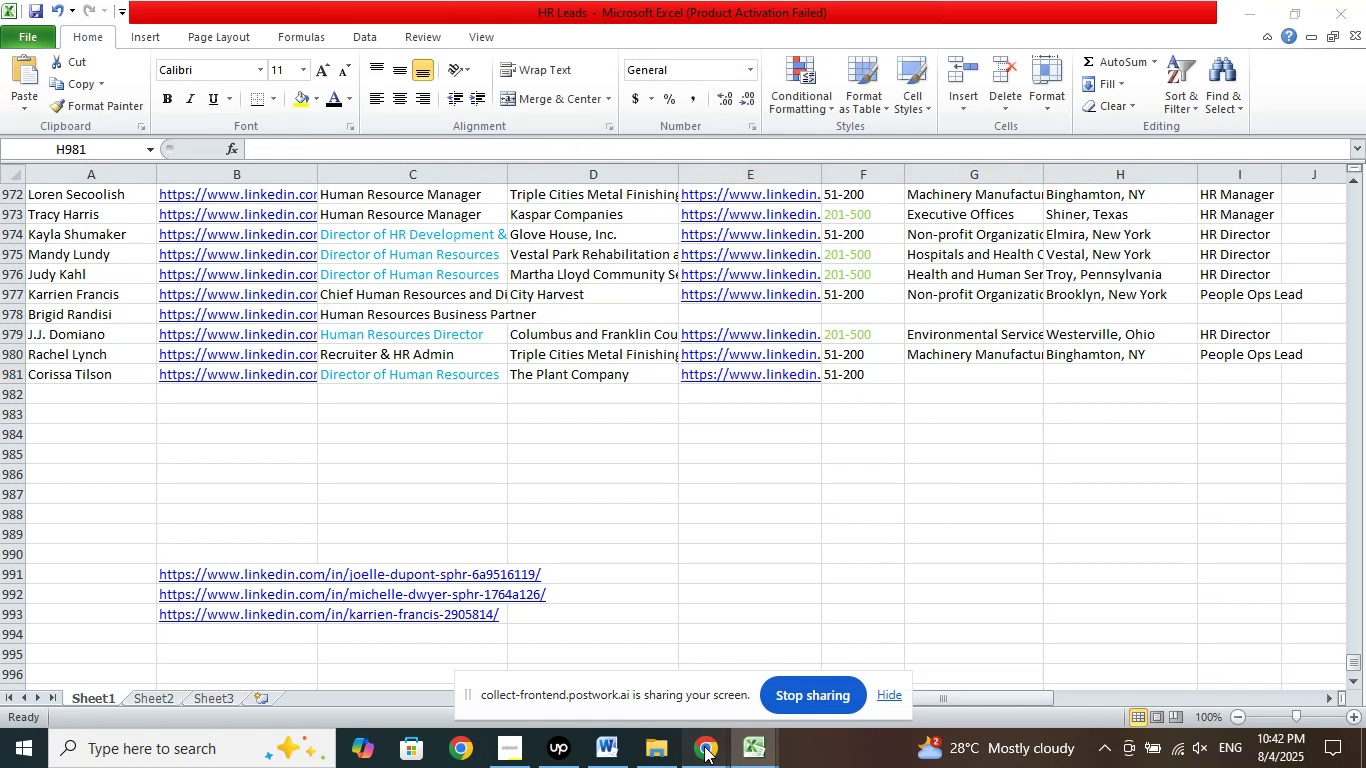 
double_click([630, 667])
 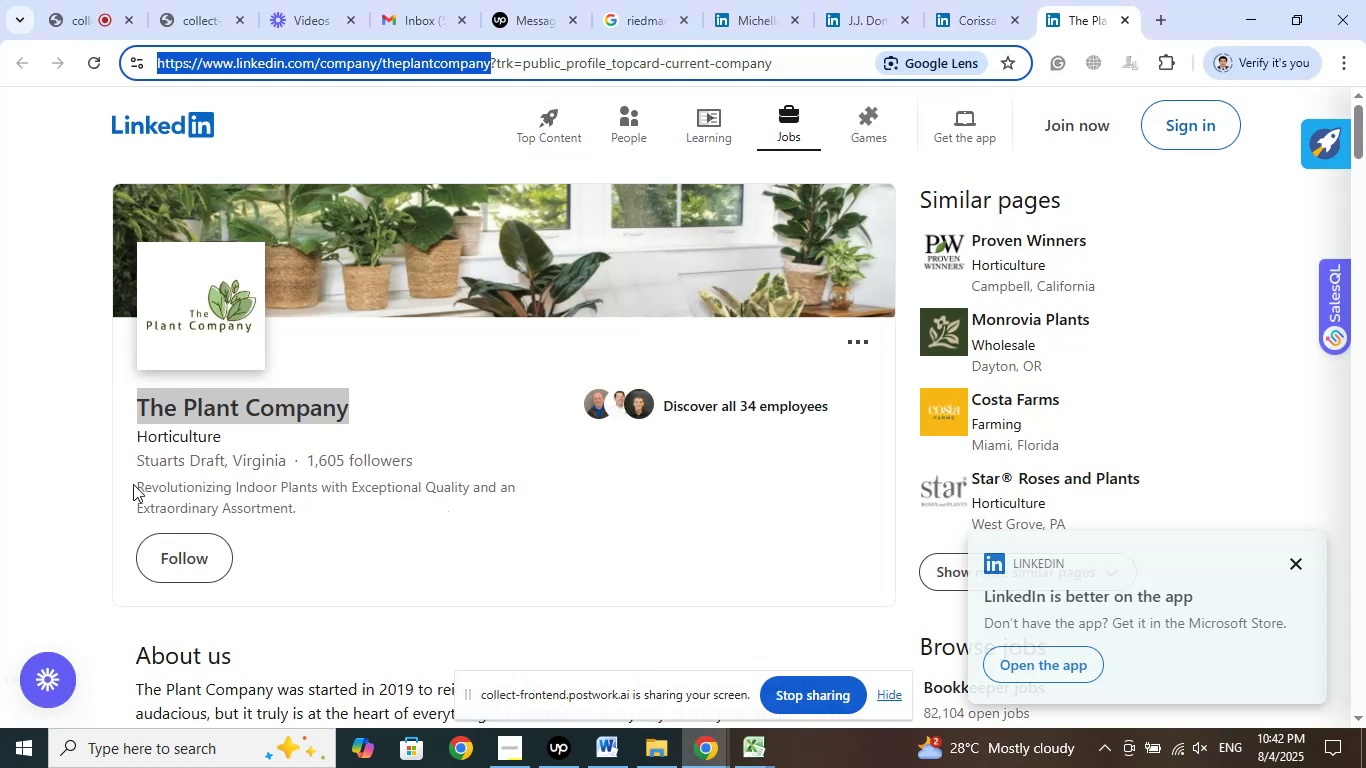 
left_click_drag(start_coordinate=[133, 459], to_coordinate=[287, 457])
 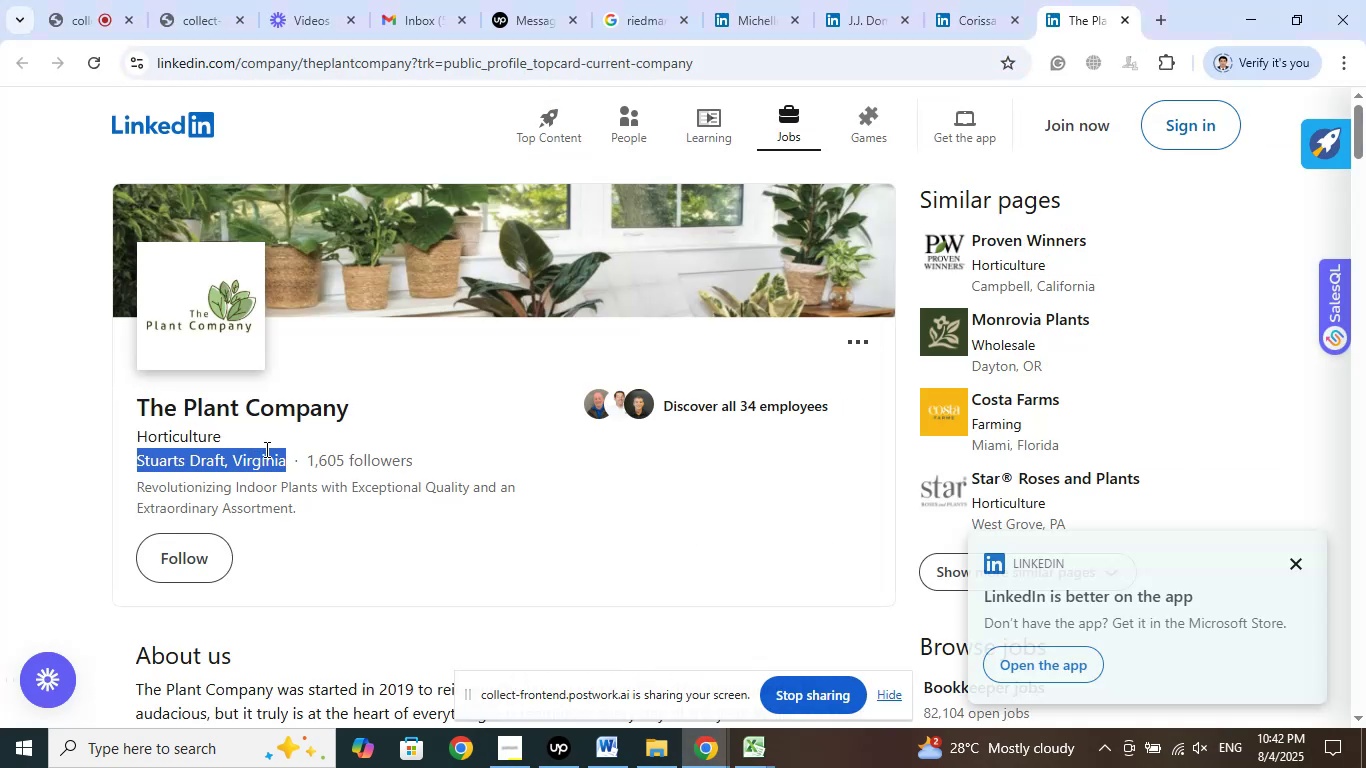 
right_click([265, 449])
 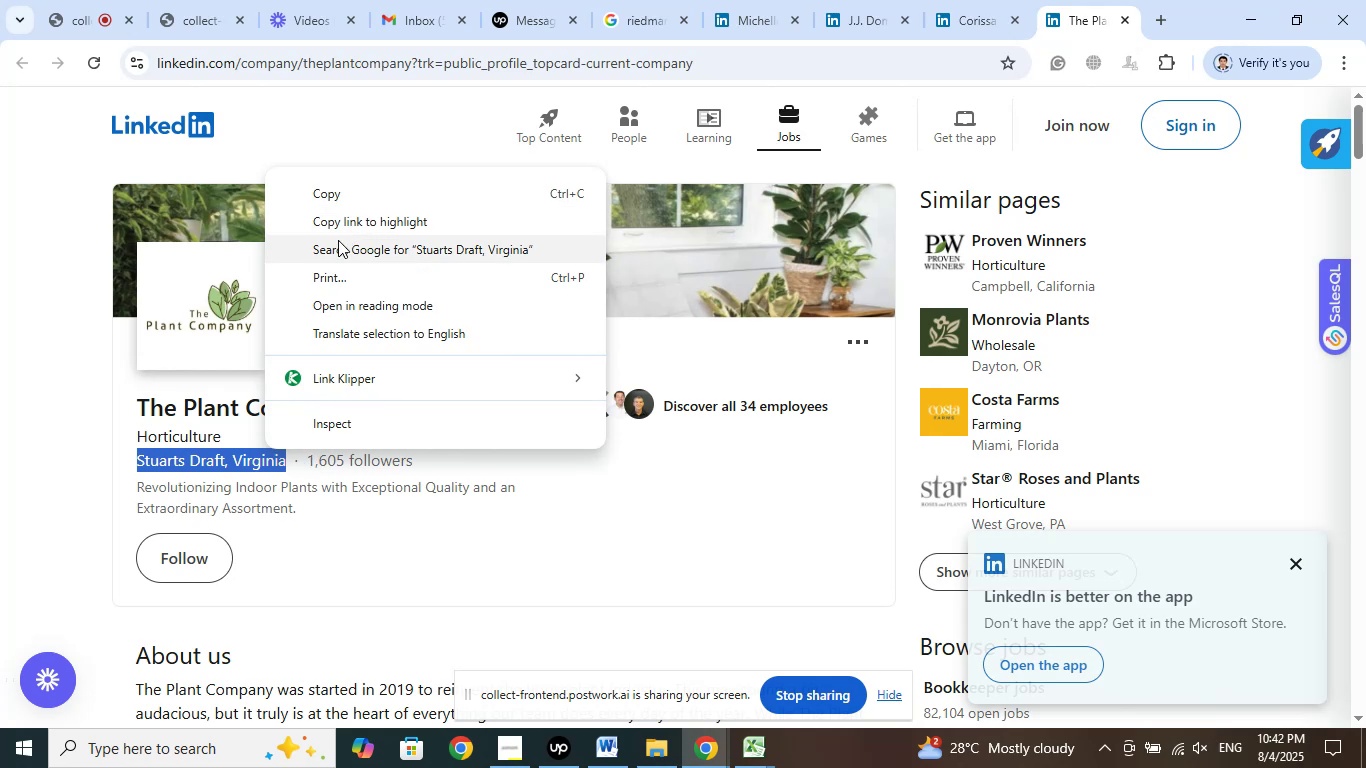 
left_click([342, 197])
 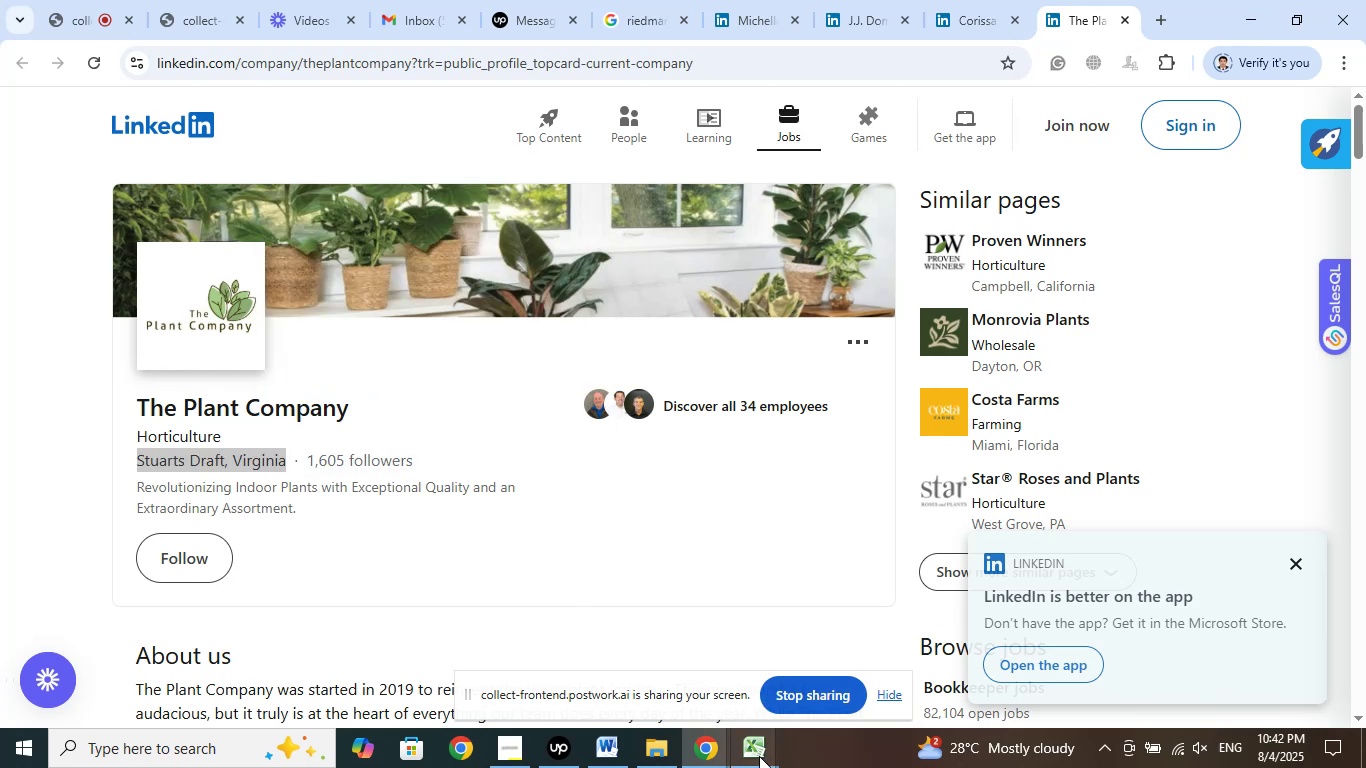 
double_click([650, 664])
 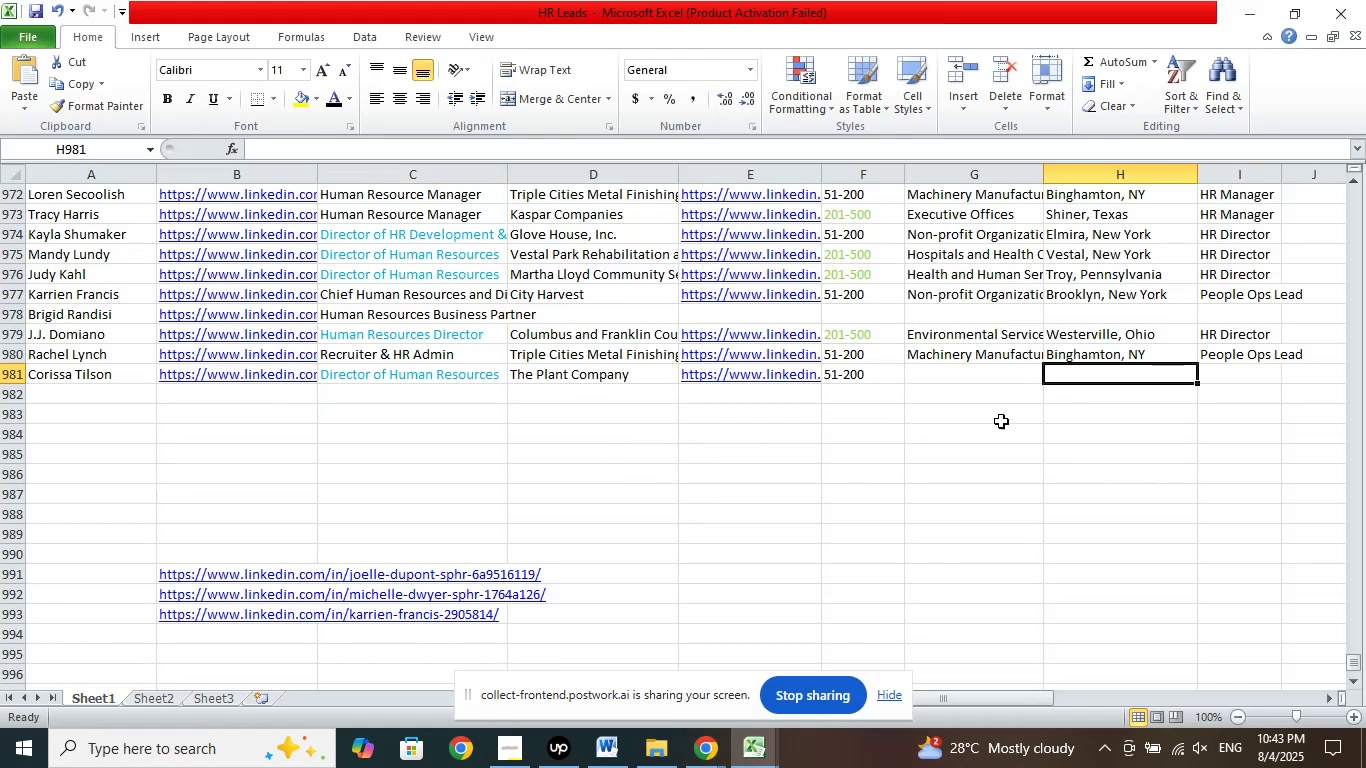 
wait(6.5)
 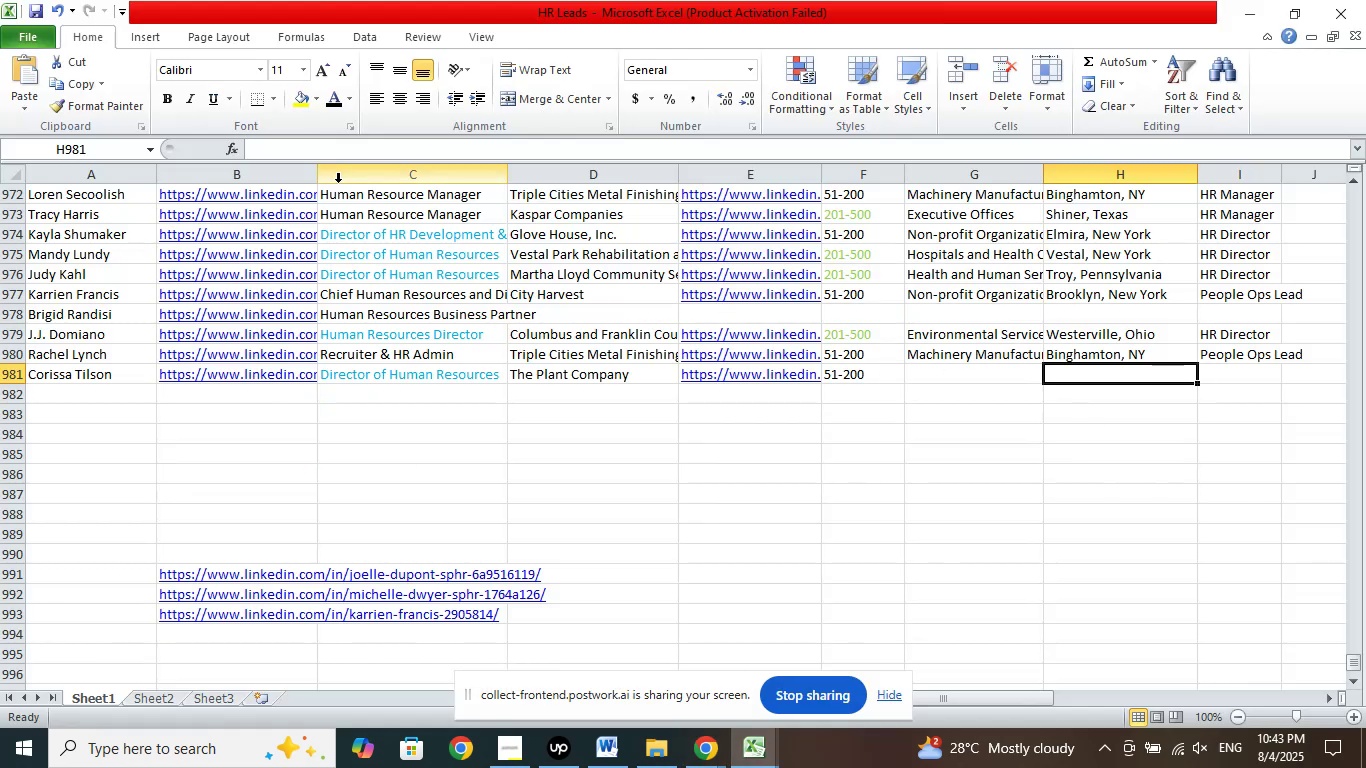 
left_click([305, 149])
 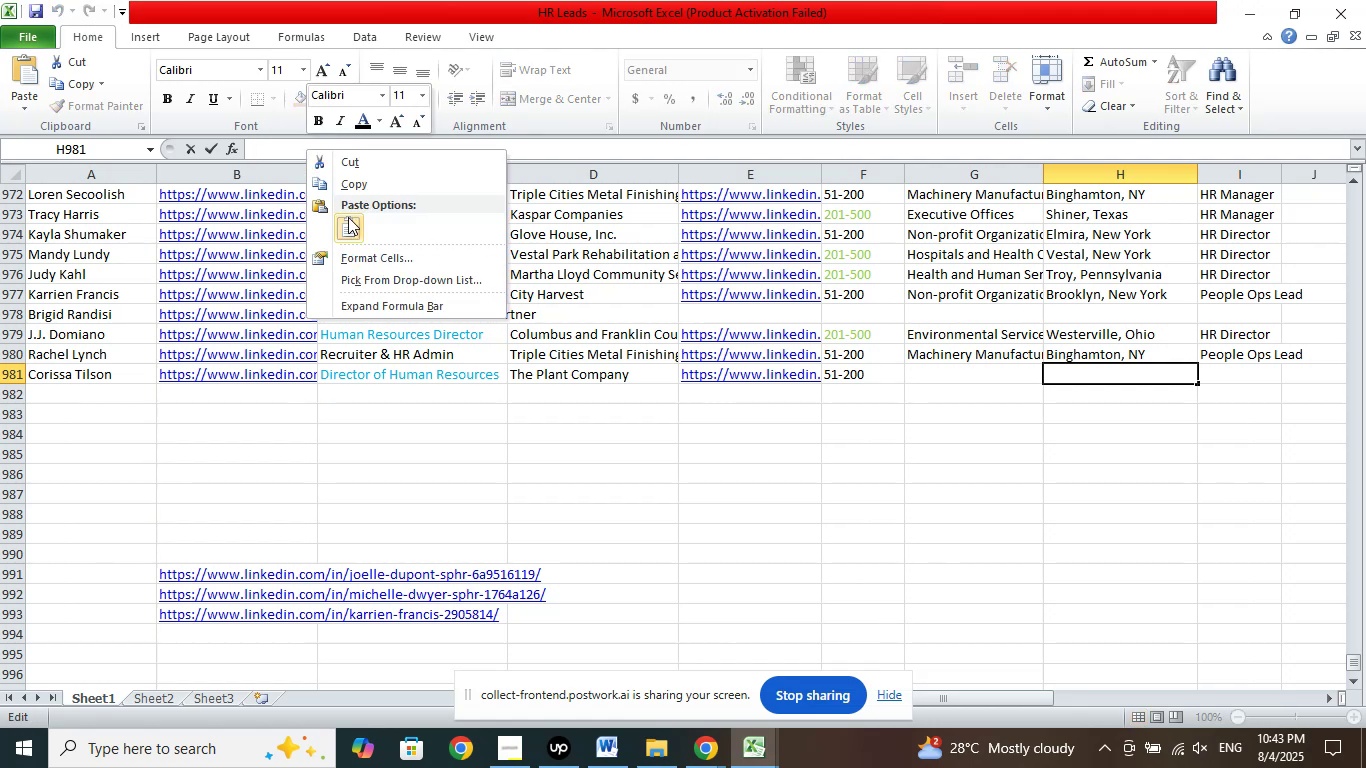 
left_click_drag(start_coordinate=[349, 222], to_coordinate=[354, 226])
 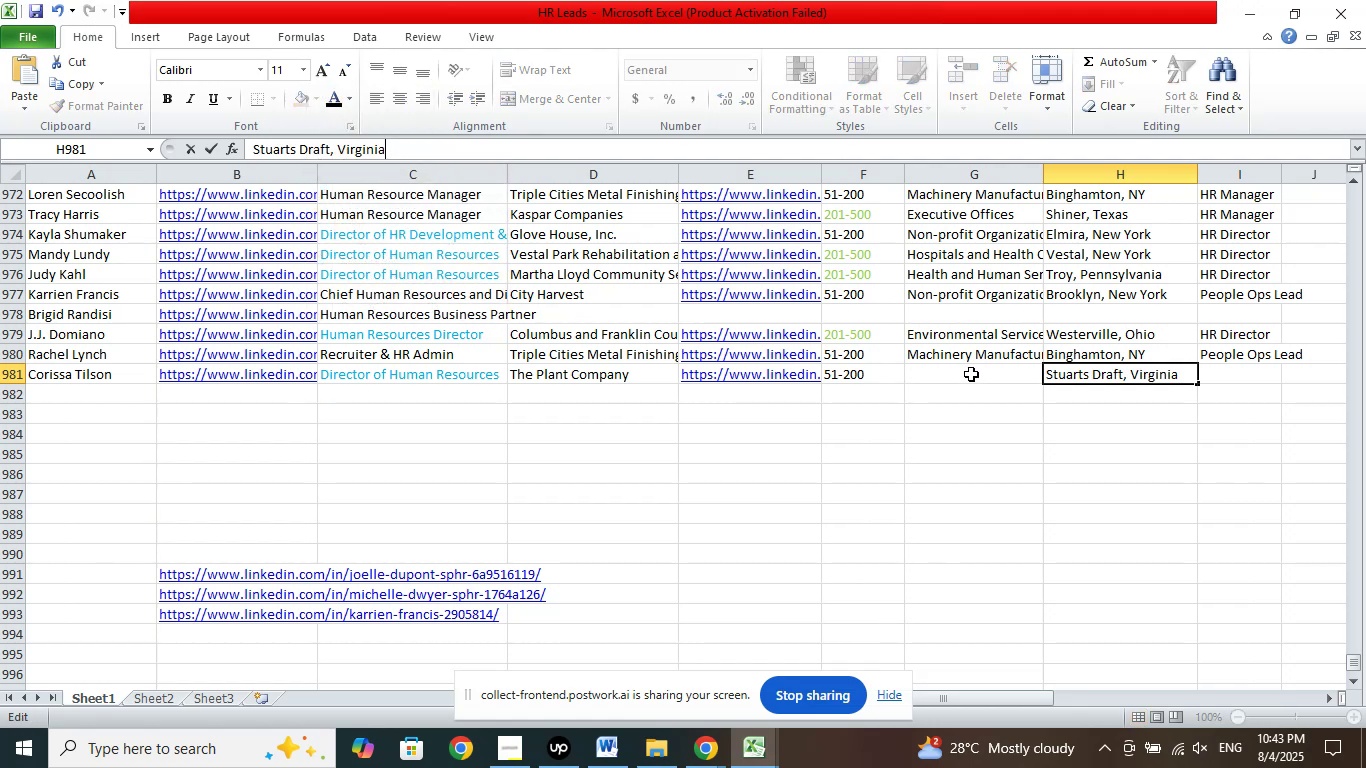 
left_click([971, 374])
 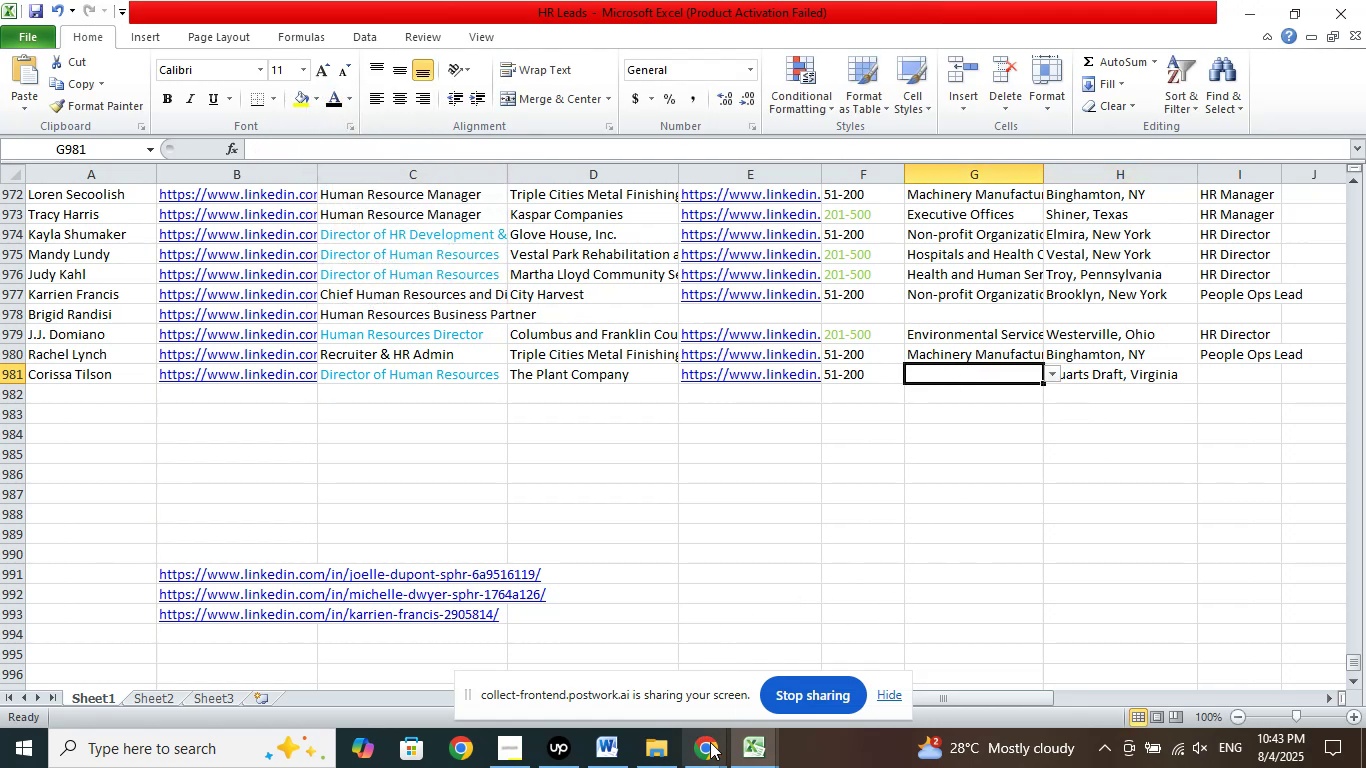 
double_click([584, 657])
 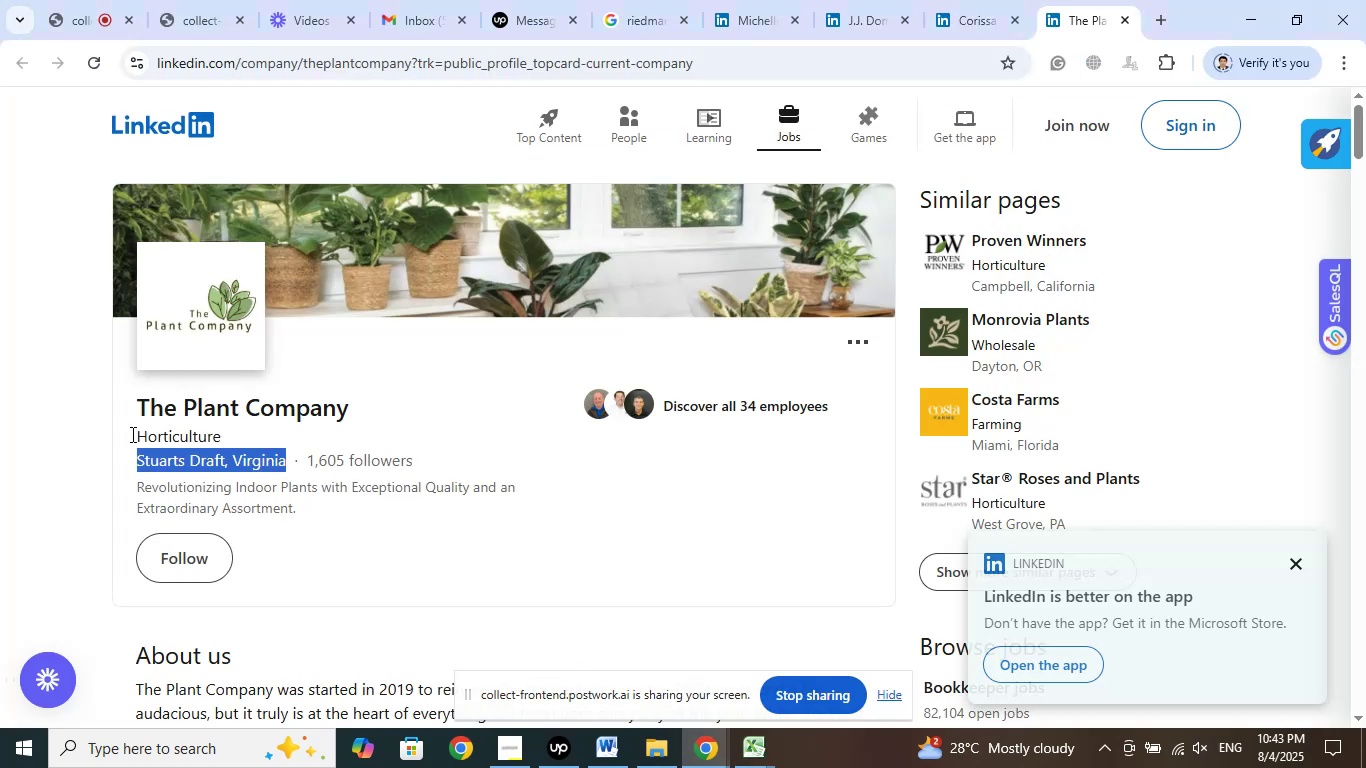 
left_click_drag(start_coordinate=[122, 434], to_coordinate=[224, 440])
 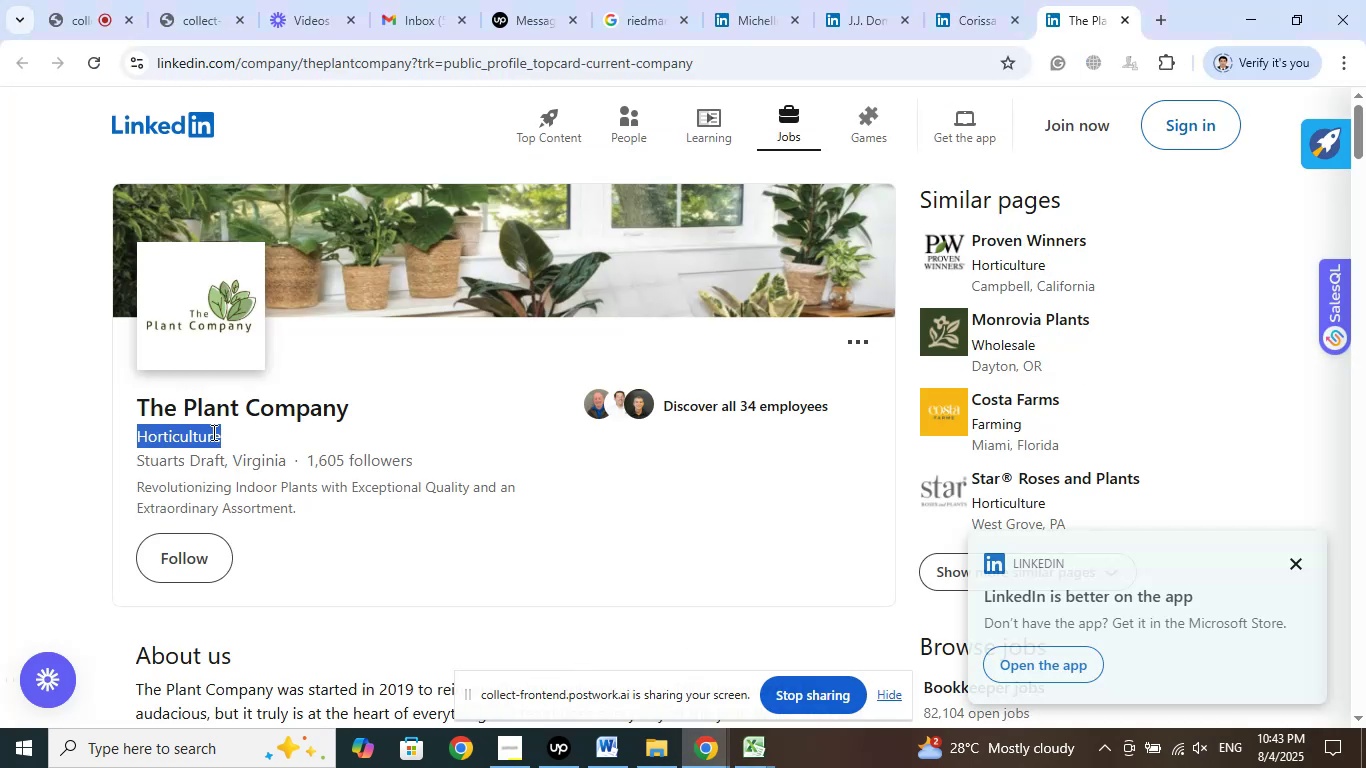 
right_click([212, 432])
 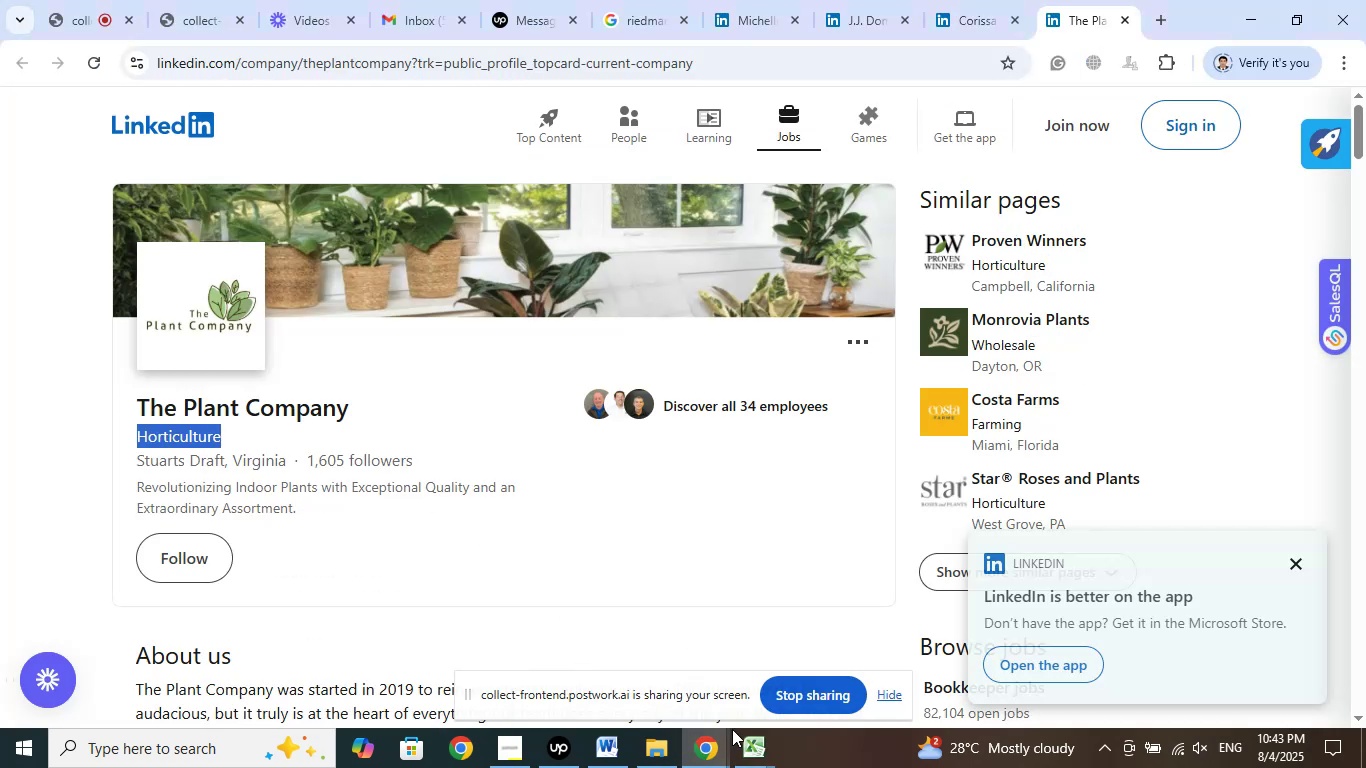 
left_click([750, 758])
 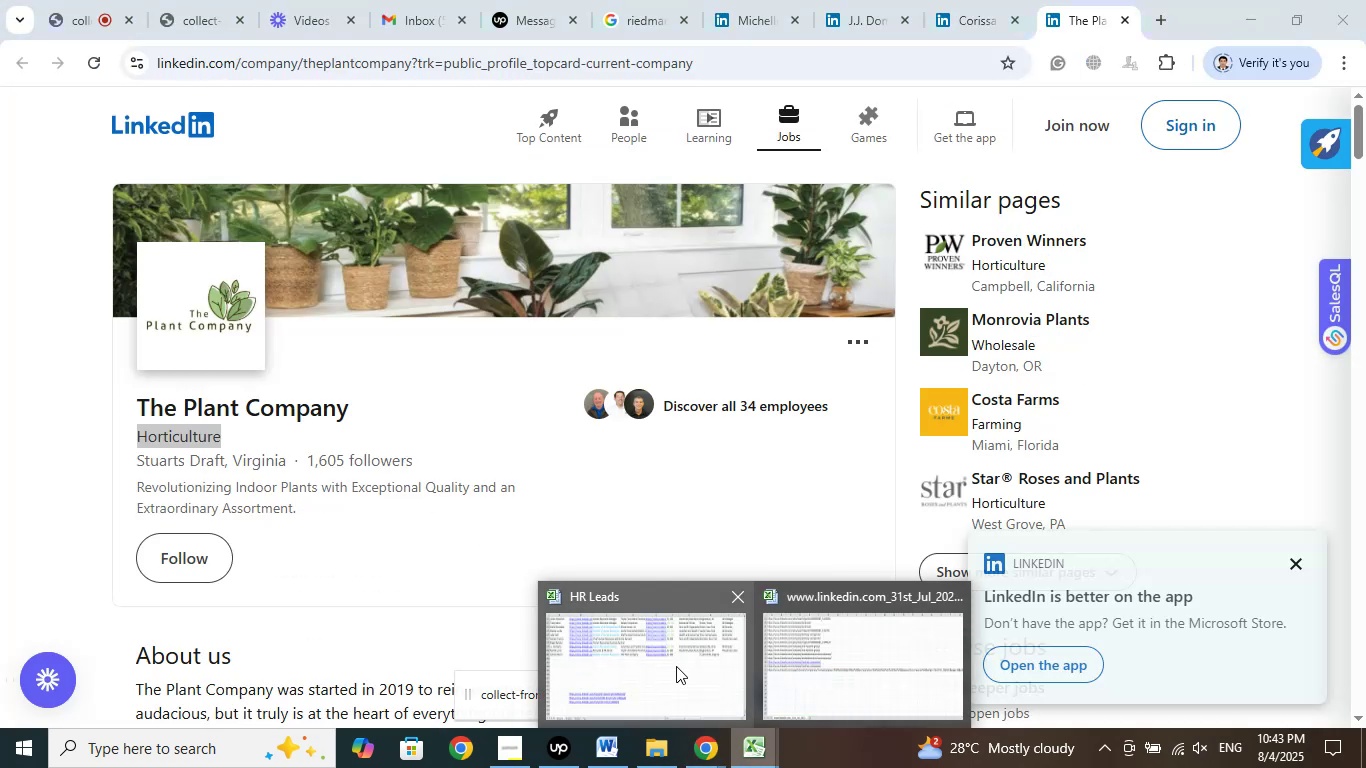 
left_click([670, 662])
 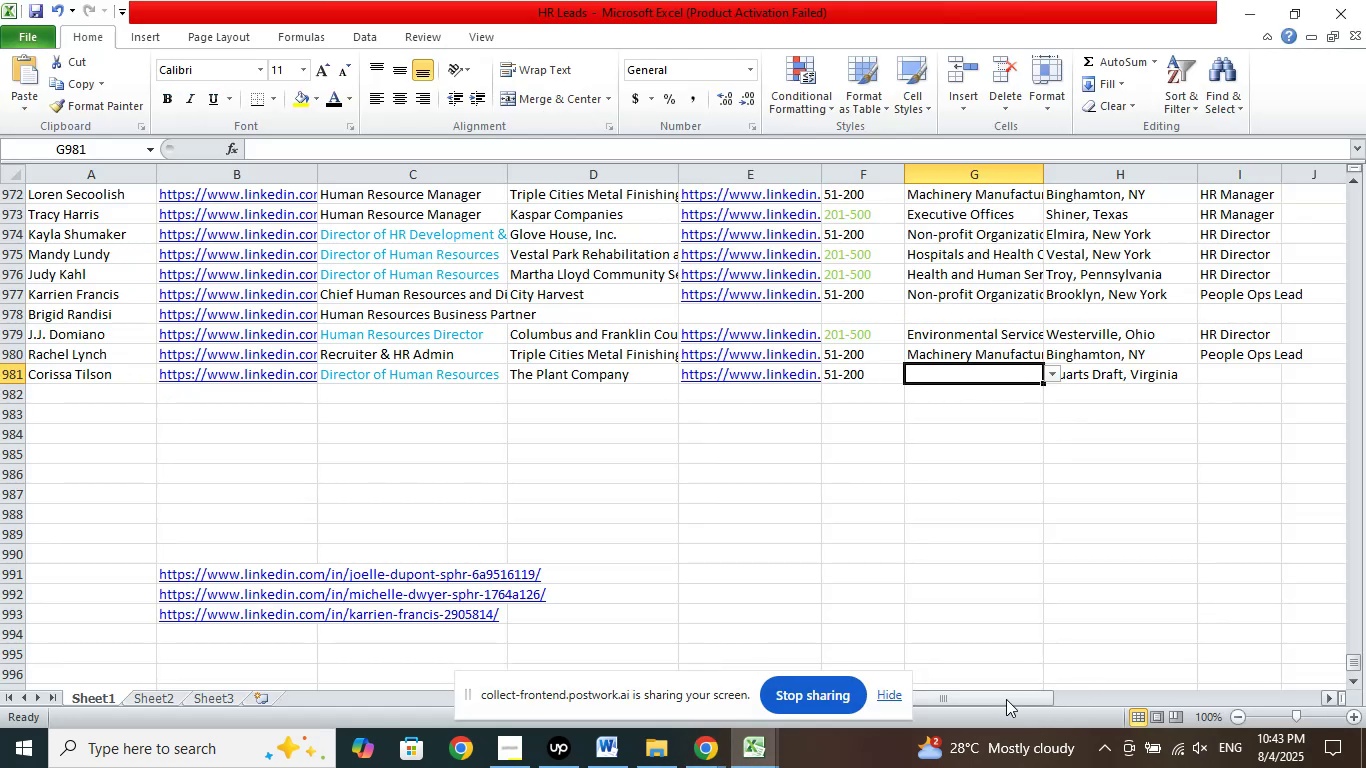 
left_click_drag(start_coordinate=[986, 693], to_coordinate=[1363, 702])
 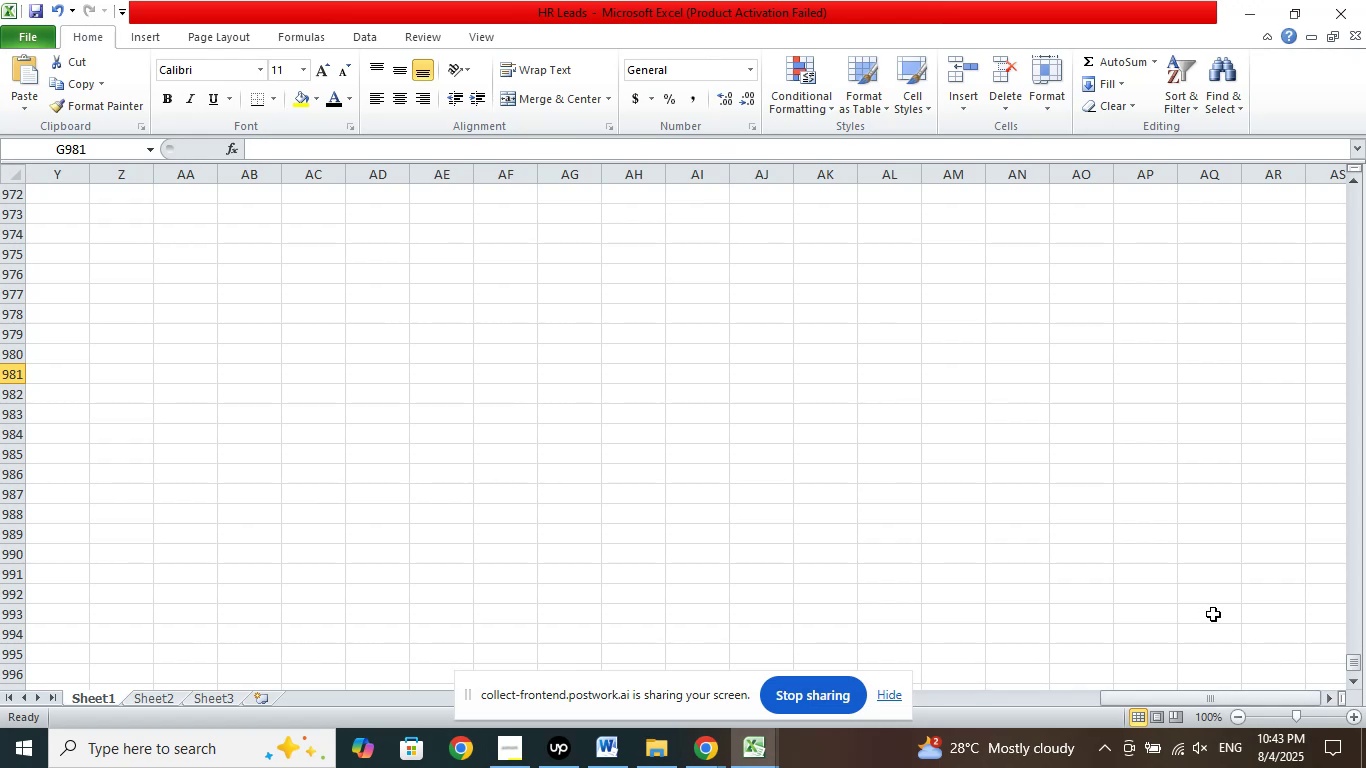 
scroll: coordinate [1263, 524], scroll_direction: up, amount: 18.0
 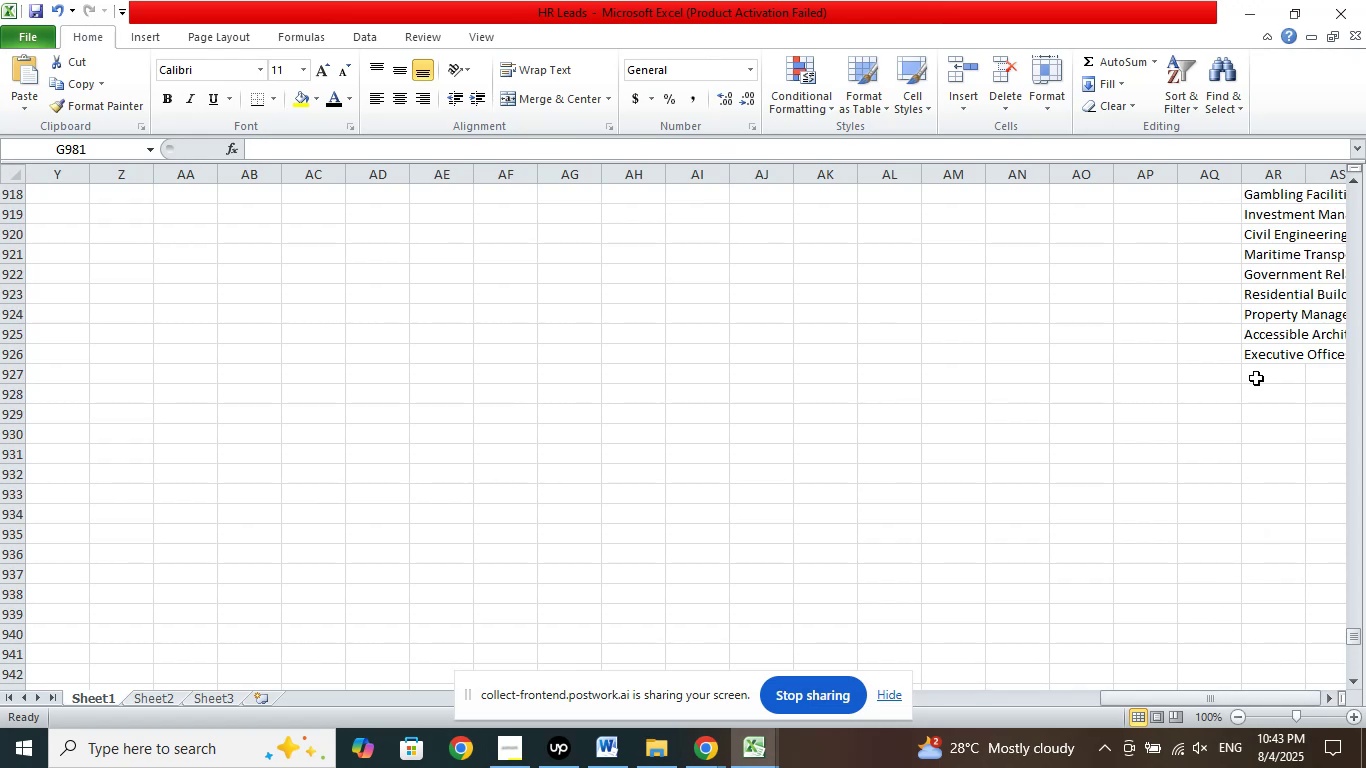 
left_click([1256, 377])
 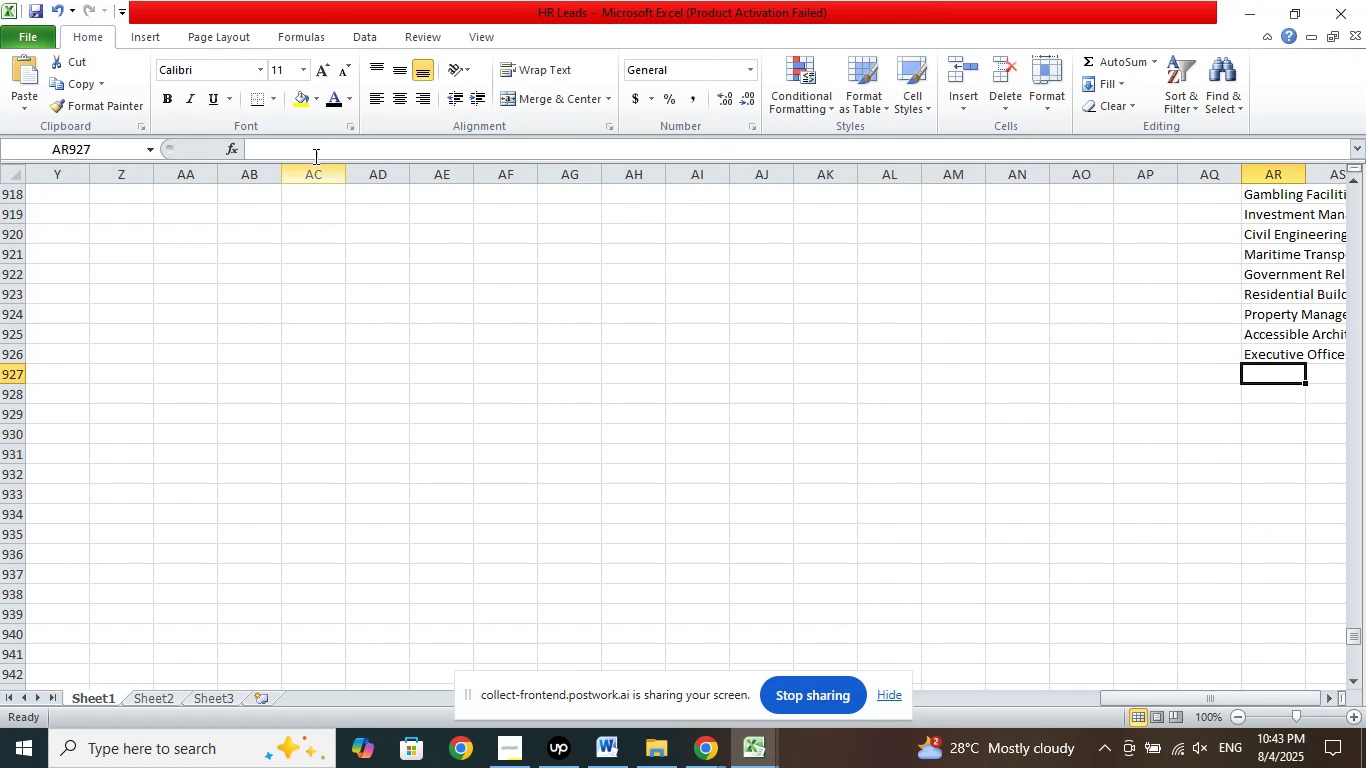 
left_click([312, 153])
 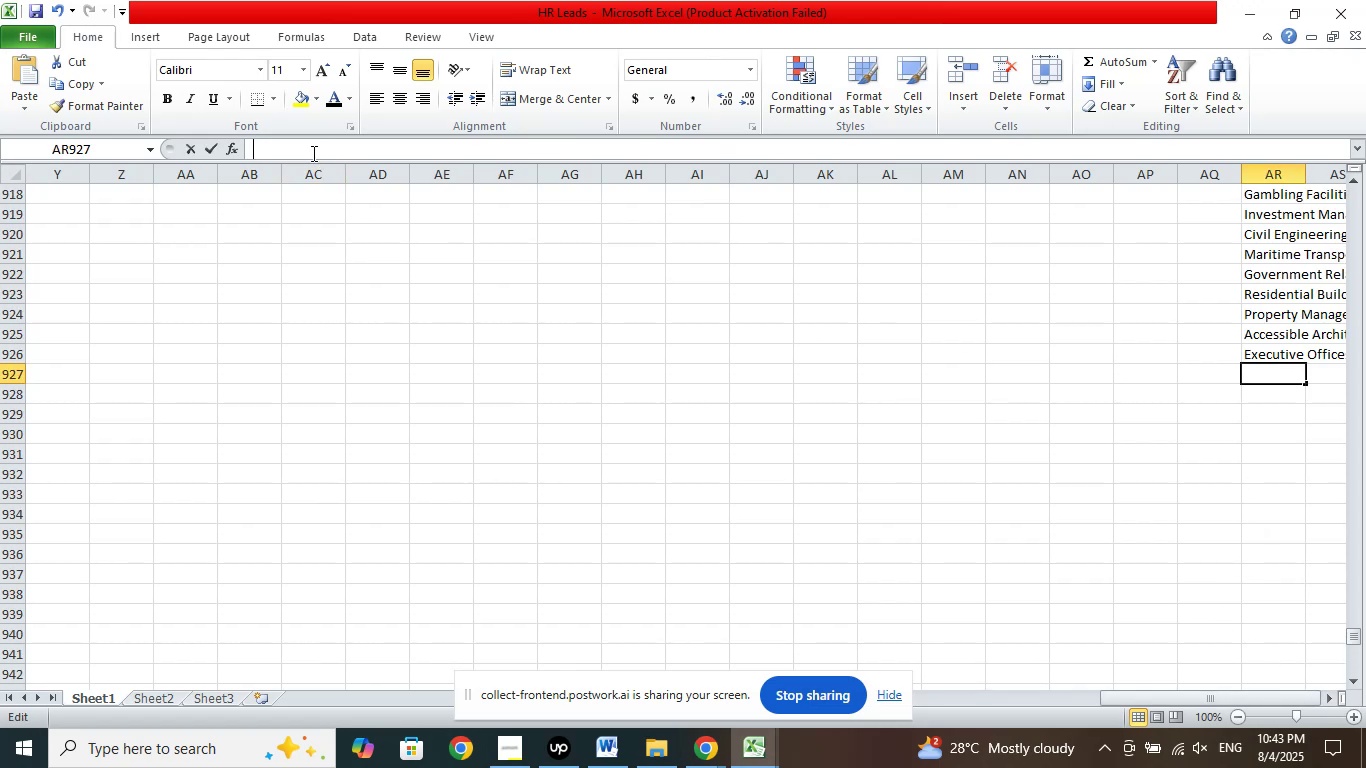 
right_click([312, 153])
 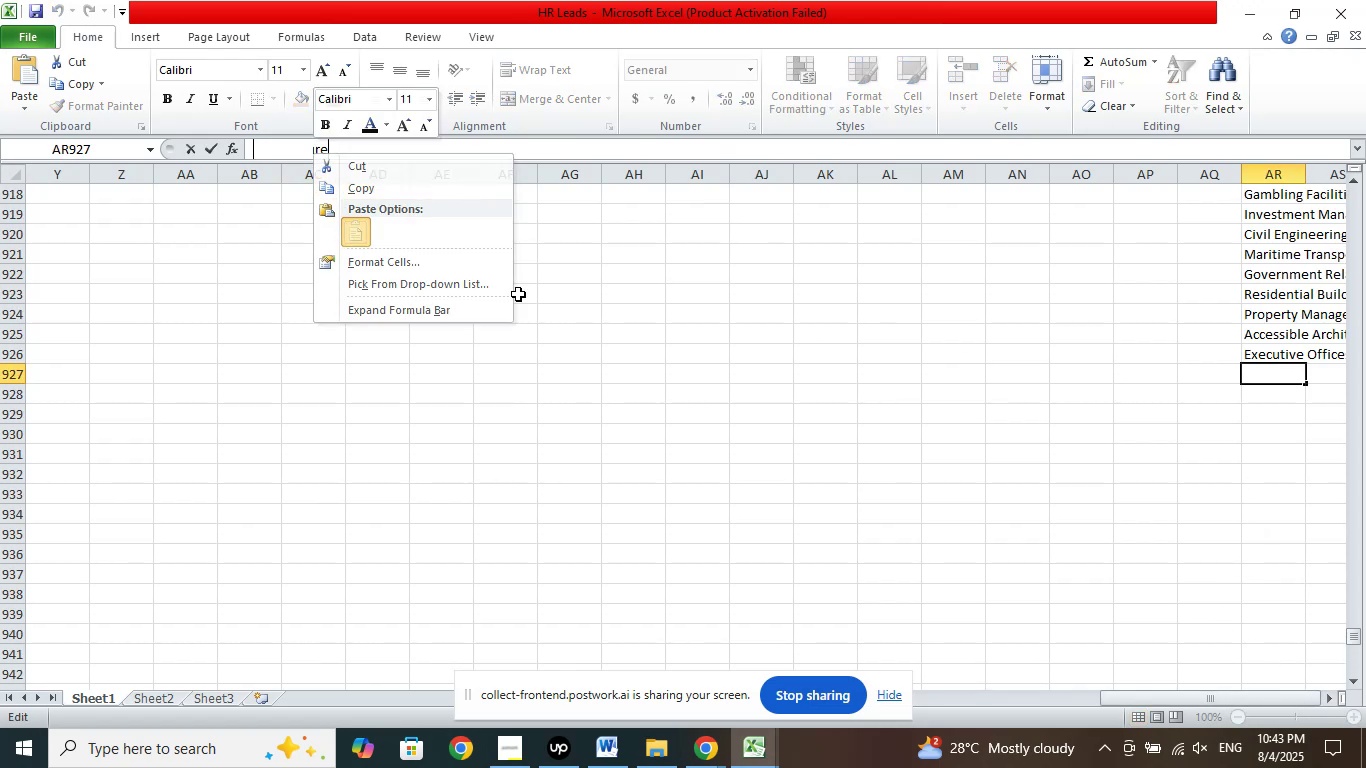 
double_click([922, 371])
 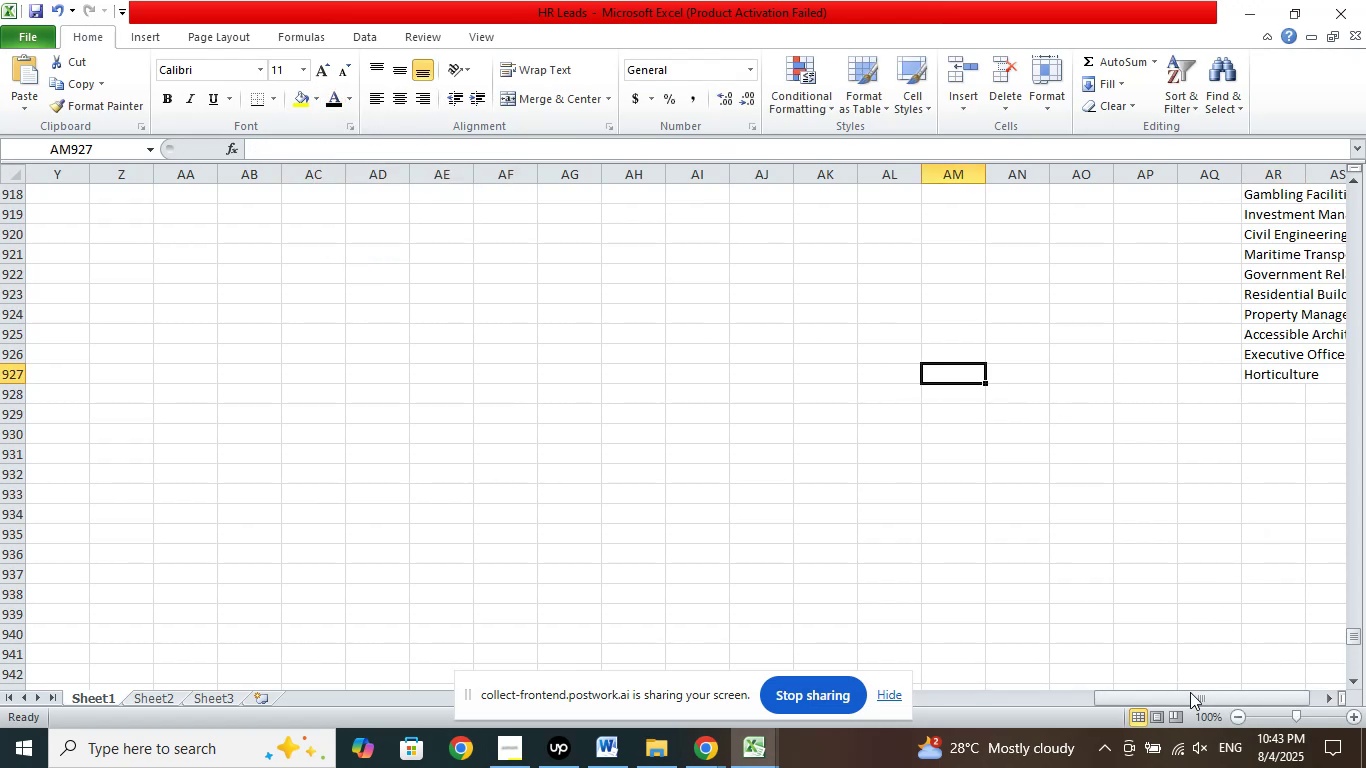 
left_click_drag(start_coordinate=[1205, 693], to_coordinate=[710, 620])
 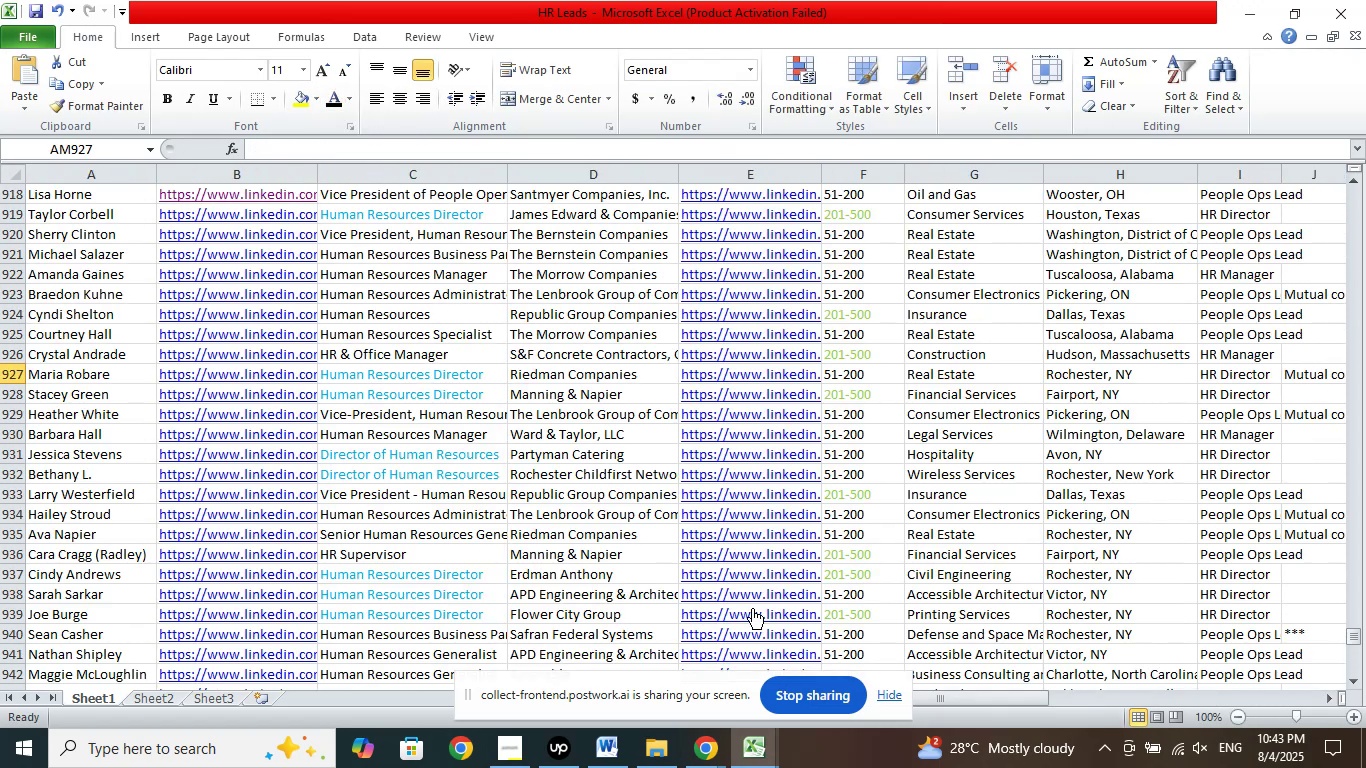 
scroll: coordinate [1085, 443], scroll_direction: down, amount: 18.0
 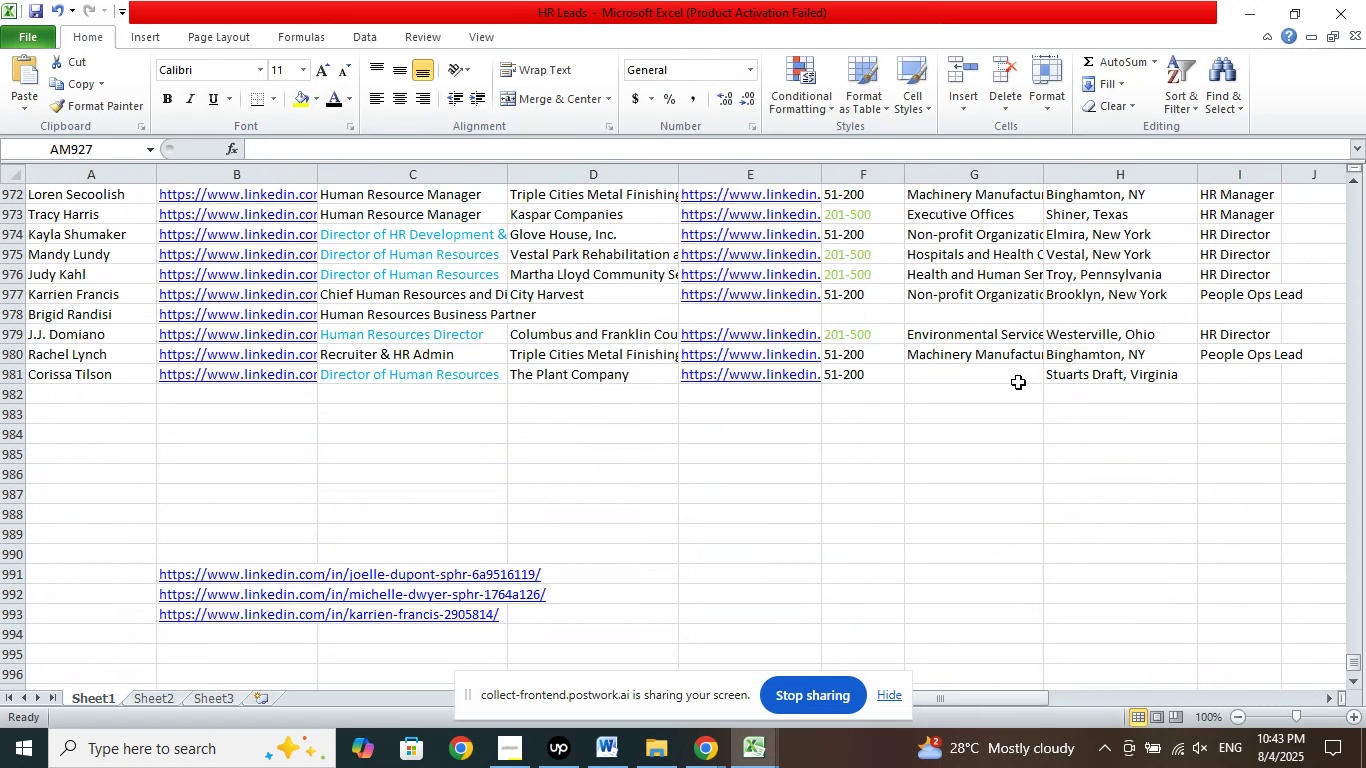 
left_click_drag(start_coordinate=[1015, 375], to_coordinate=[1020, 378])
 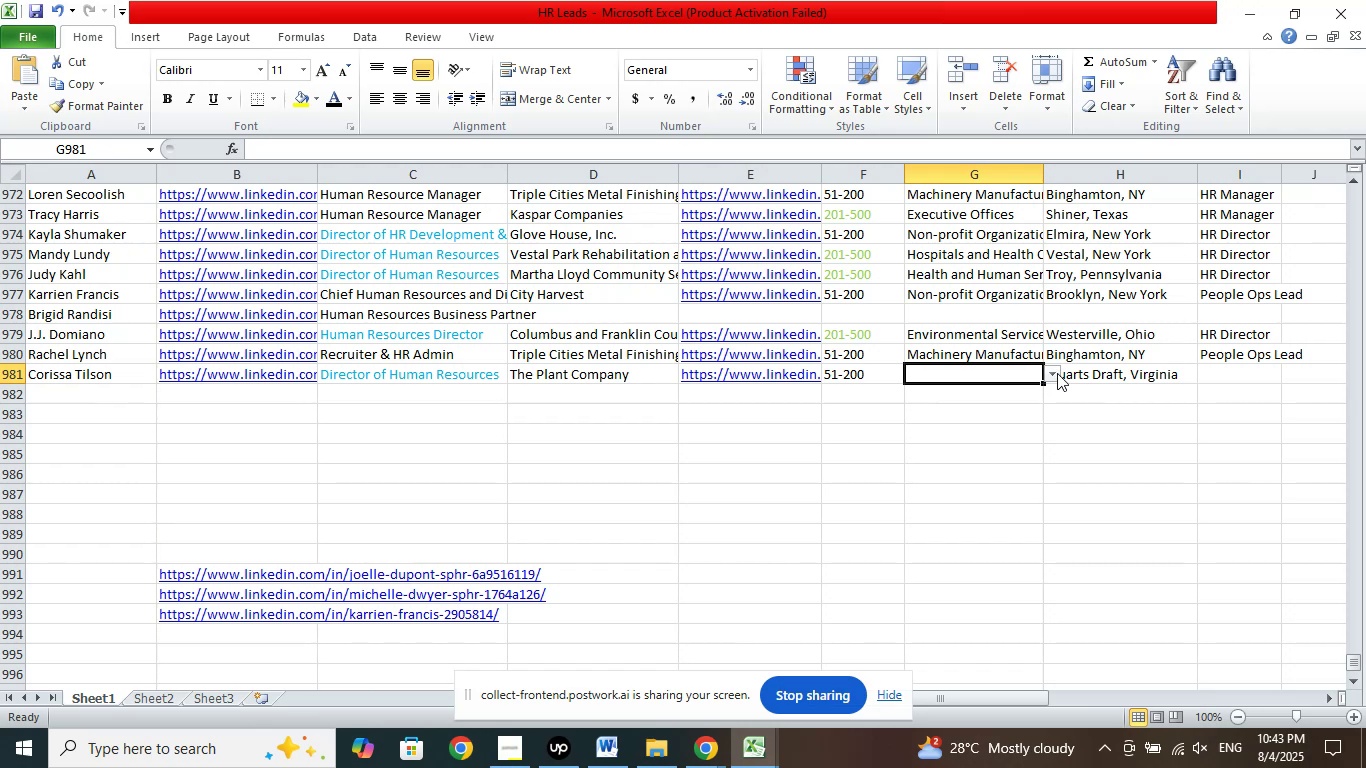 
left_click([1057, 372])
 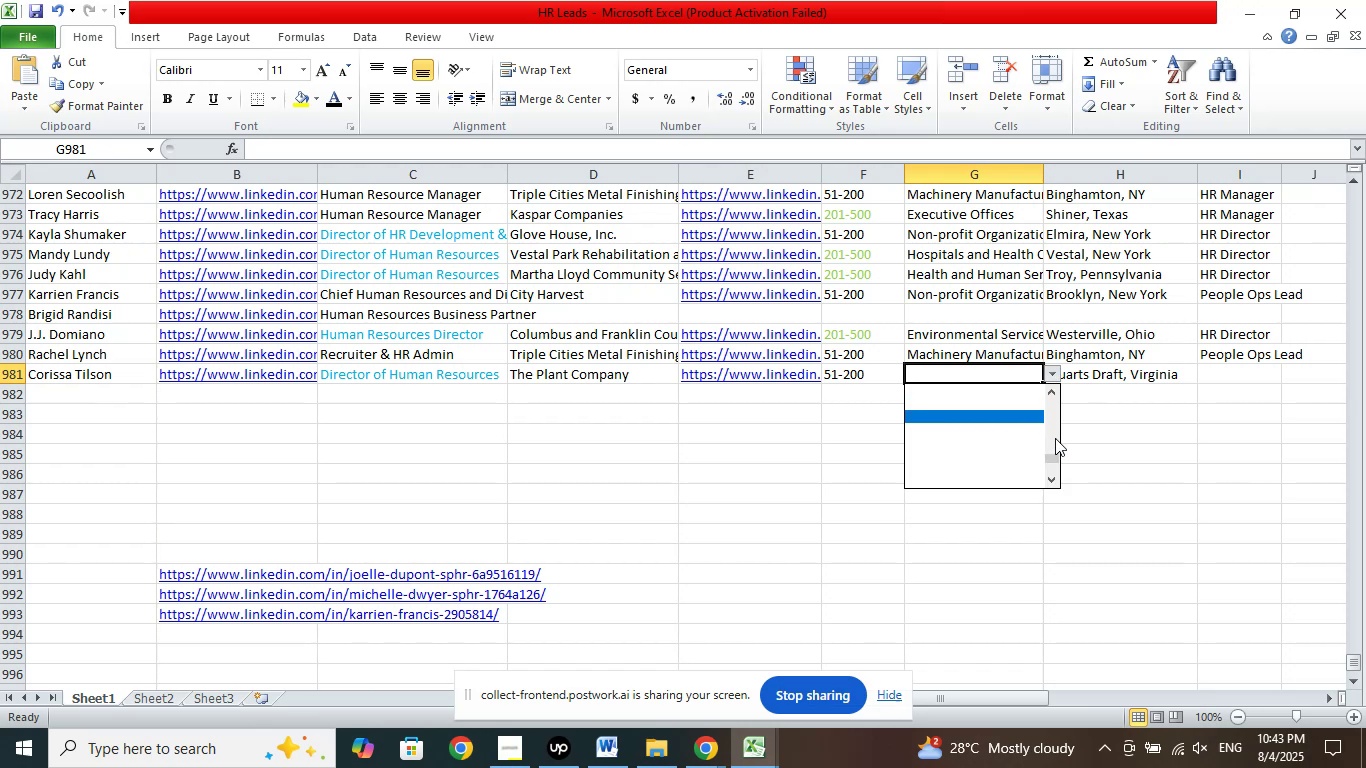 
left_click_drag(start_coordinate=[1055, 466], to_coordinate=[1055, 460])
 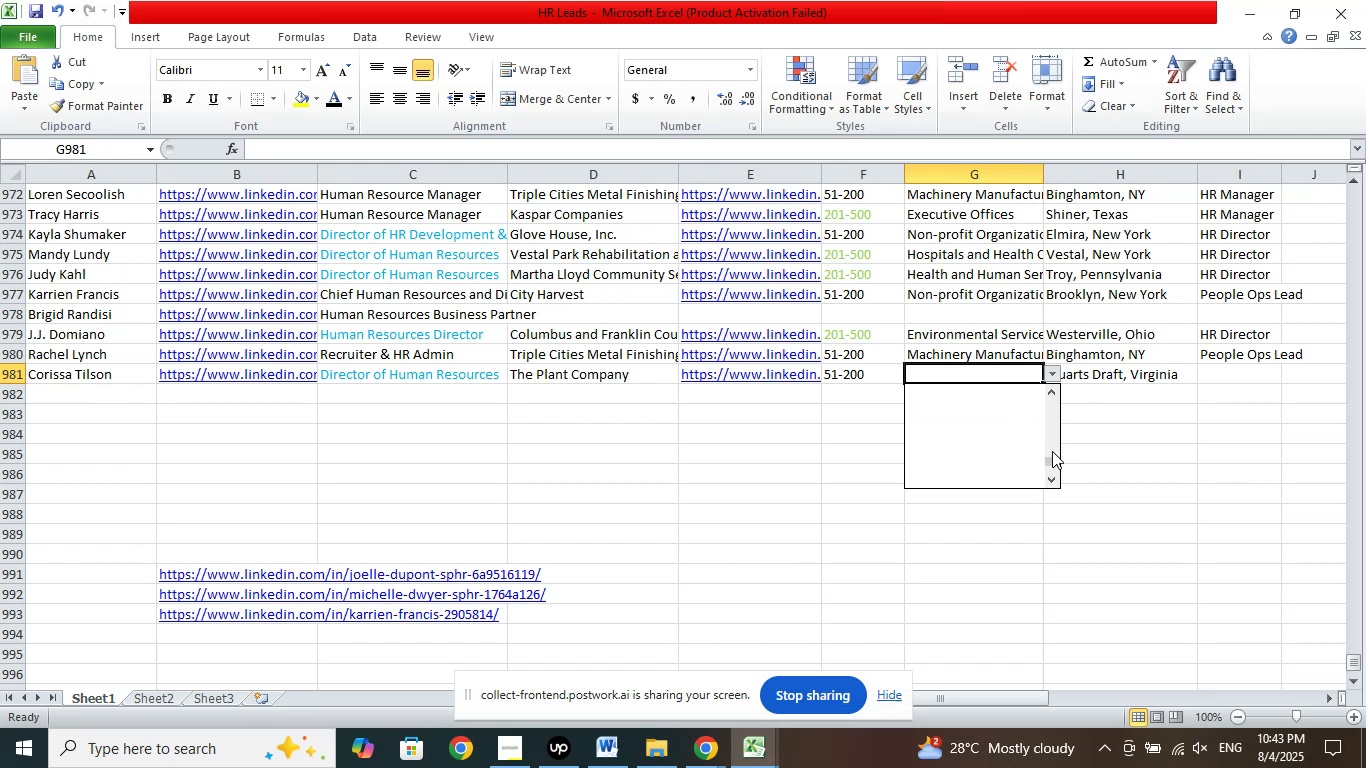 
left_click([1052, 451])
 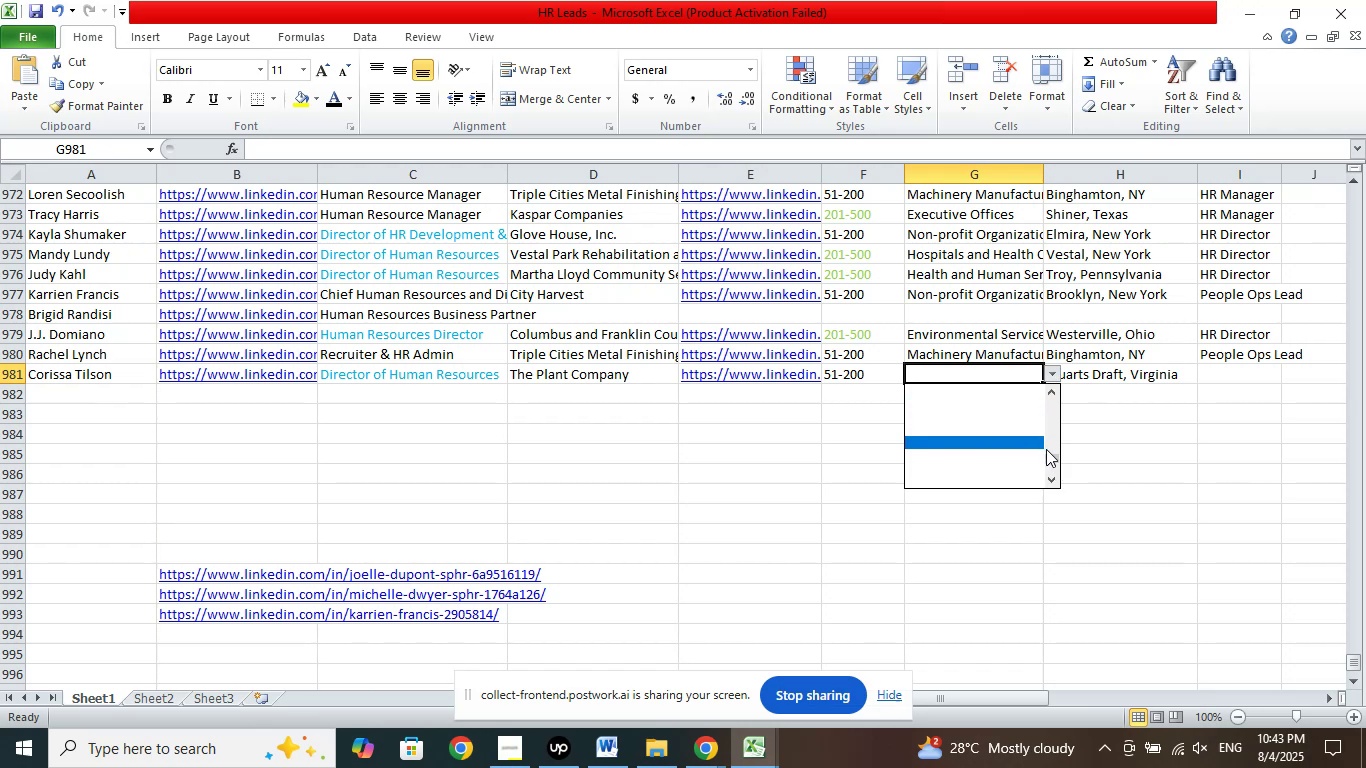 
left_click([1049, 448])
 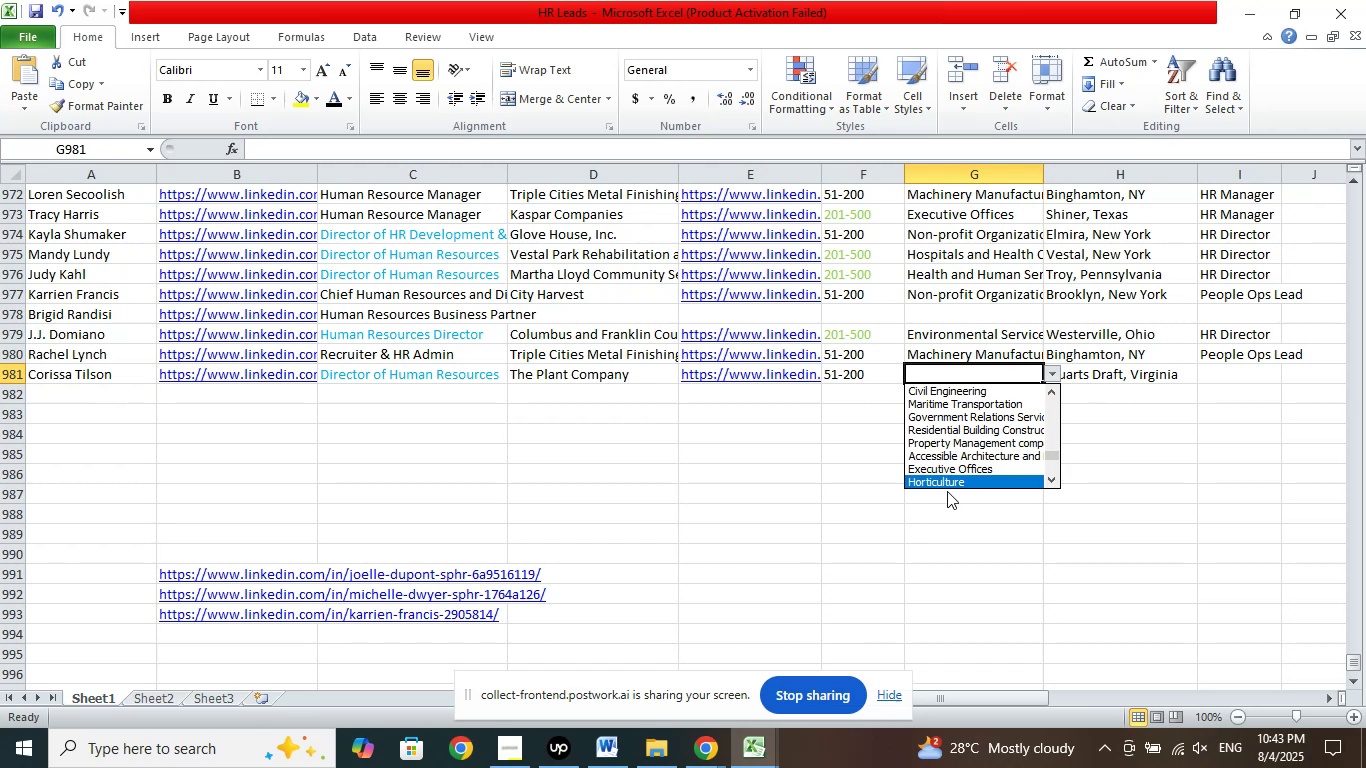 
left_click([947, 482])
 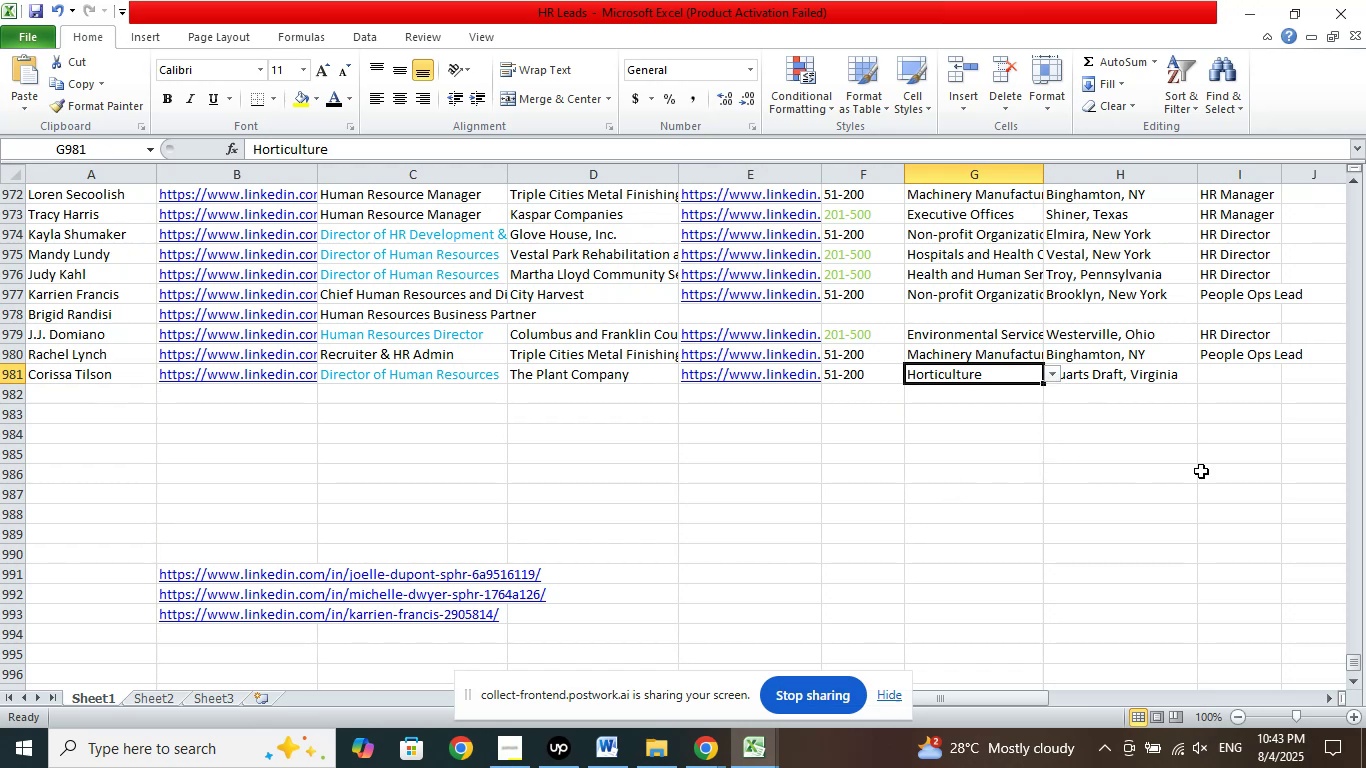 
left_click([1201, 471])
 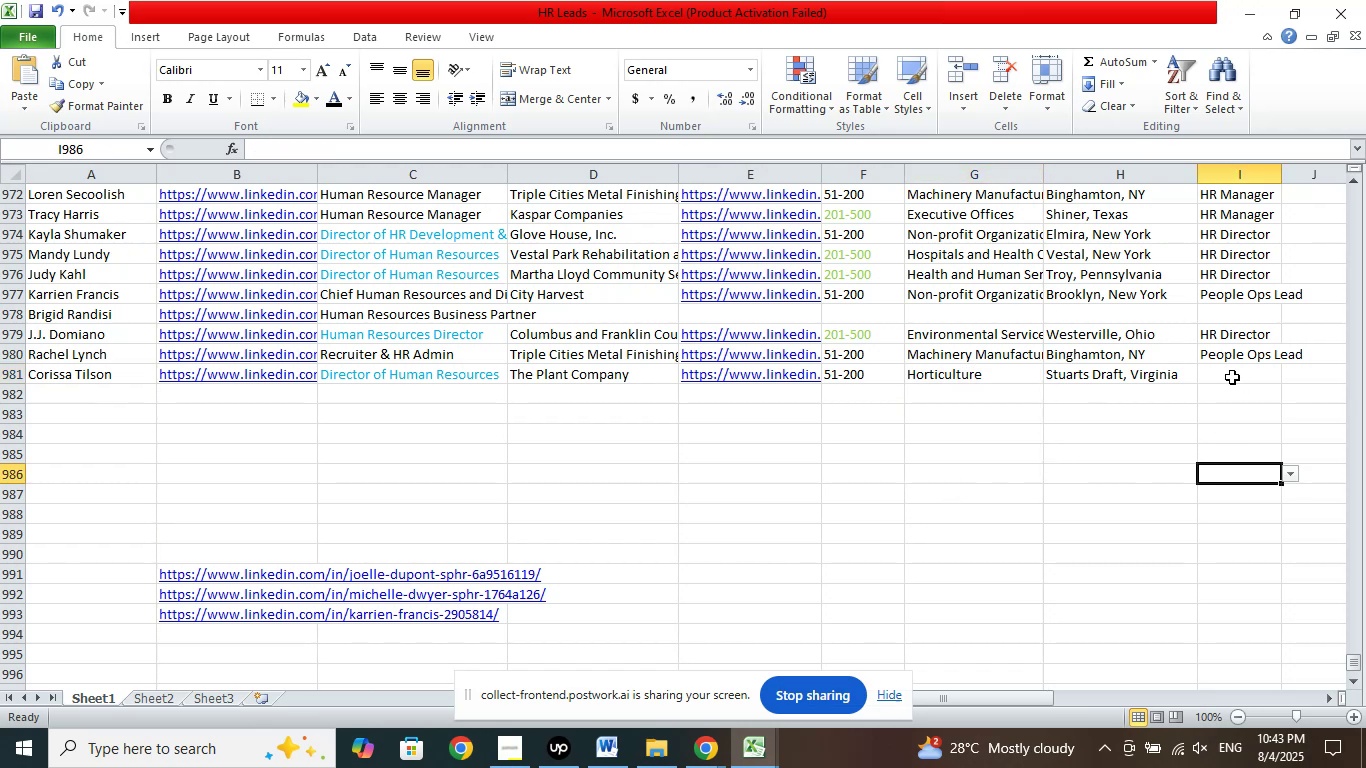 
left_click([1232, 375])
 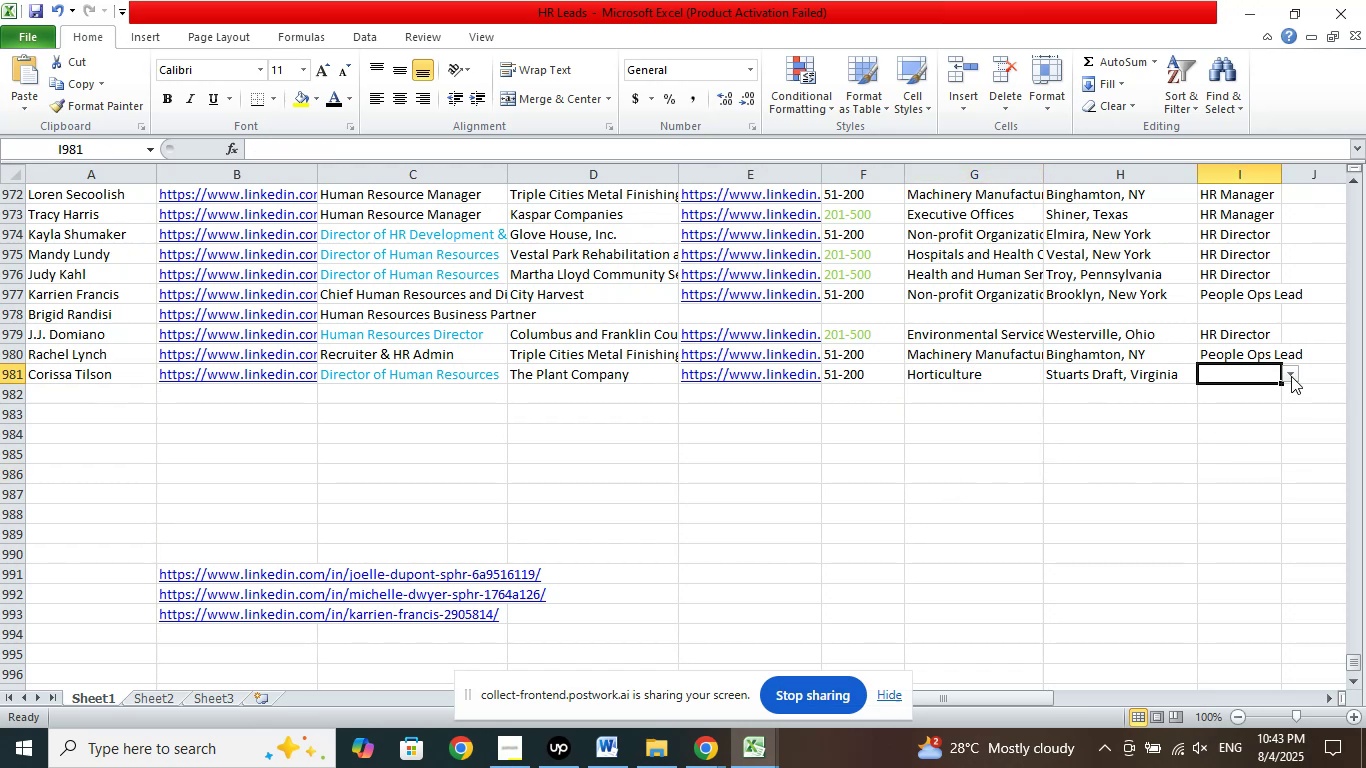 
left_click([1291, 375])
 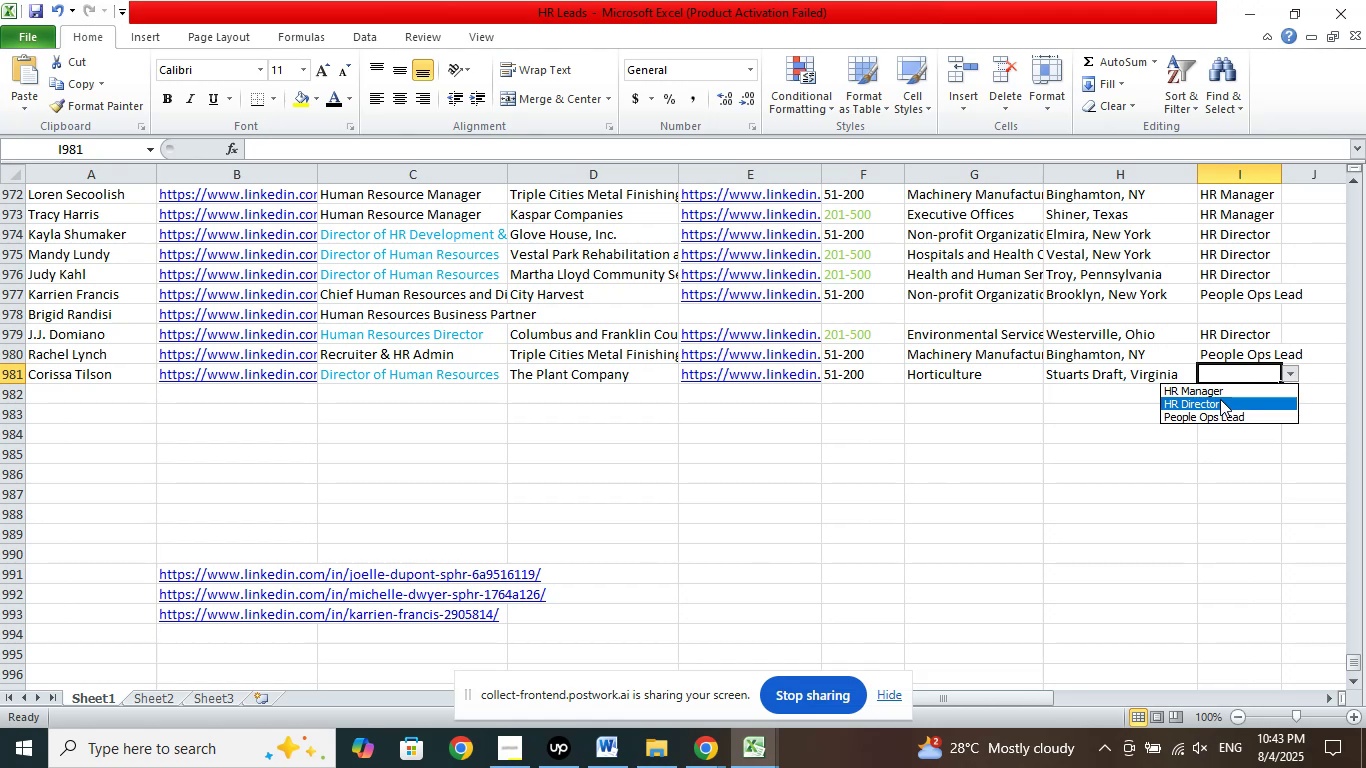 
left_click([1220, 399])
 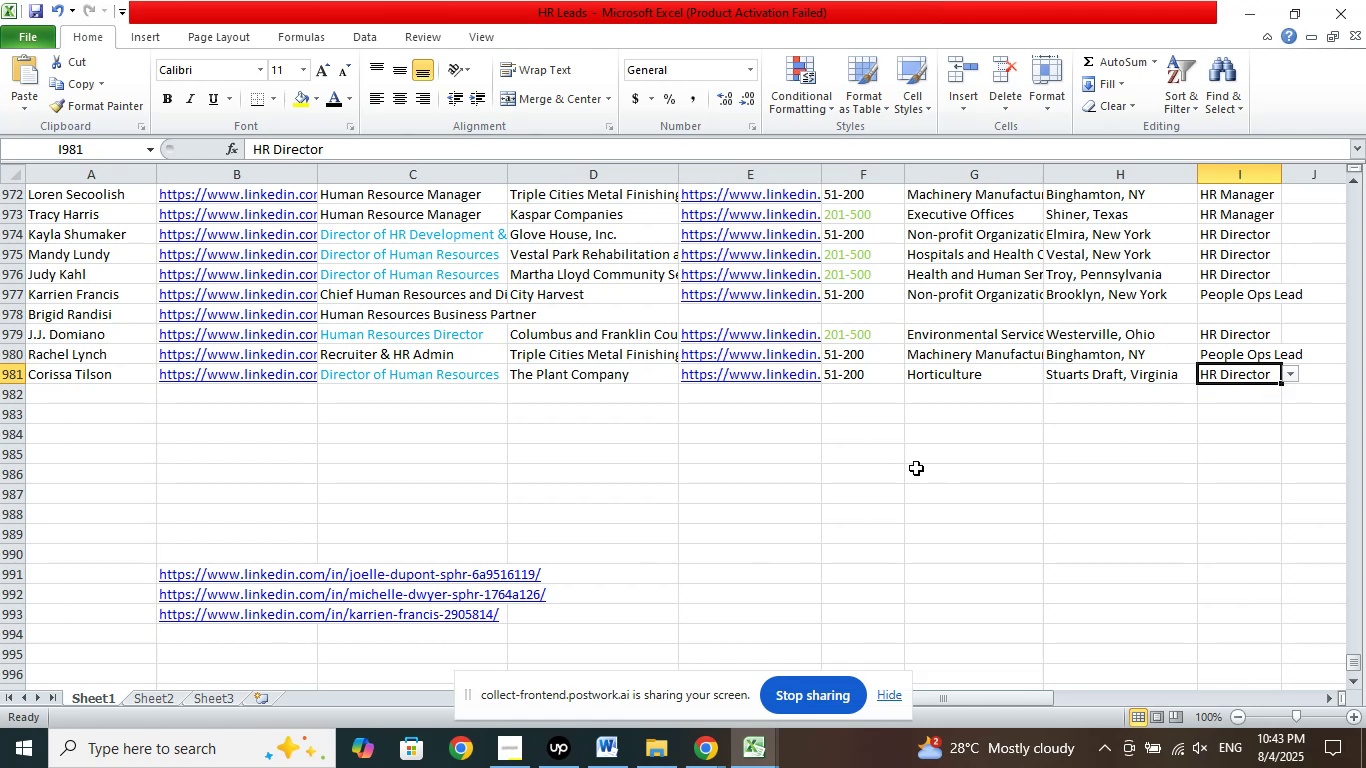 
double_click([916, 468])
 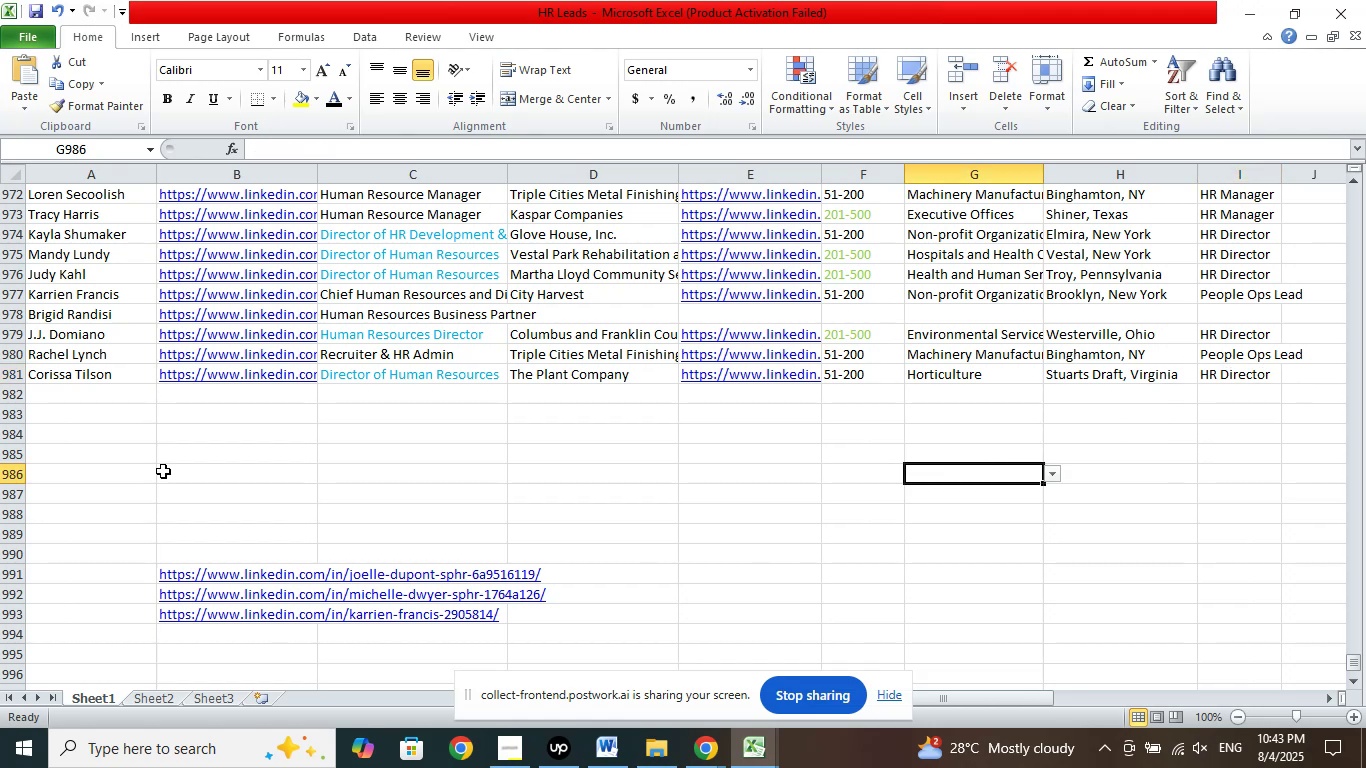 
left_click([110, 394])
 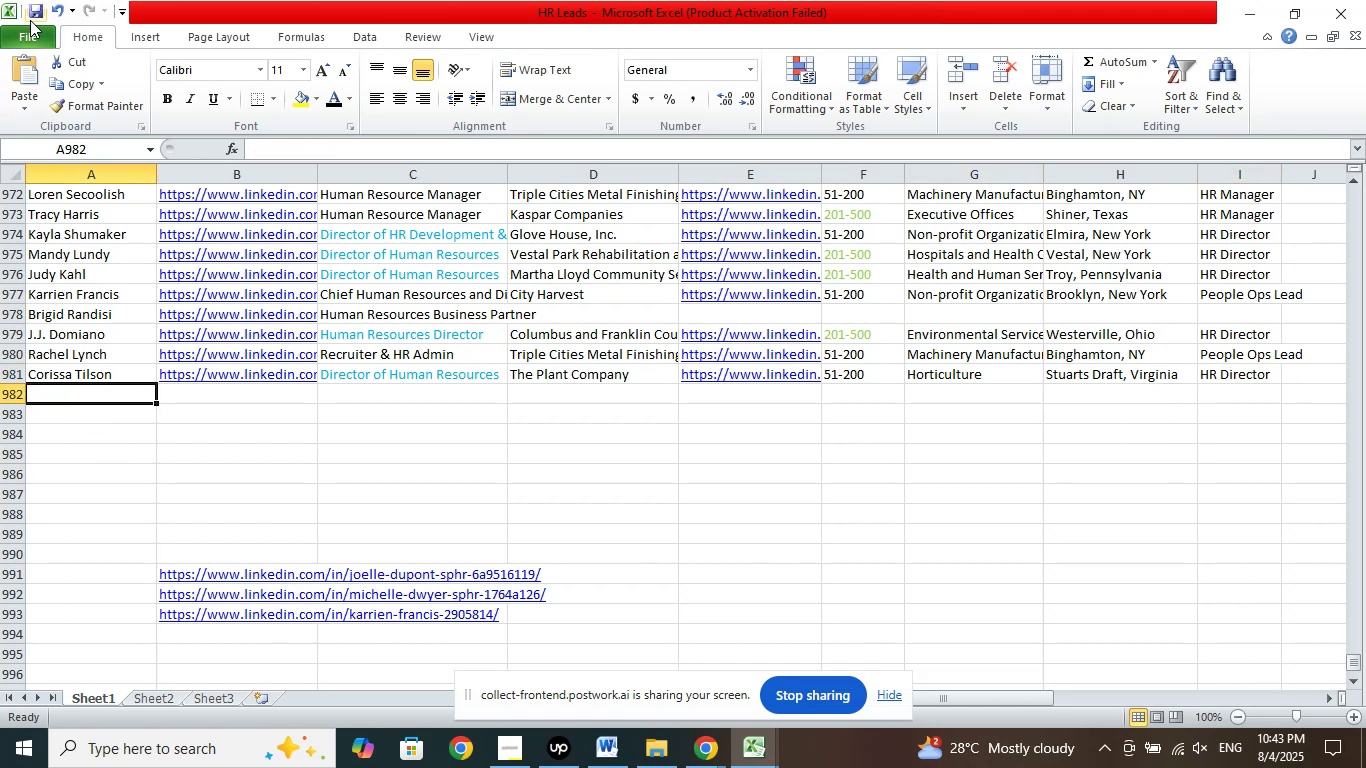 
left_click([30, 11])
 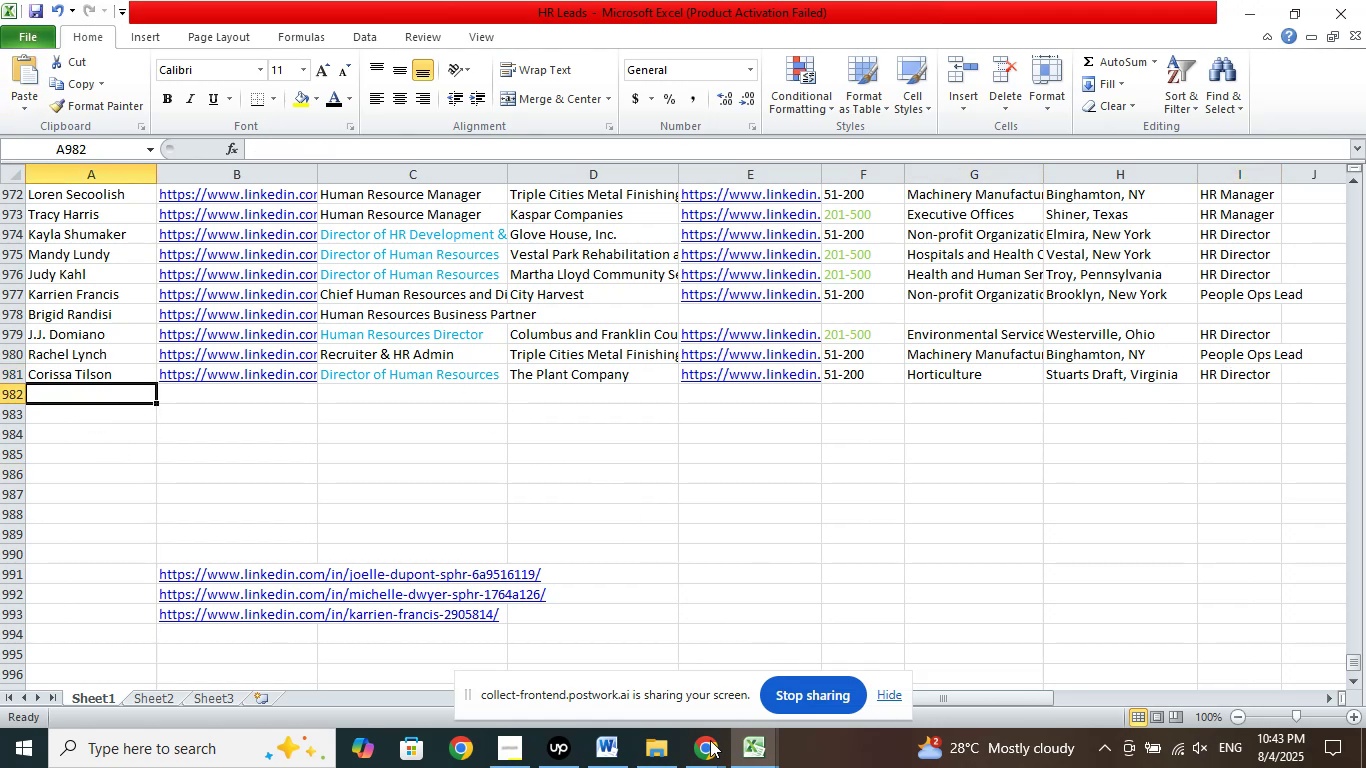 
left_click([699, 757])
 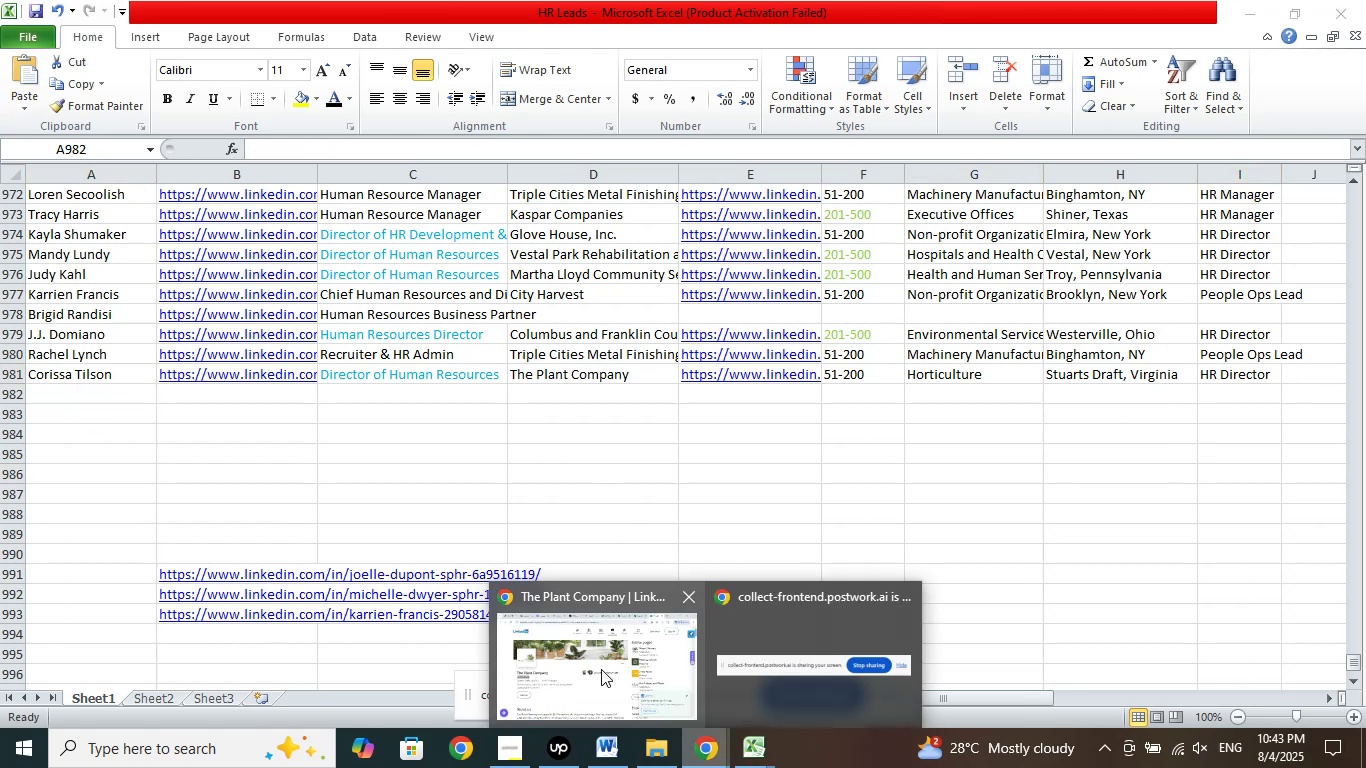 
left_click([601, 669])
 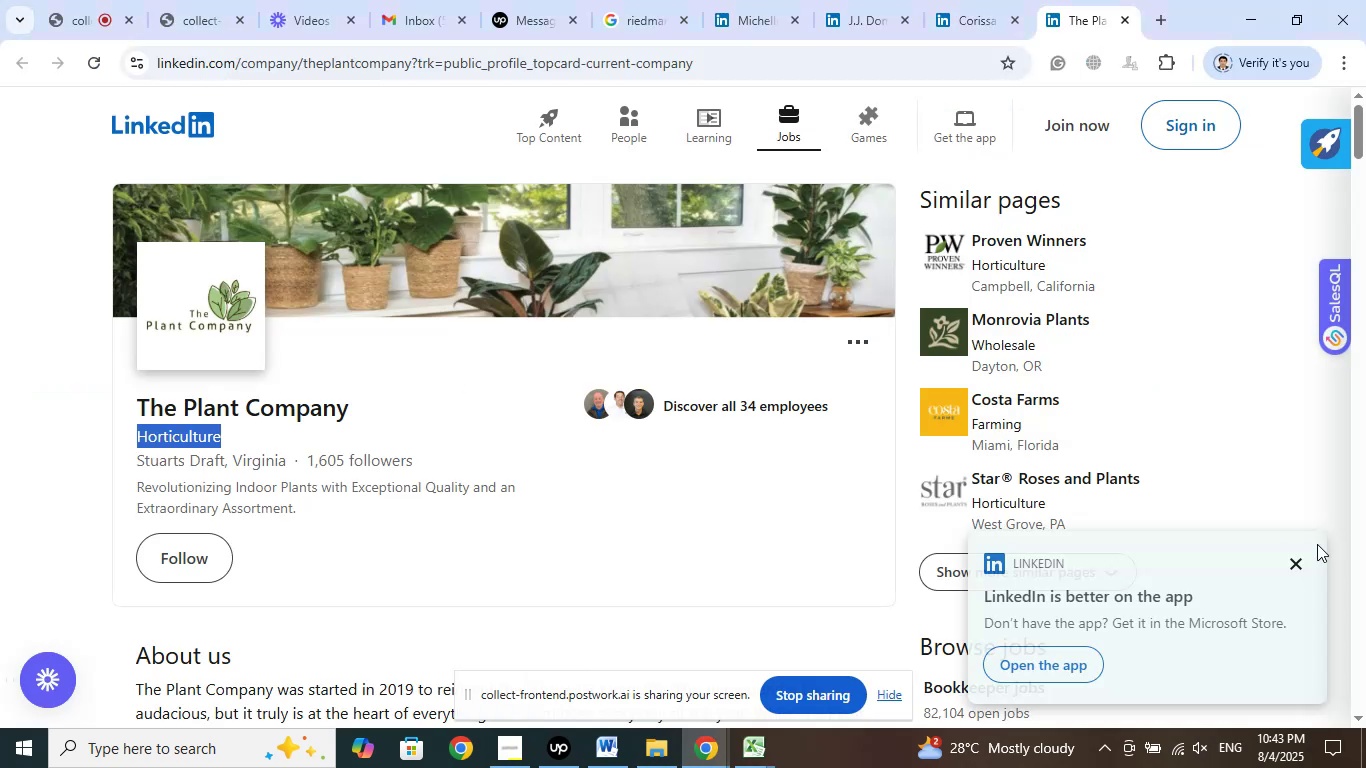 
left_click([1299, 562])
 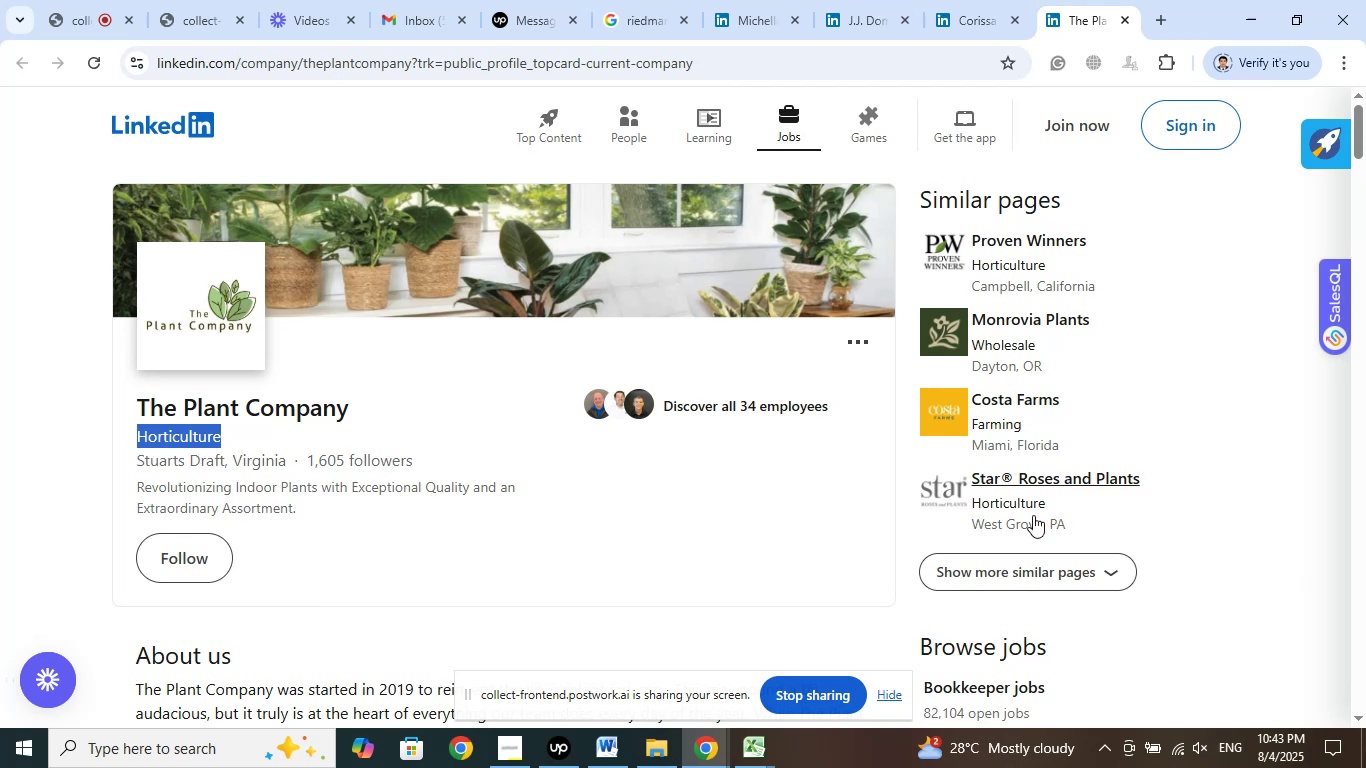 
scroll: coordinate [1105, 462], scroll_direction: up, amount: 5.0
 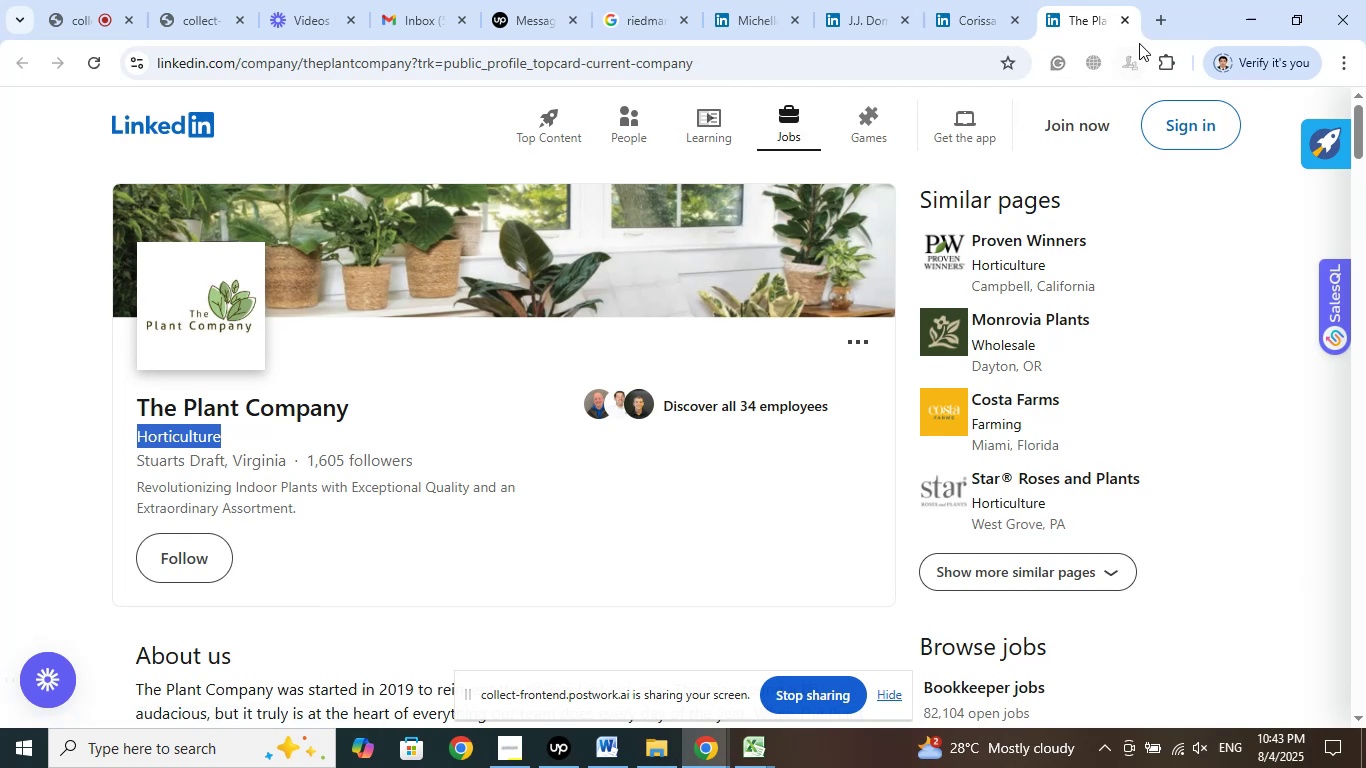 
left_click([1128, 19])
 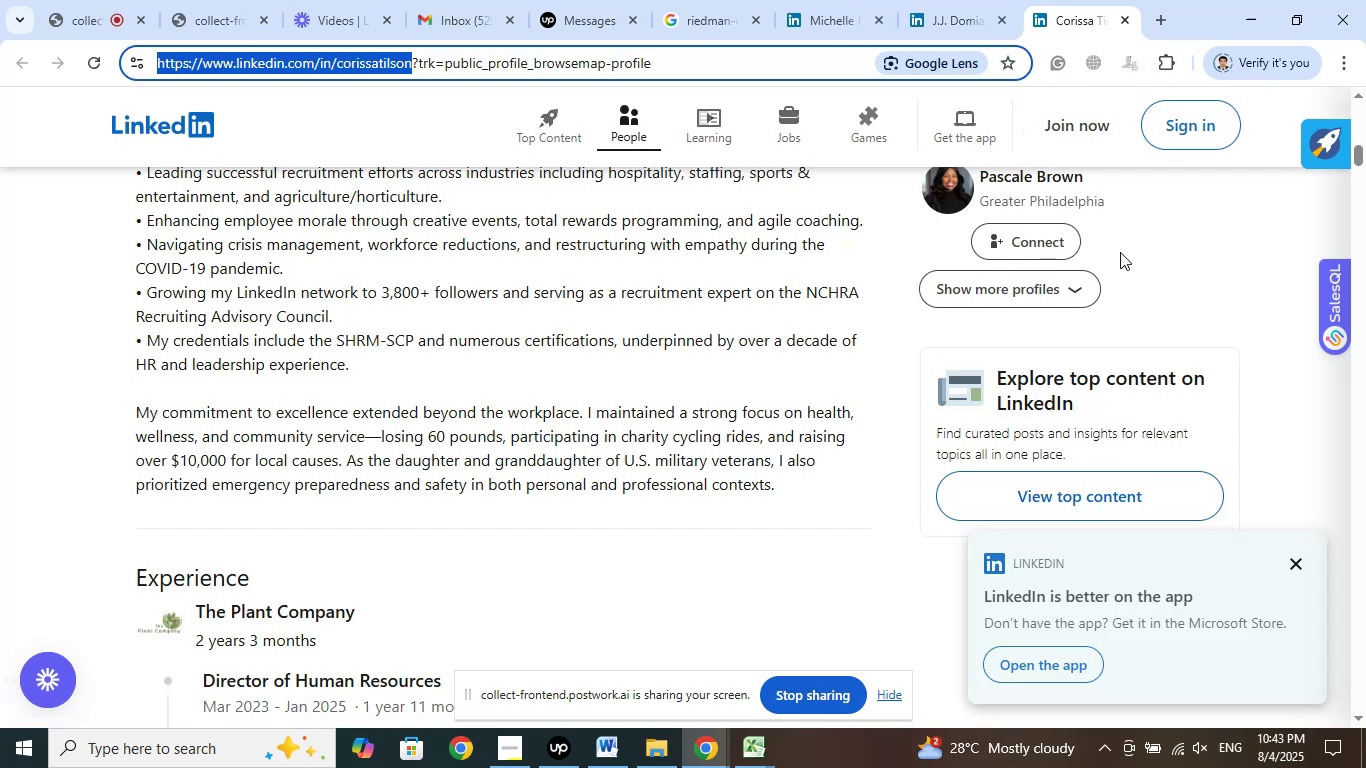 
wait(5.69)
 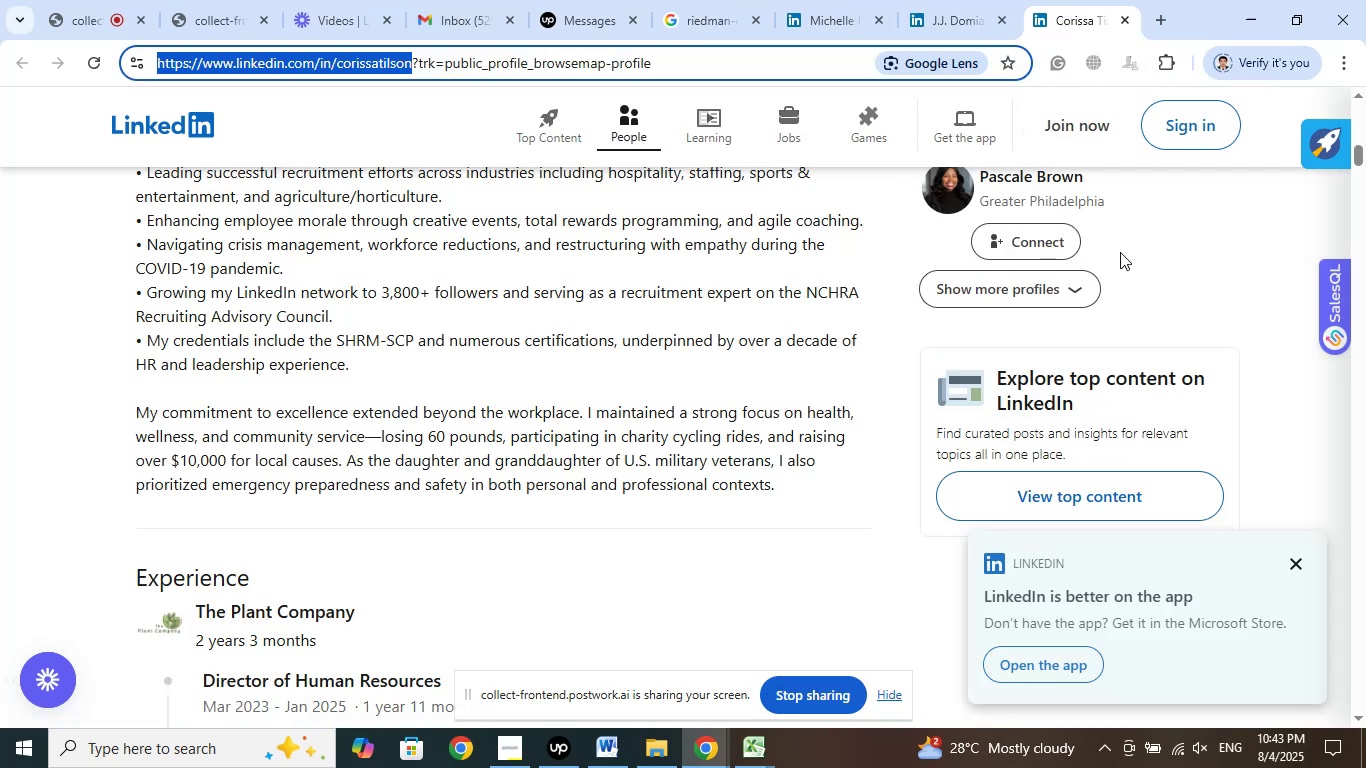 
left_click([1300, 566])
 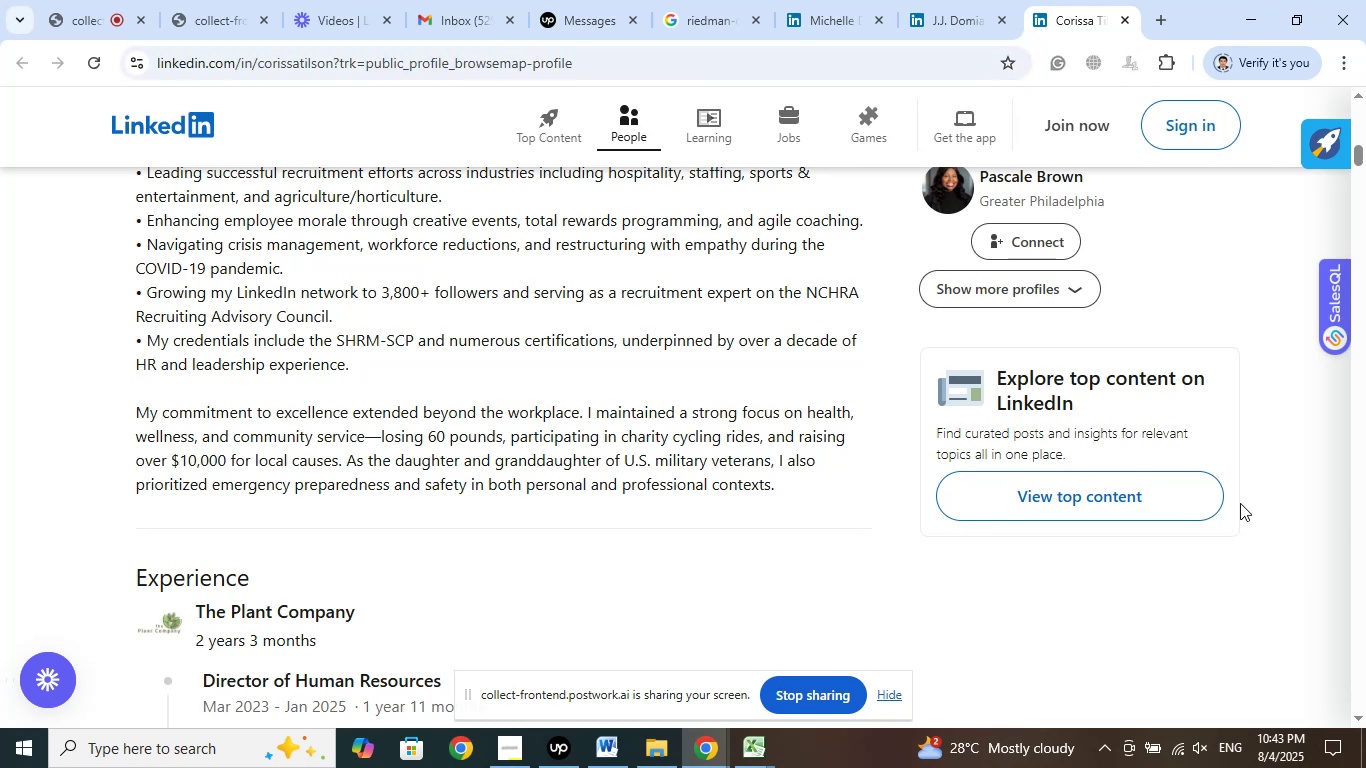 
scroll: coordinate [1232, 454], scroll_direction: up, amount: 18.0
 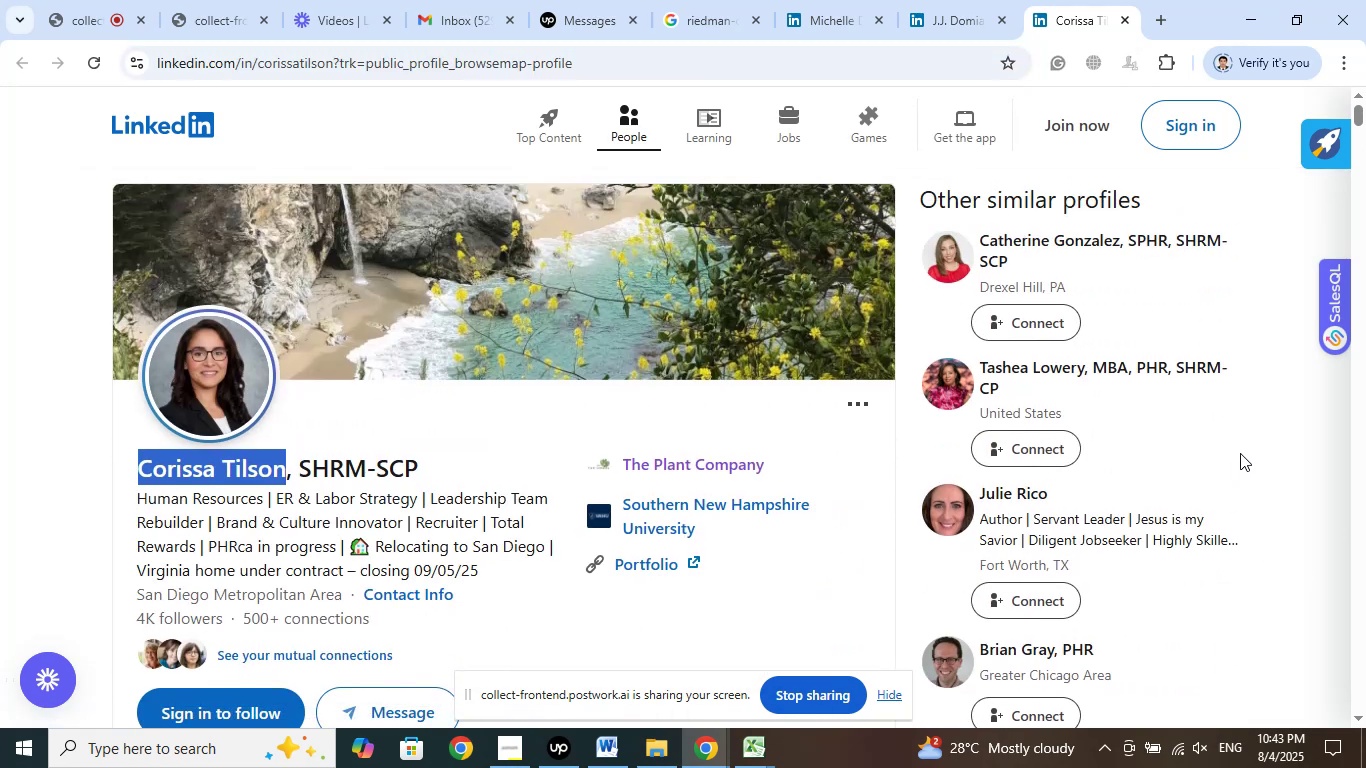 
left_click([1238, 458])
 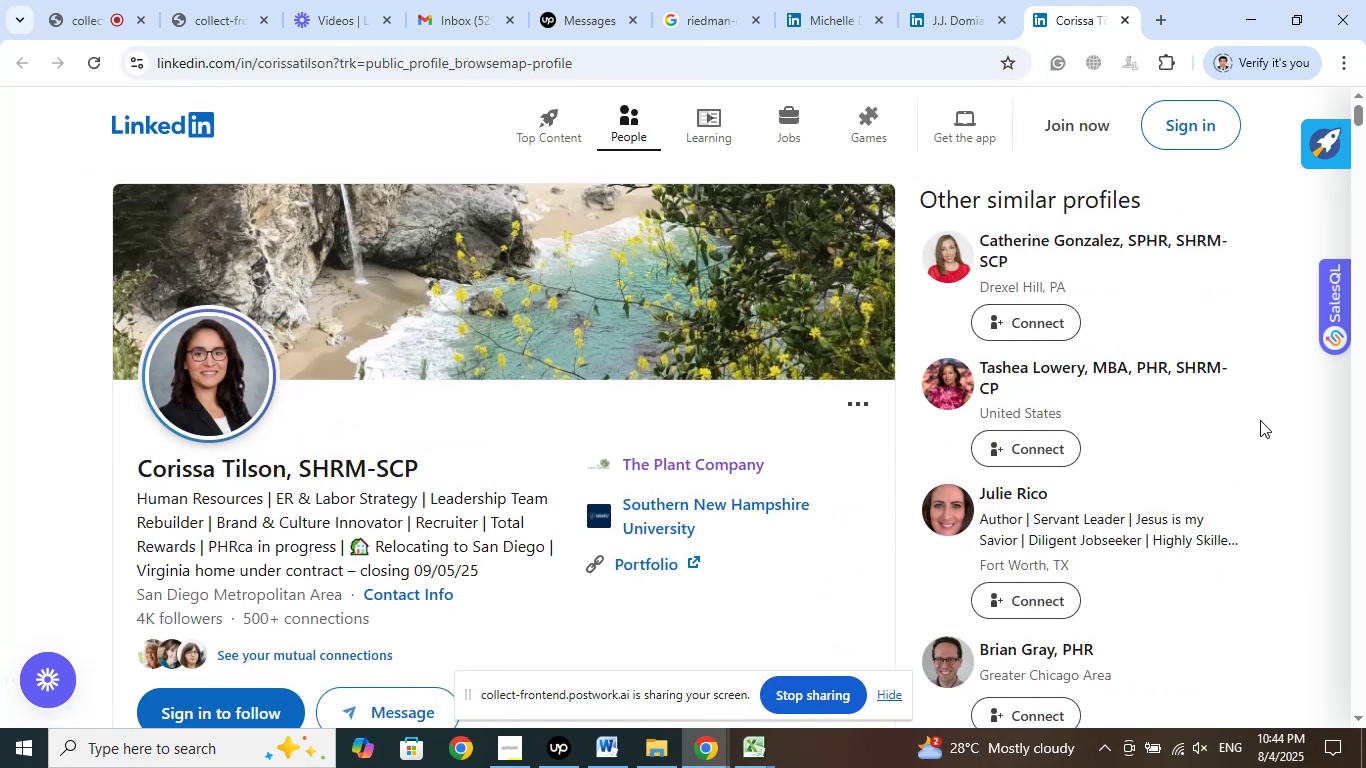 
scroll: coordinate [1259, 419], scroll_direction: down, amount: 5.0
 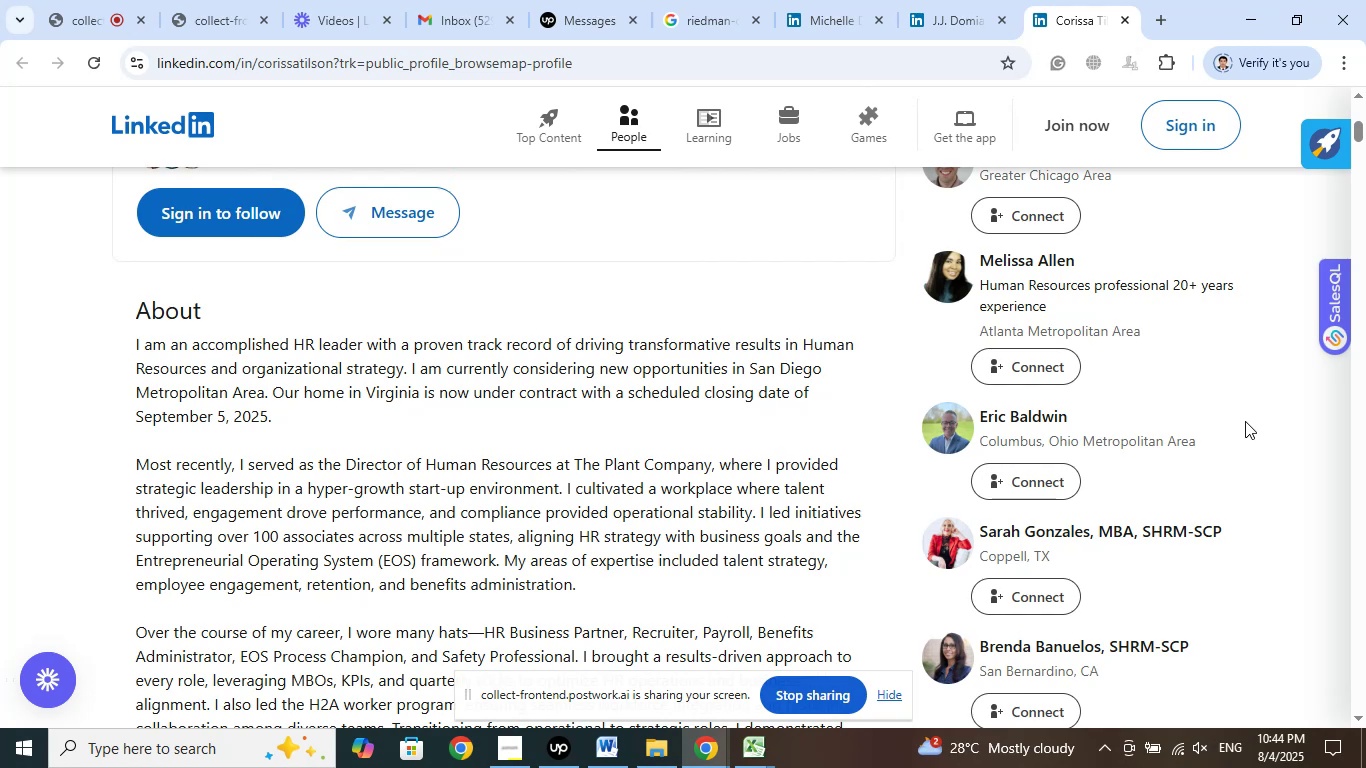 
wait(5.17)
 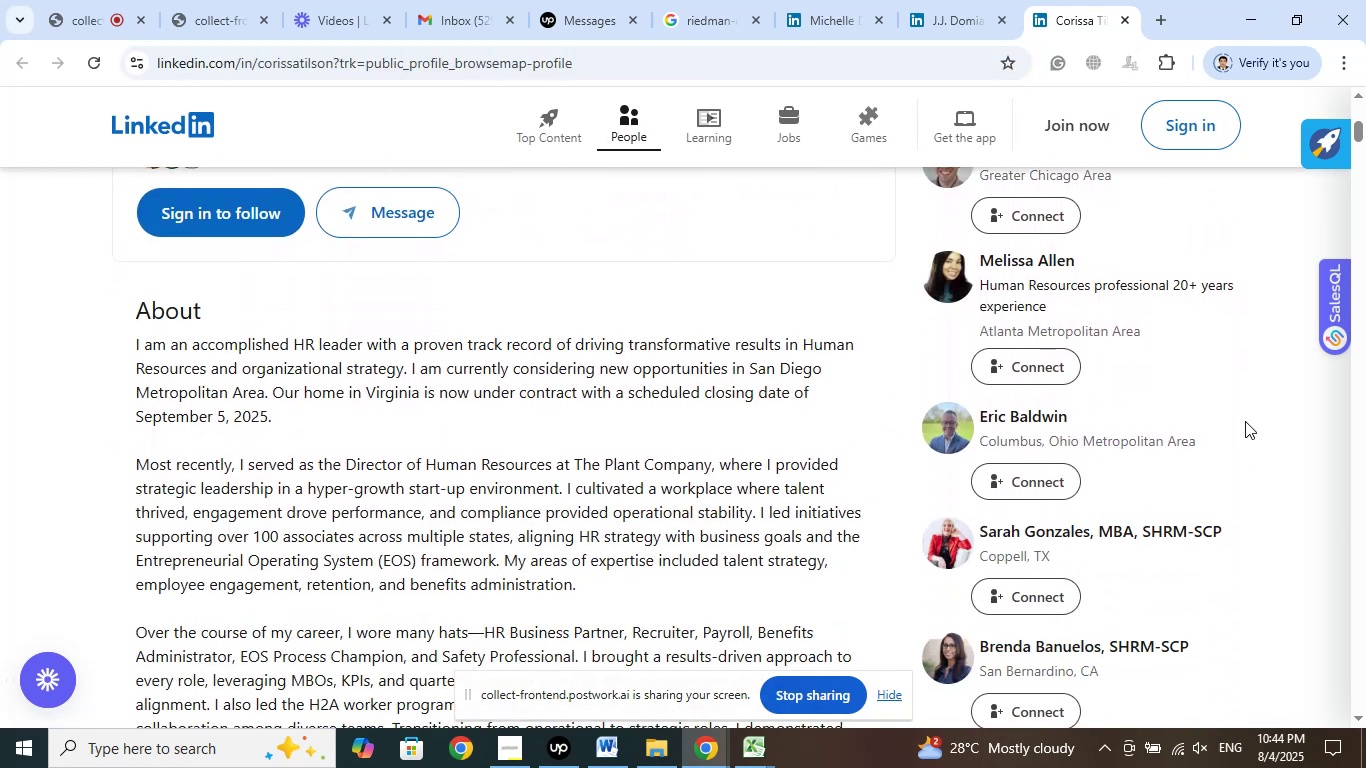 
right_click([1035, 257])
 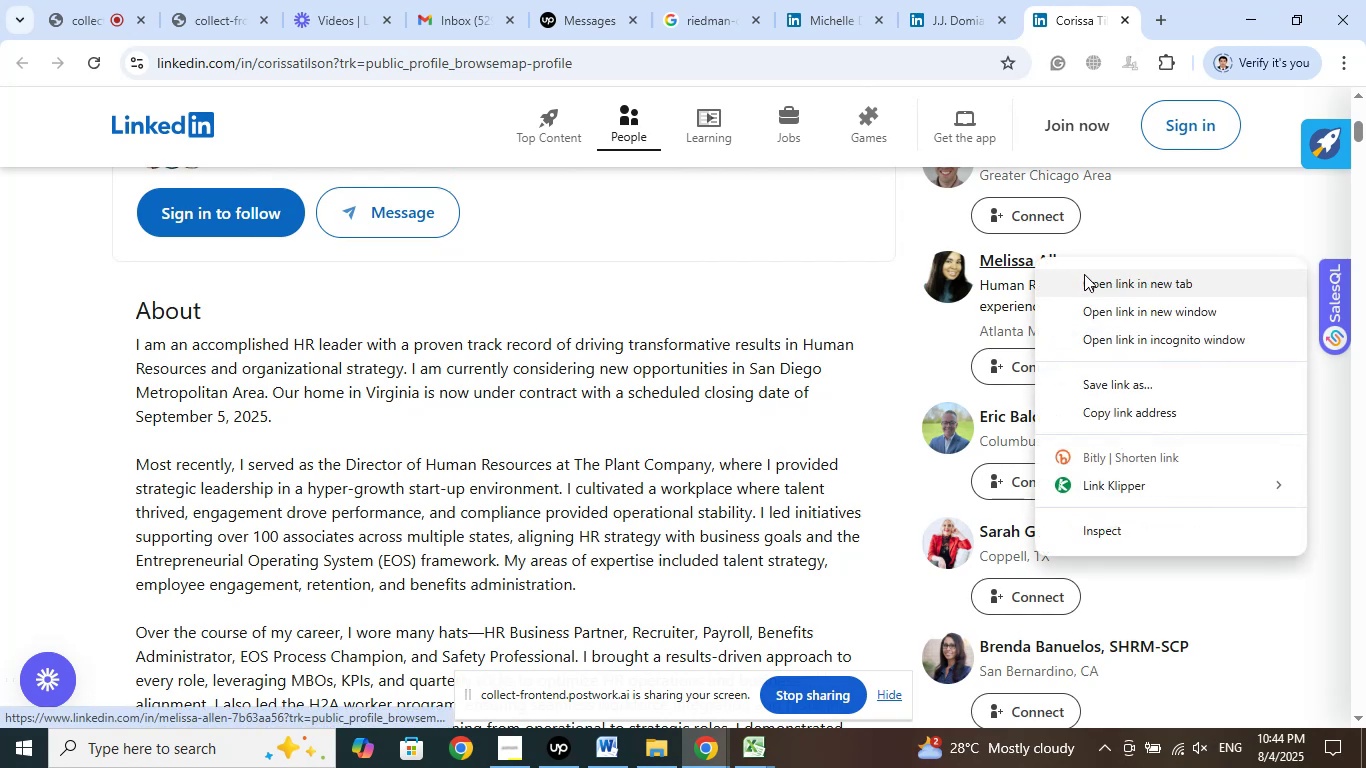 
left_click([1087, 274])
 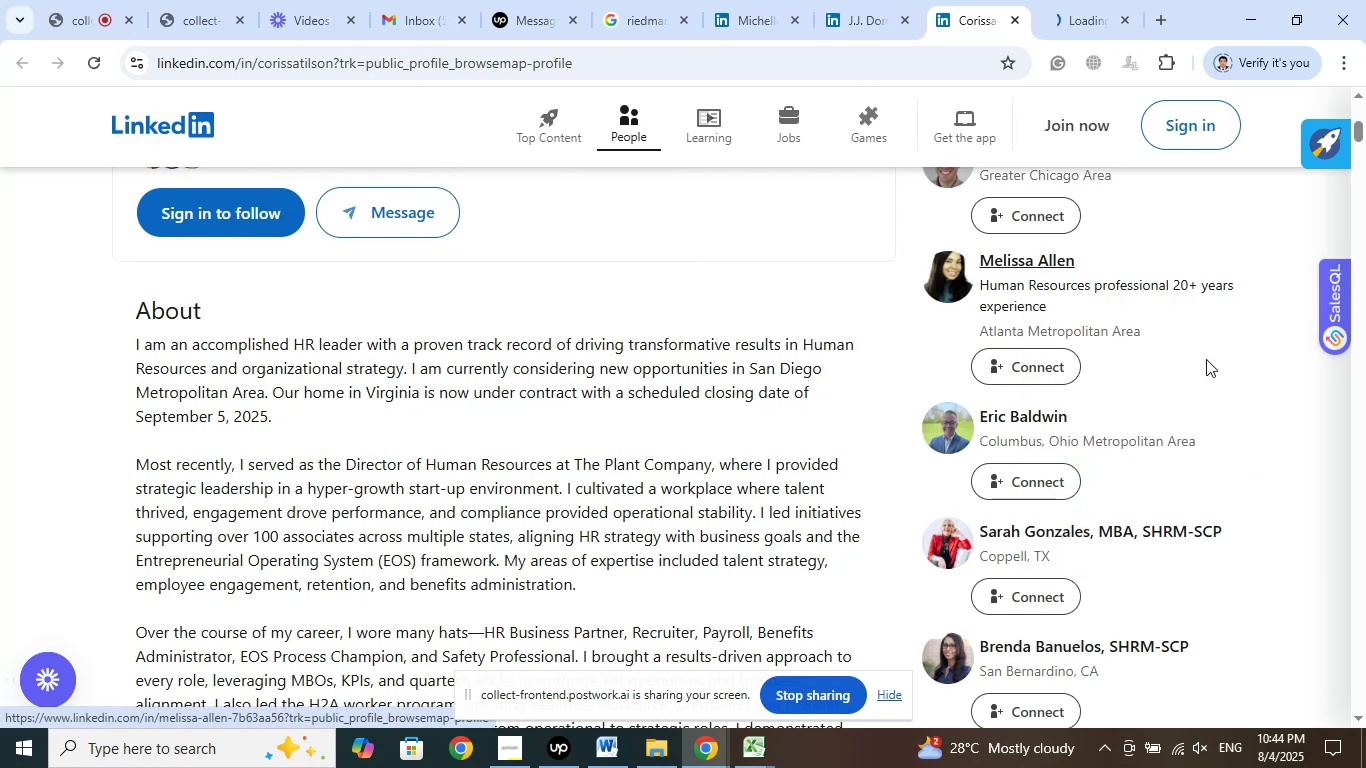 
scroll: coordinate [1256, 374], scroll_direction: down, amount: 4.0
 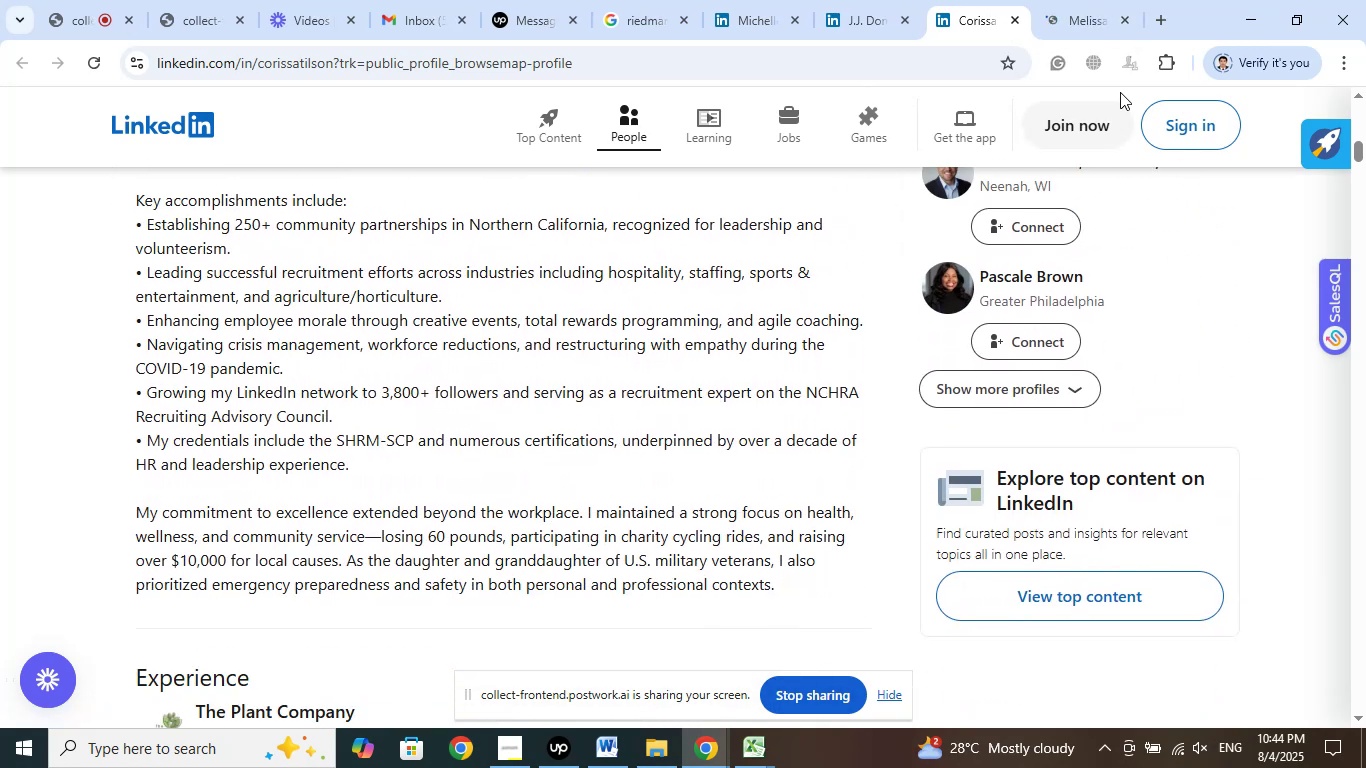 
left_click([1087, 11])
 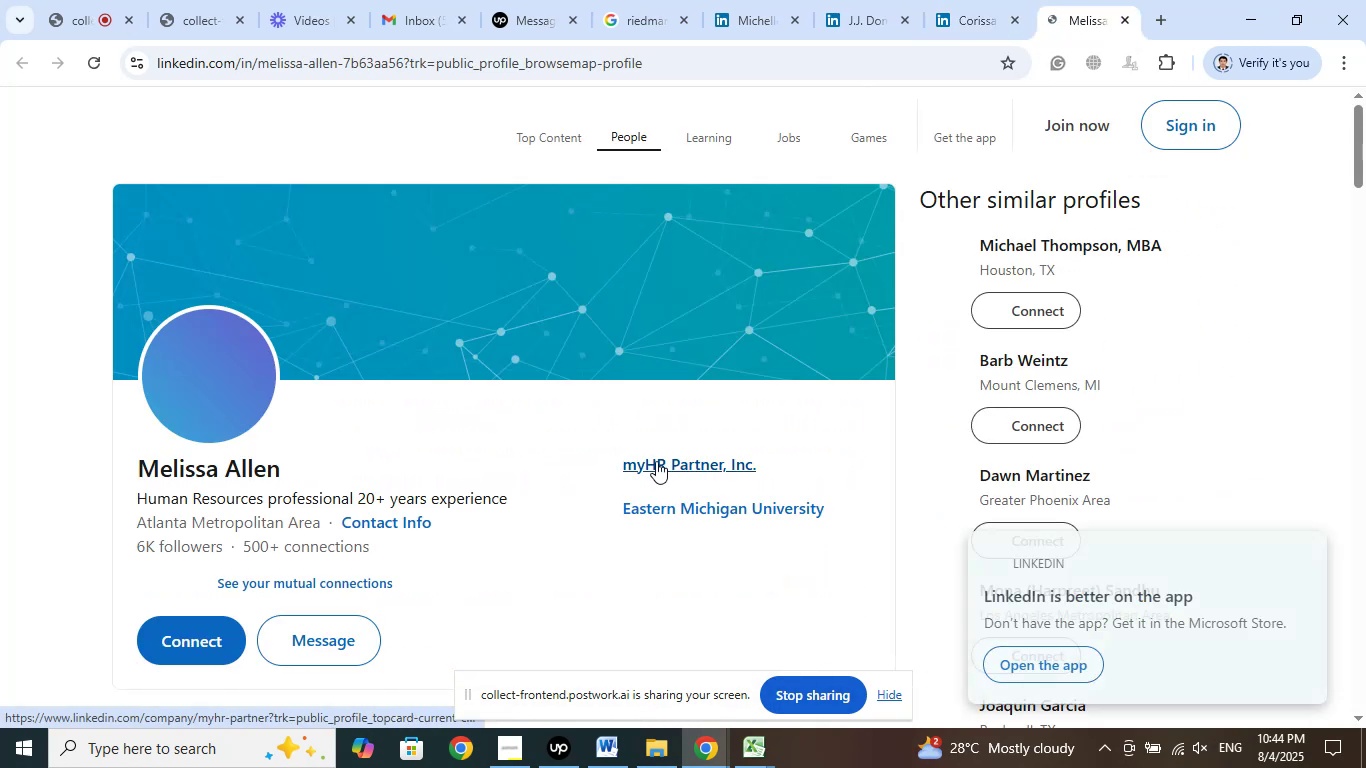 
right_click([682, 467])
 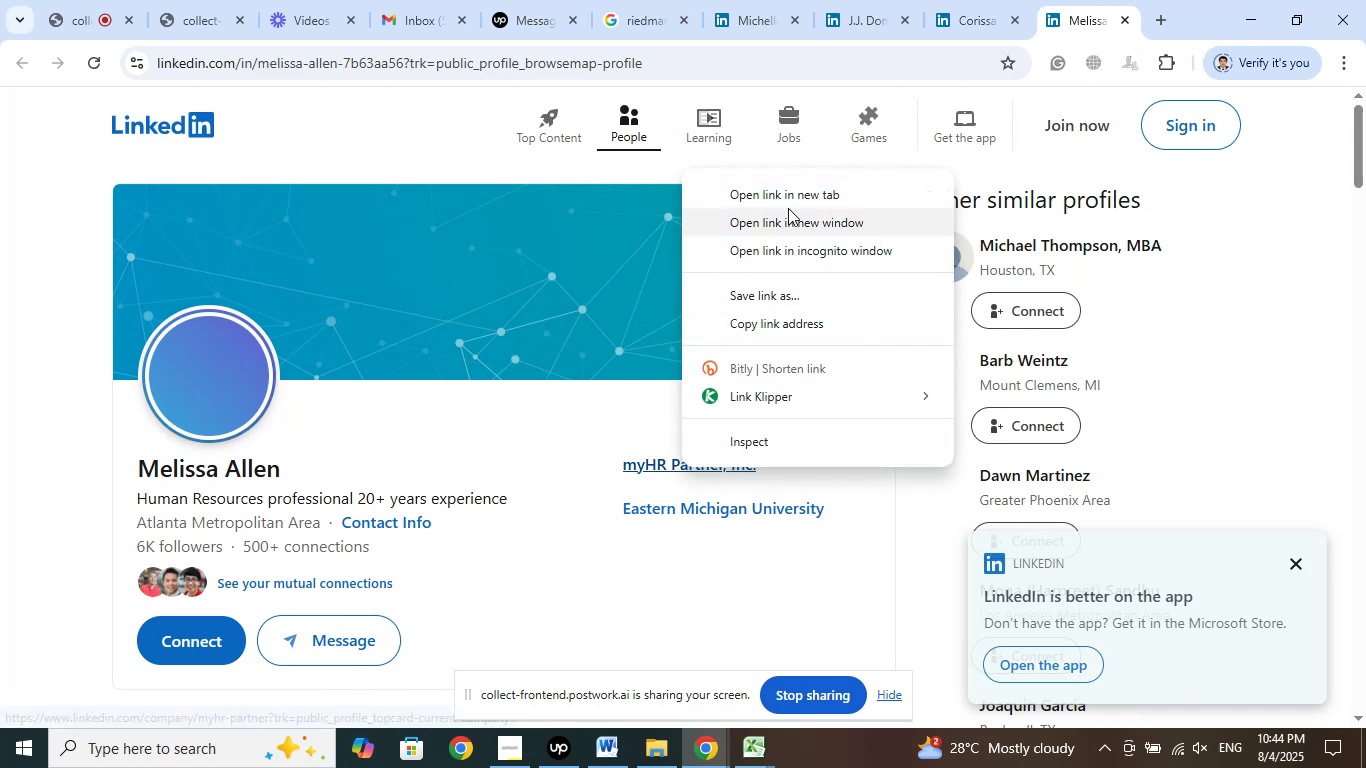 
left_click([783, 199])
 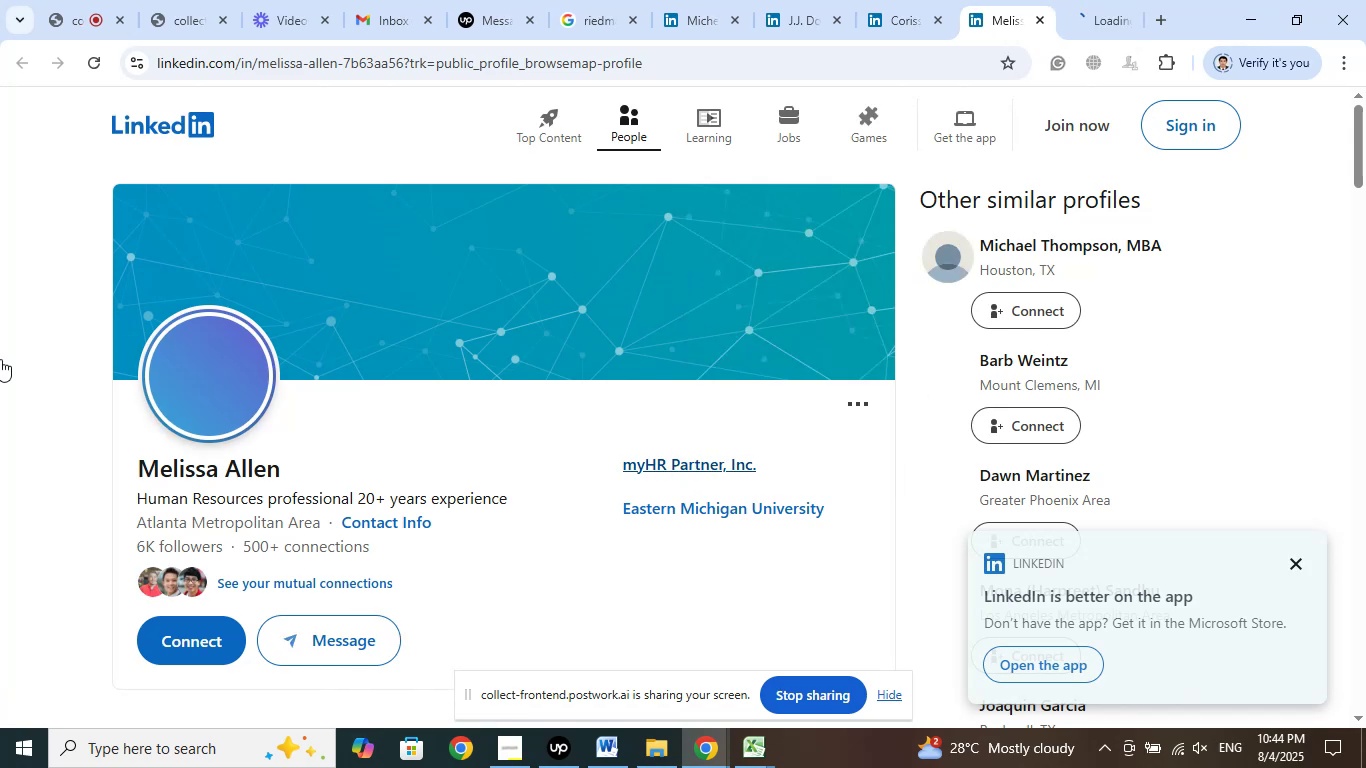 
scroll: coordinate [51, 387], scroll_direction: down, amount: 14.0
 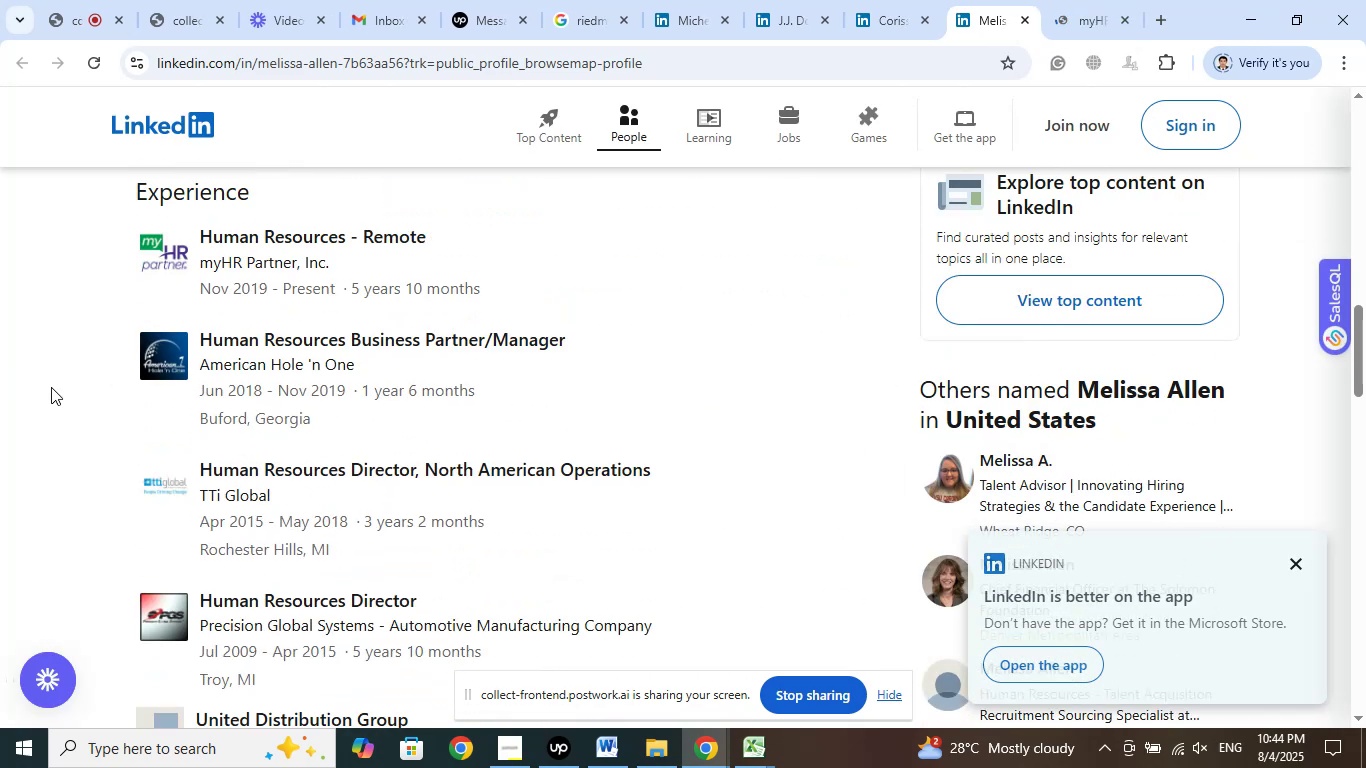 
scroll: coordinate [675, 317], scroll_direction: up, amount: 9.0
 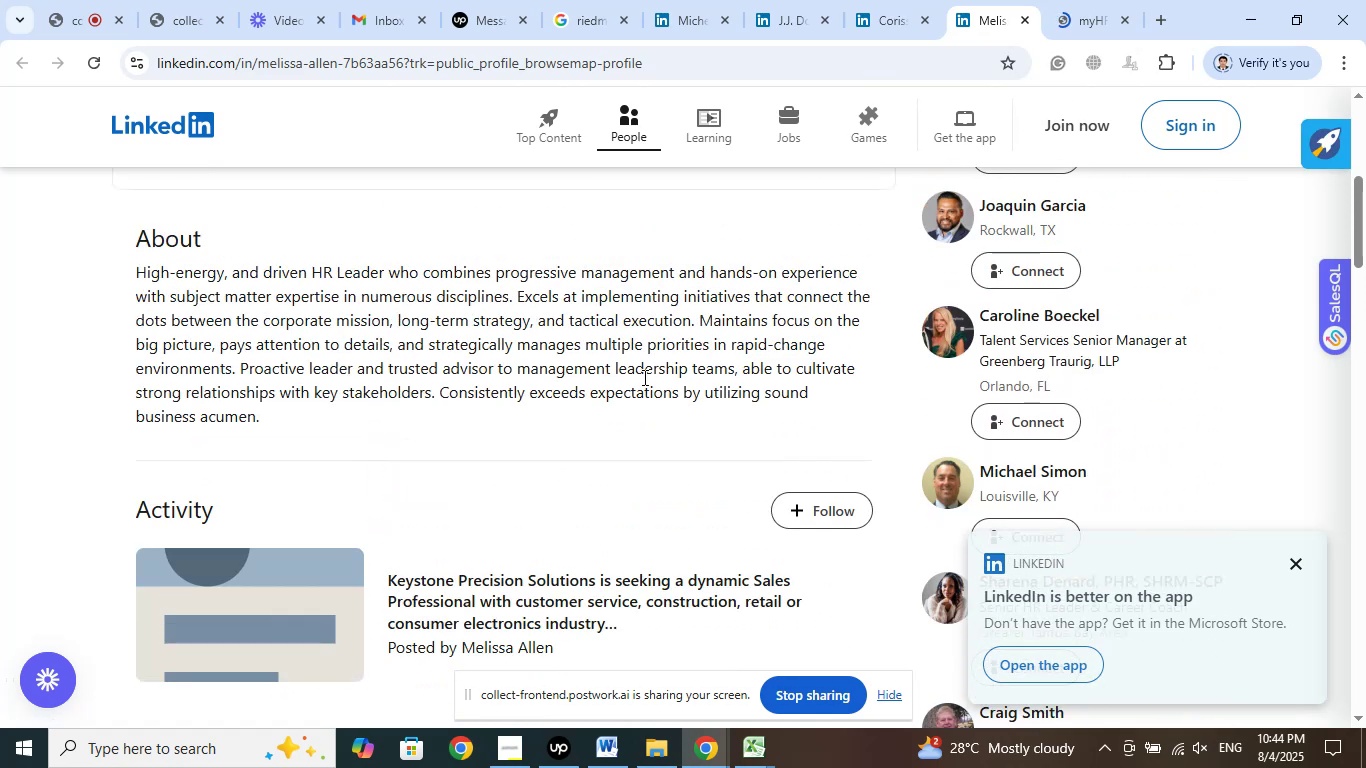 
scroll: coordinate [632, 390], scroll_direction: down, amount: 8.0
 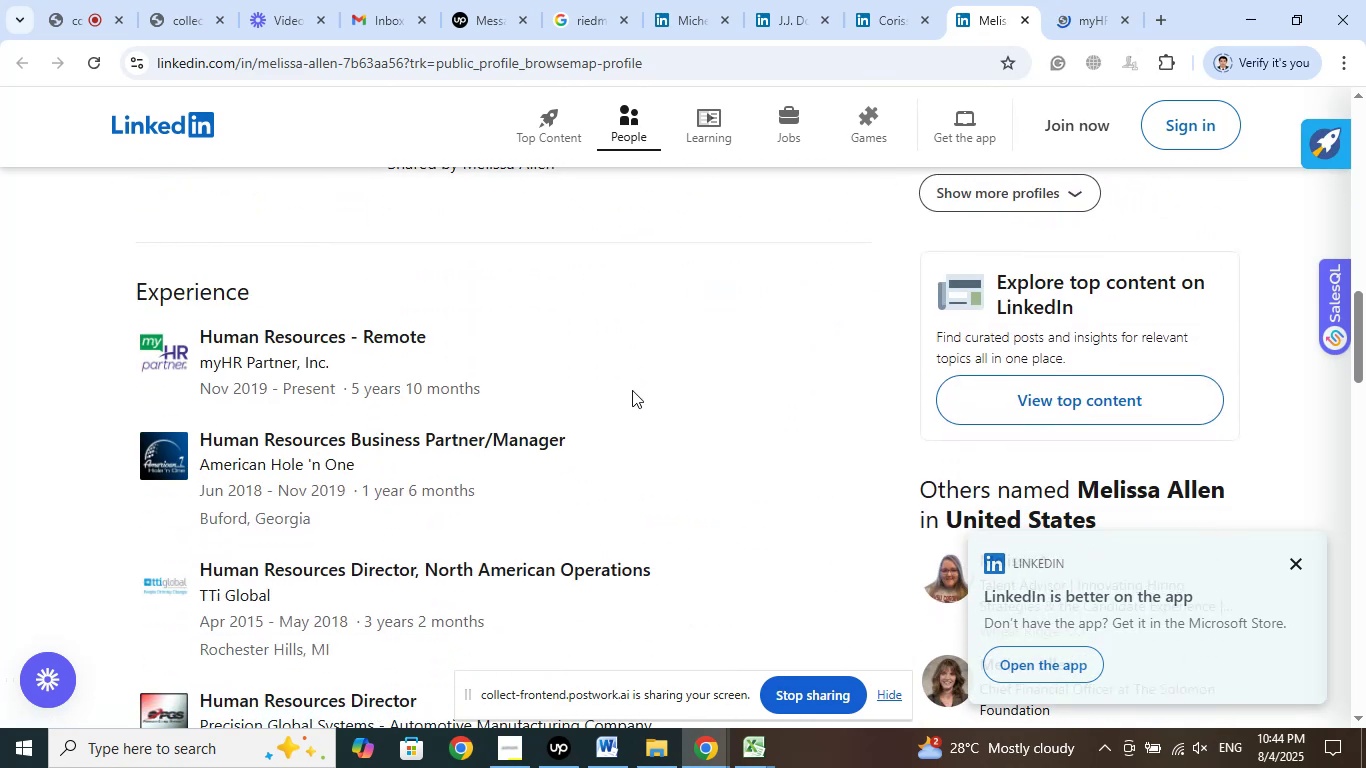 
scroll: coordinate [634, 393], scroll_direction: up, amount: 16.0
 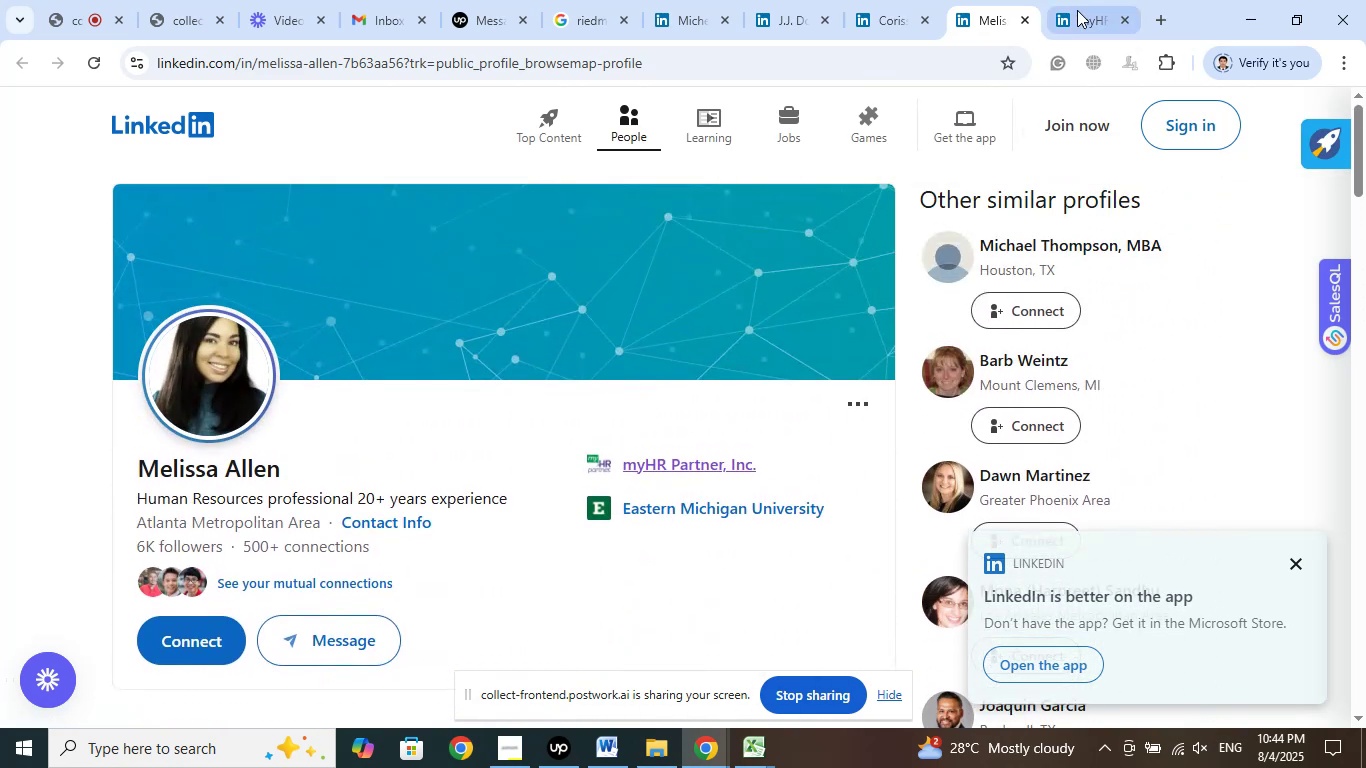 
left_click([1083, 1])
 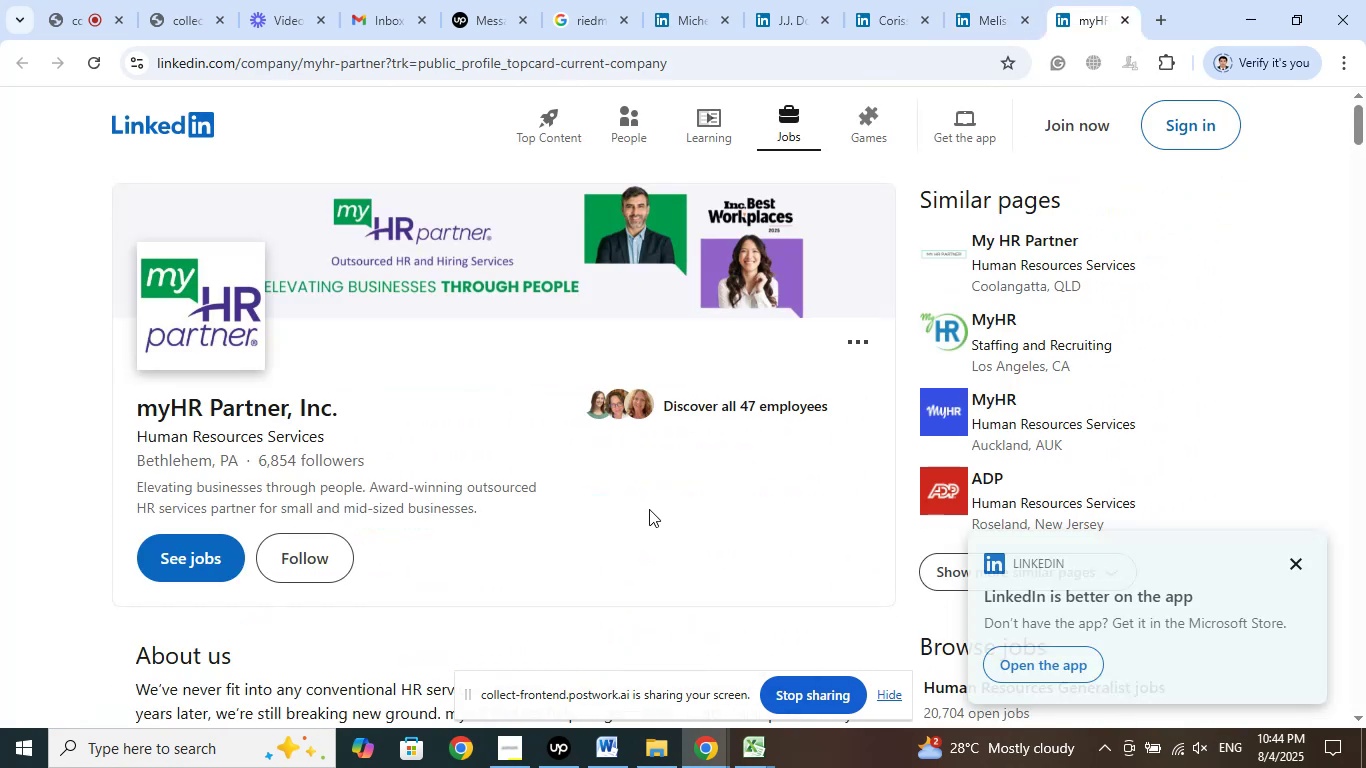 
scroll: coordinate [673, 501], scroll_direction: down, amount: 7.0
 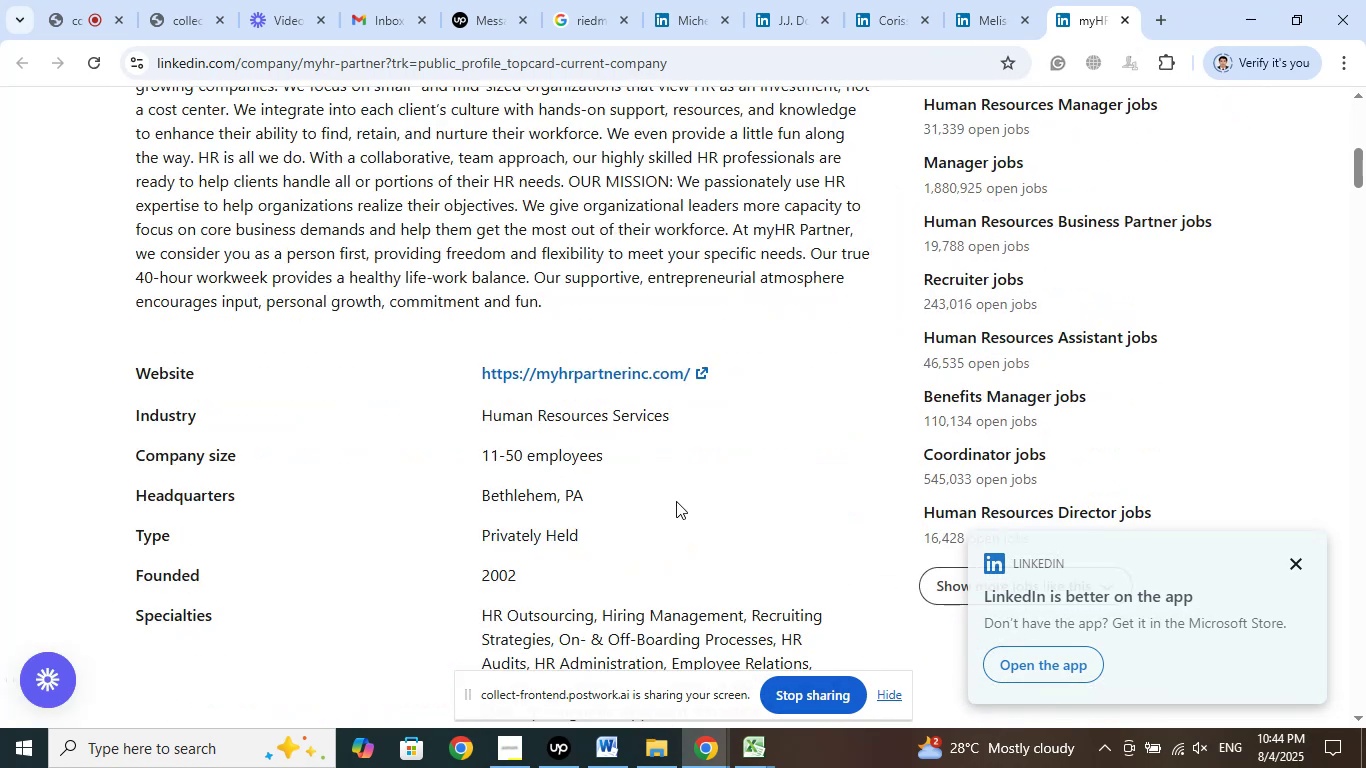 
scroll: coordinate [677, 500], scroll_direction: up, amount: 4.0
 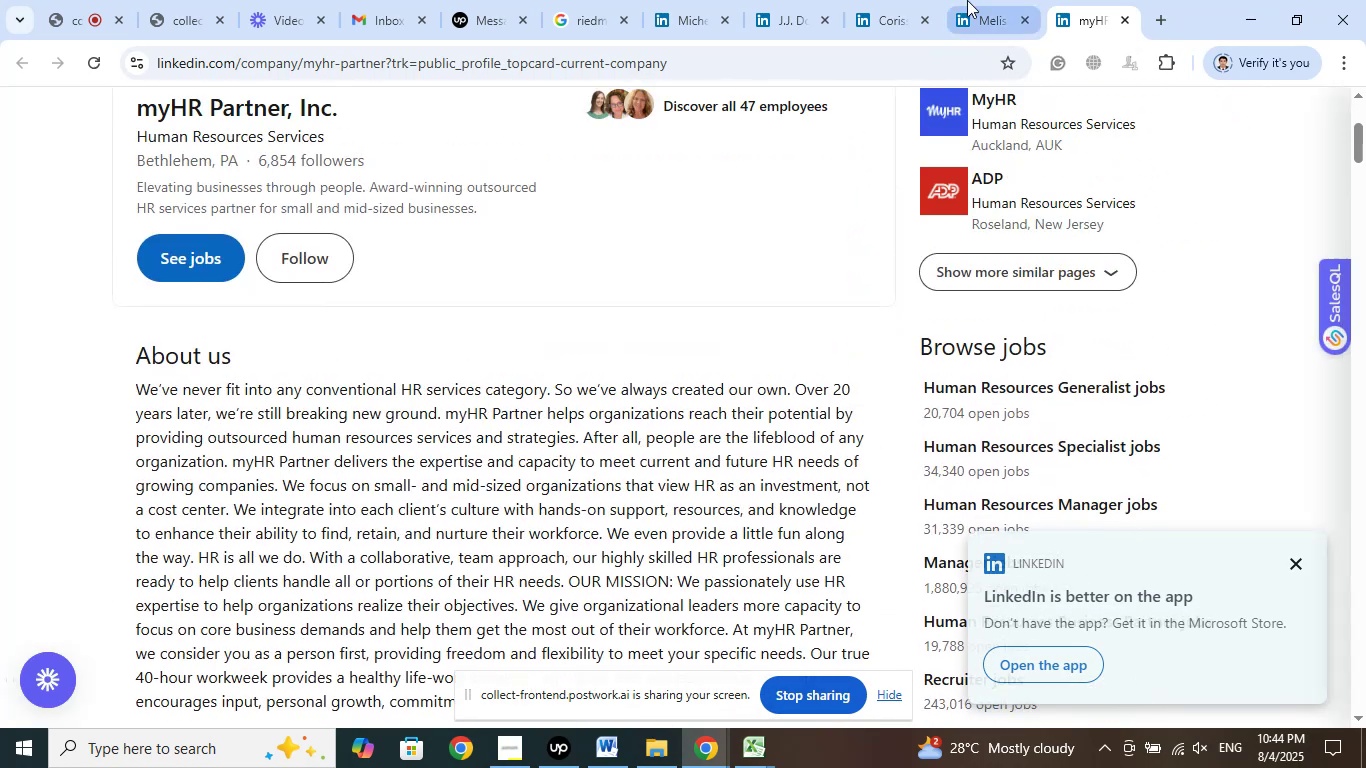 
left_click([967, 0])
 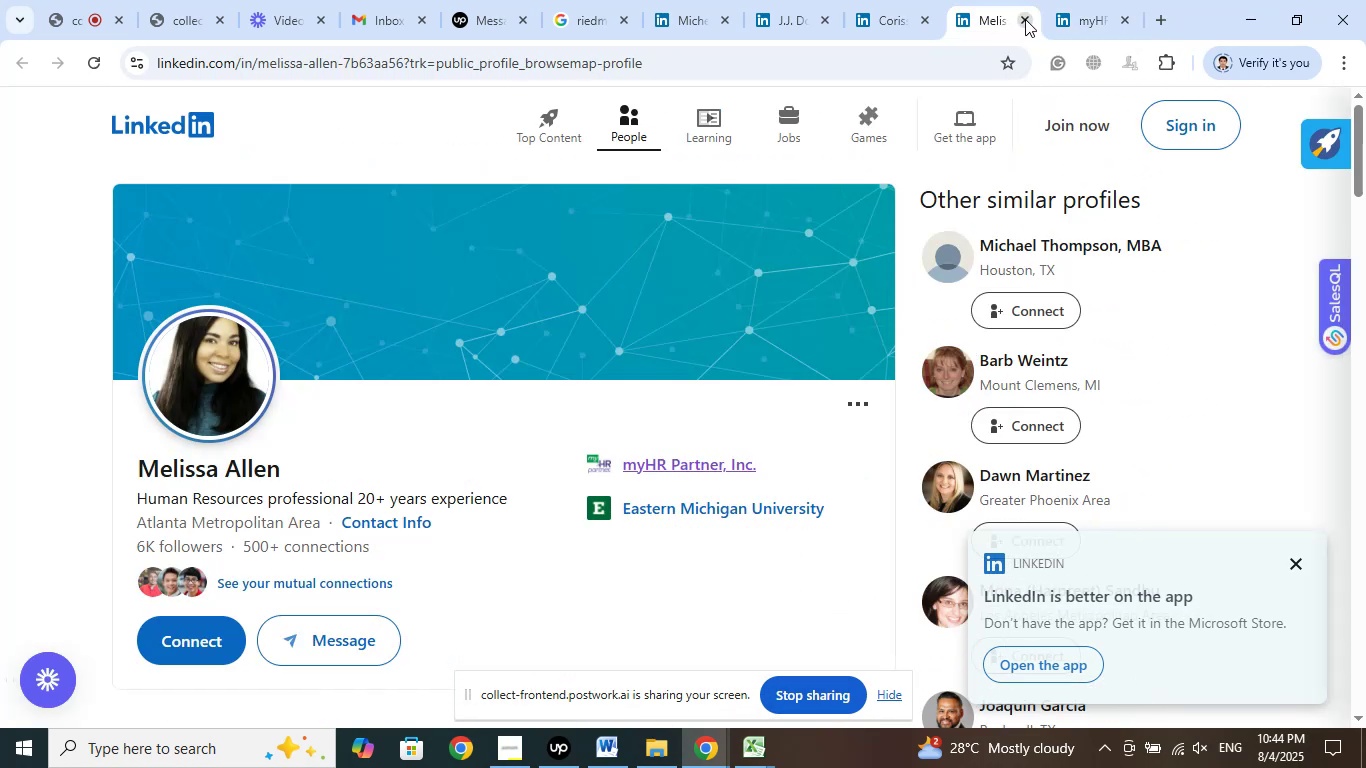 
left_click([1025, 19])
 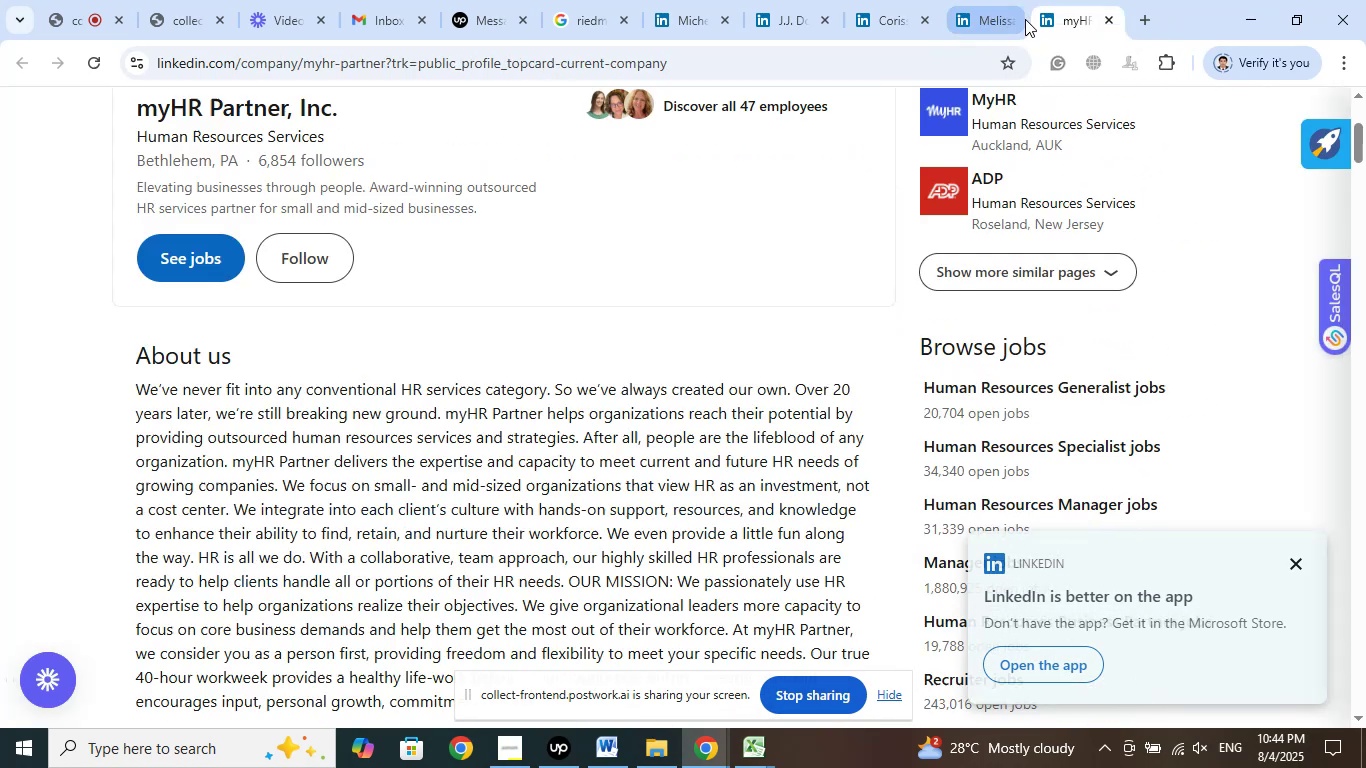 
left_click([1025, 19])
 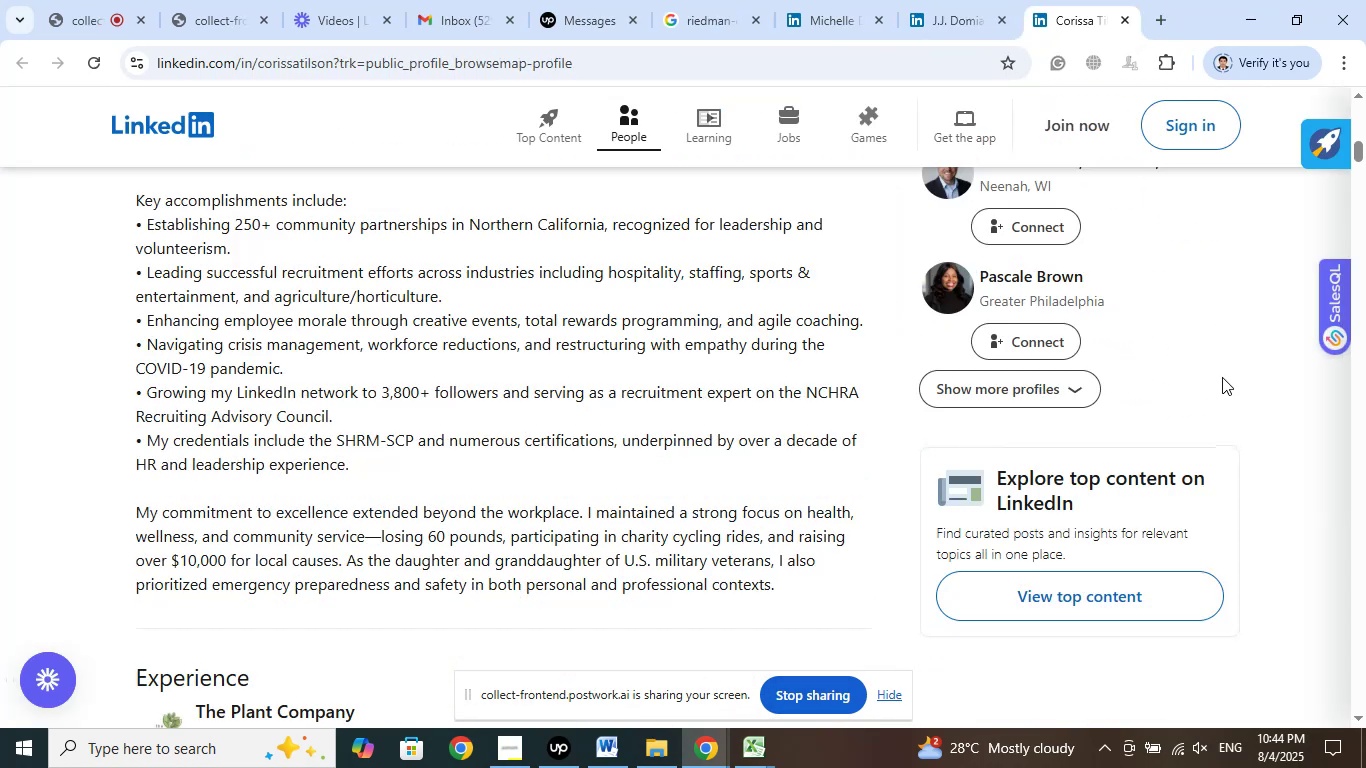 
scroll: coordinate [1195, 367], scroll_direction: up, amount: 14.0
 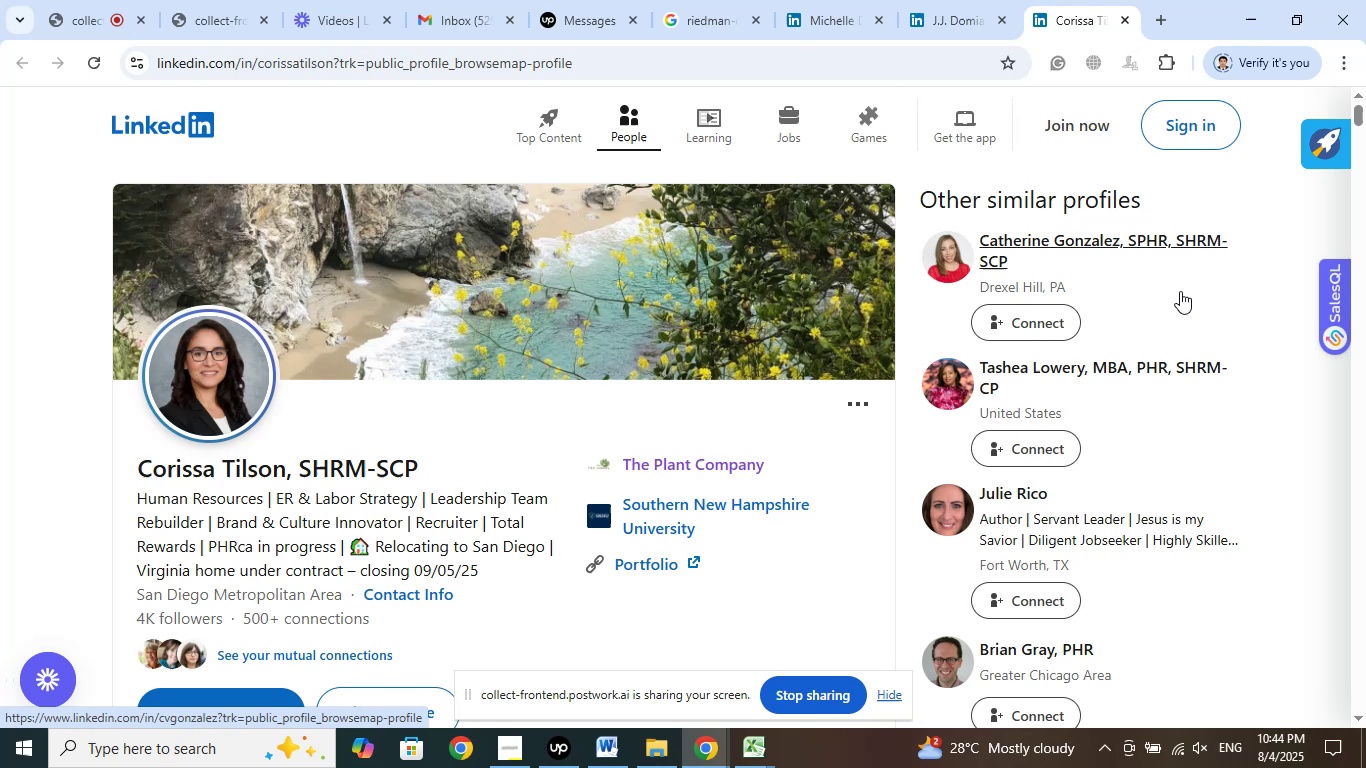 
scroll: coordinate [1213, 366], scroll_direction: down, amount: 7.0
 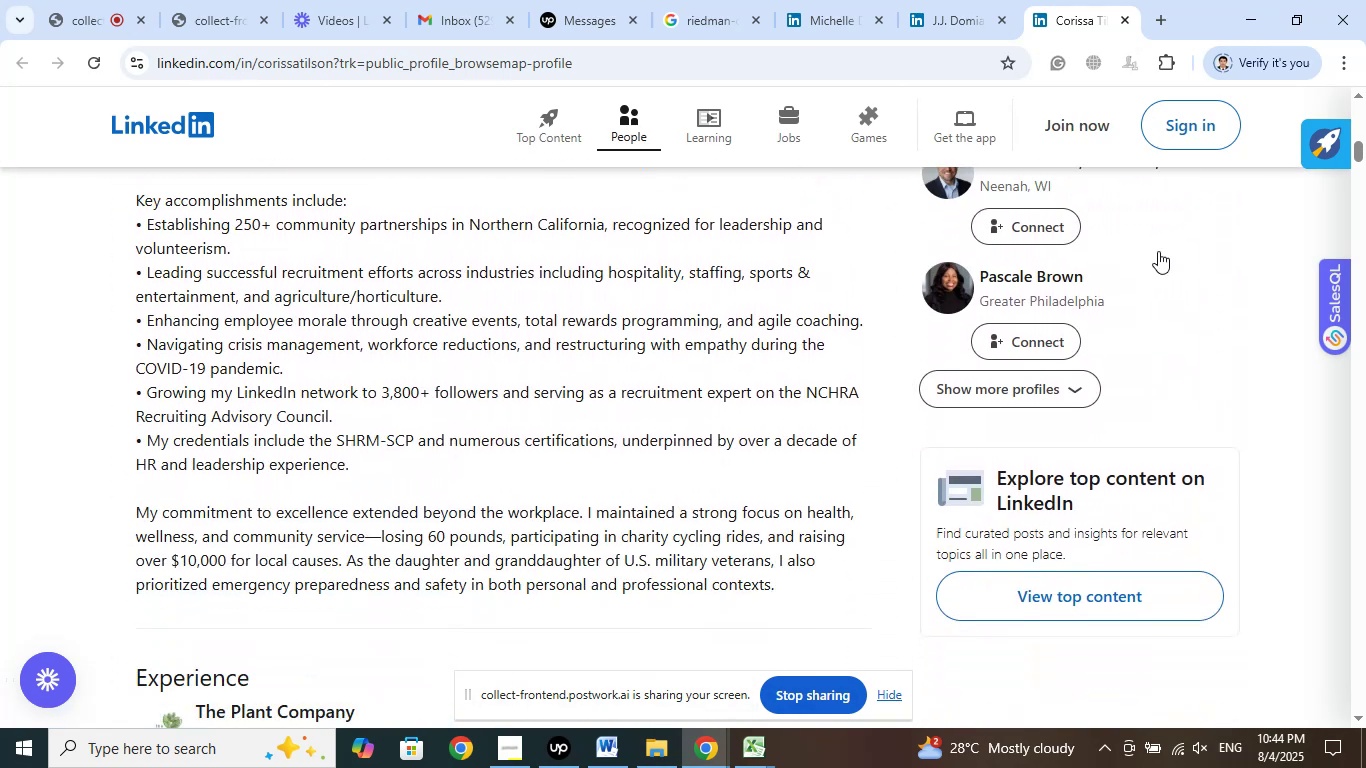 
left_click([1068, 389])
 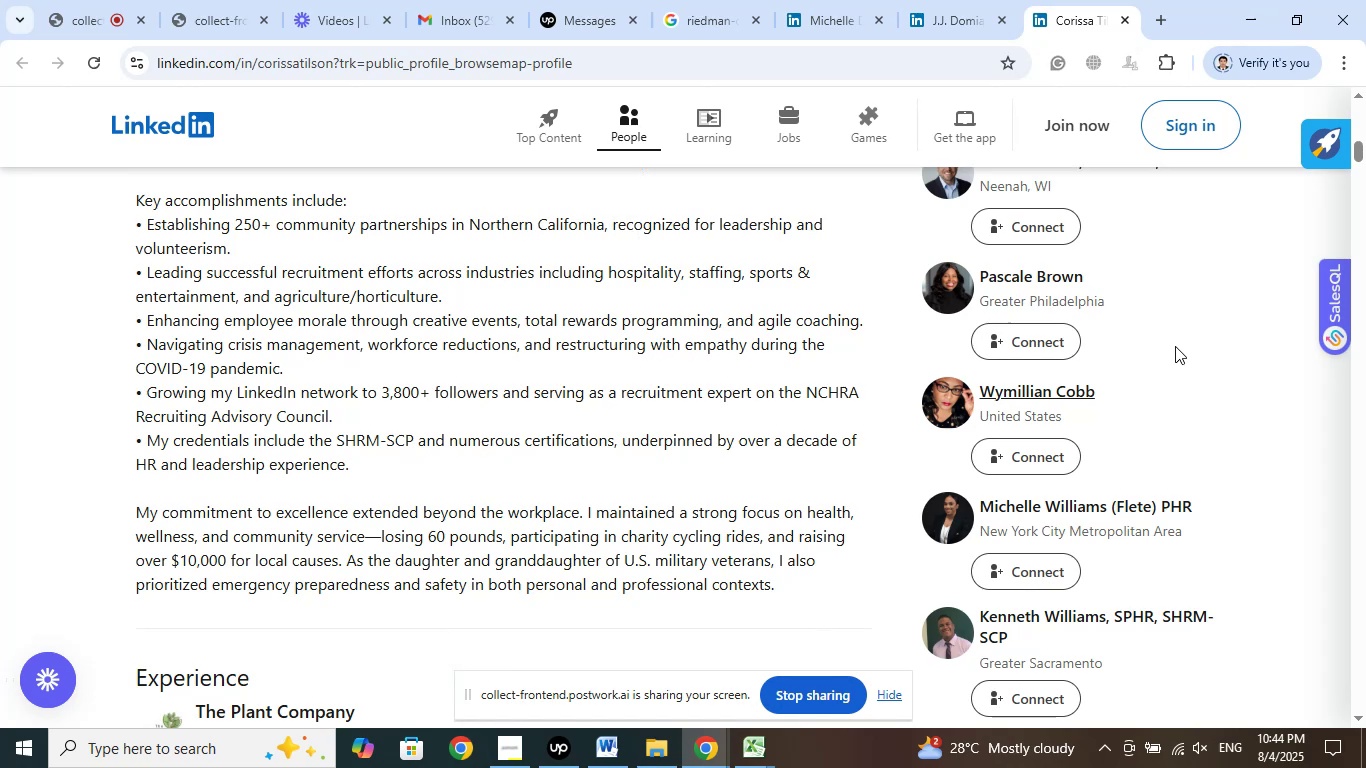 
scroll: coordinate [1175, 346], scroll_direction: down, amount: 5.0
 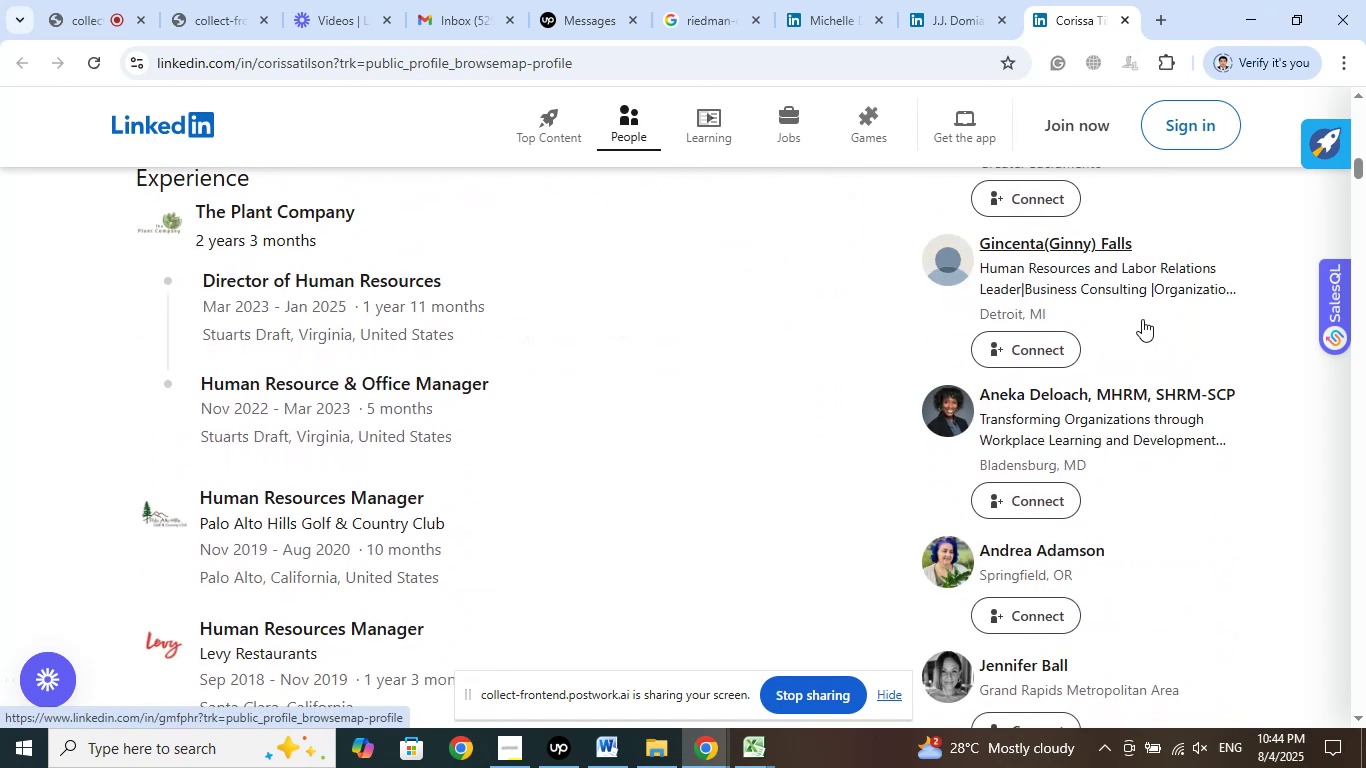 
right_click([1053, 246])
 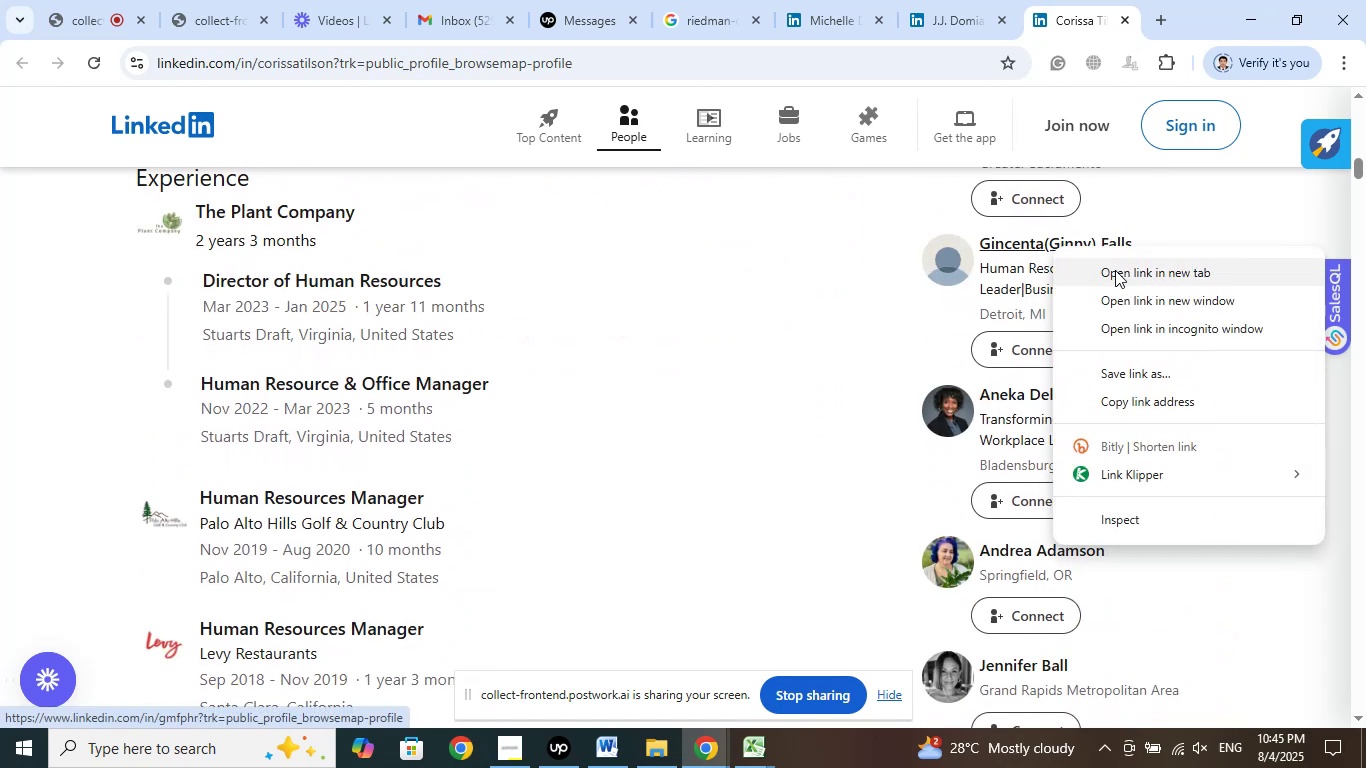 
left_click([1115, 270])
 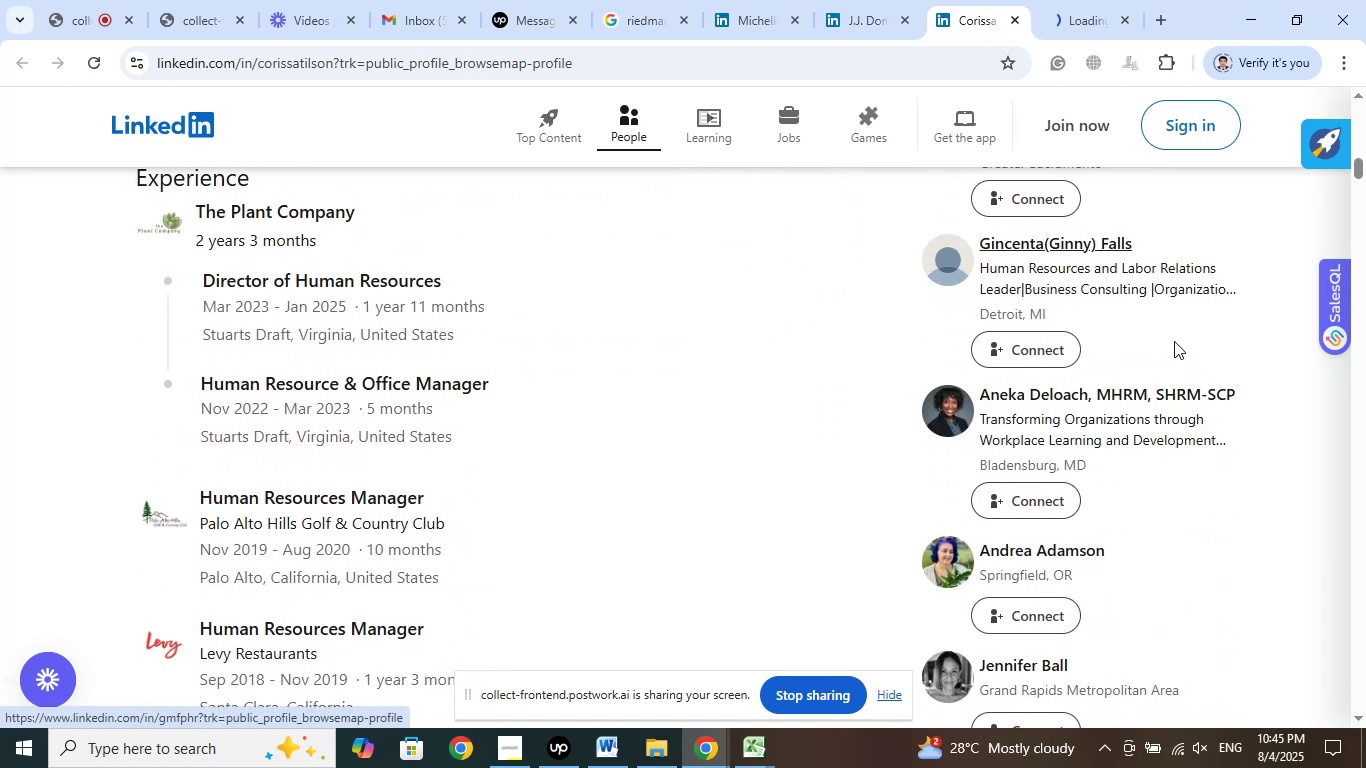 
scroll: coordinate [1200, 328], scroll_direction: down, amount: 5.0
 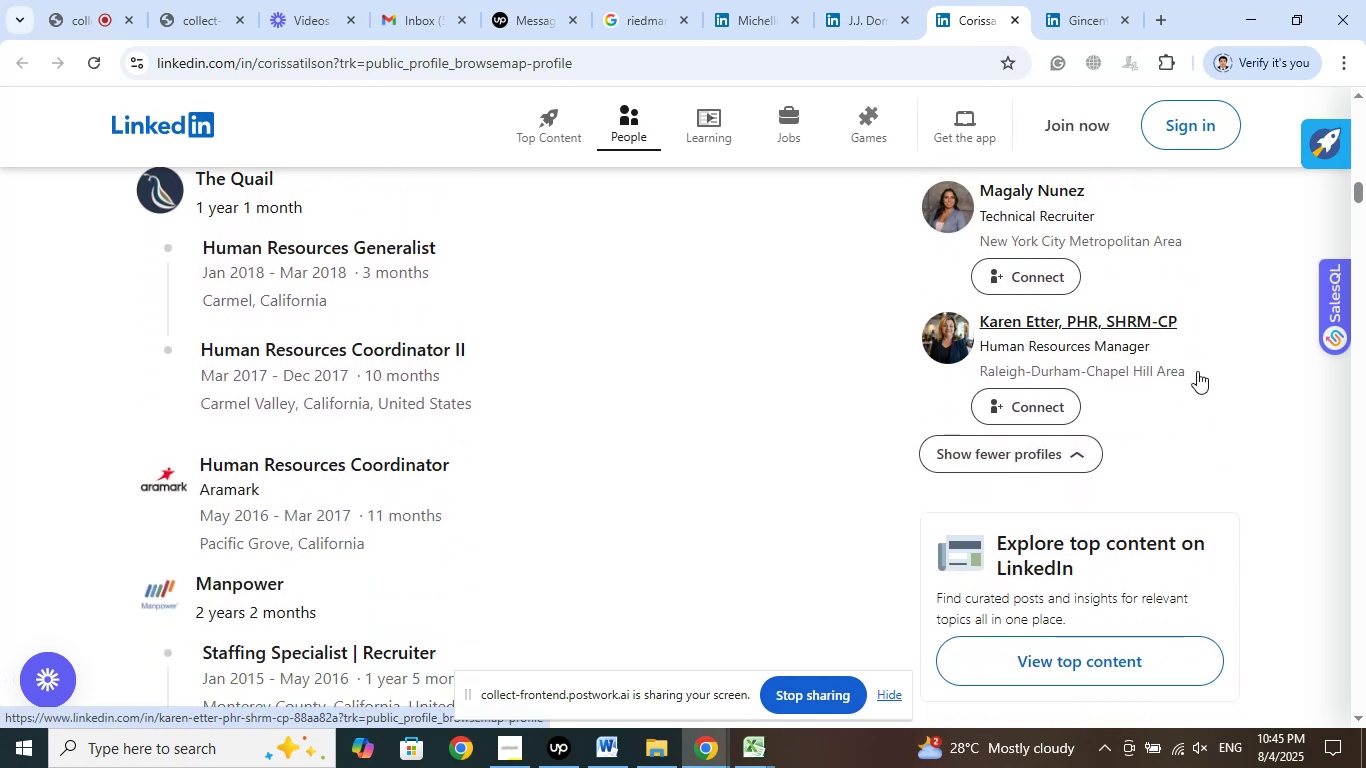 
right_click([1117, 314])
 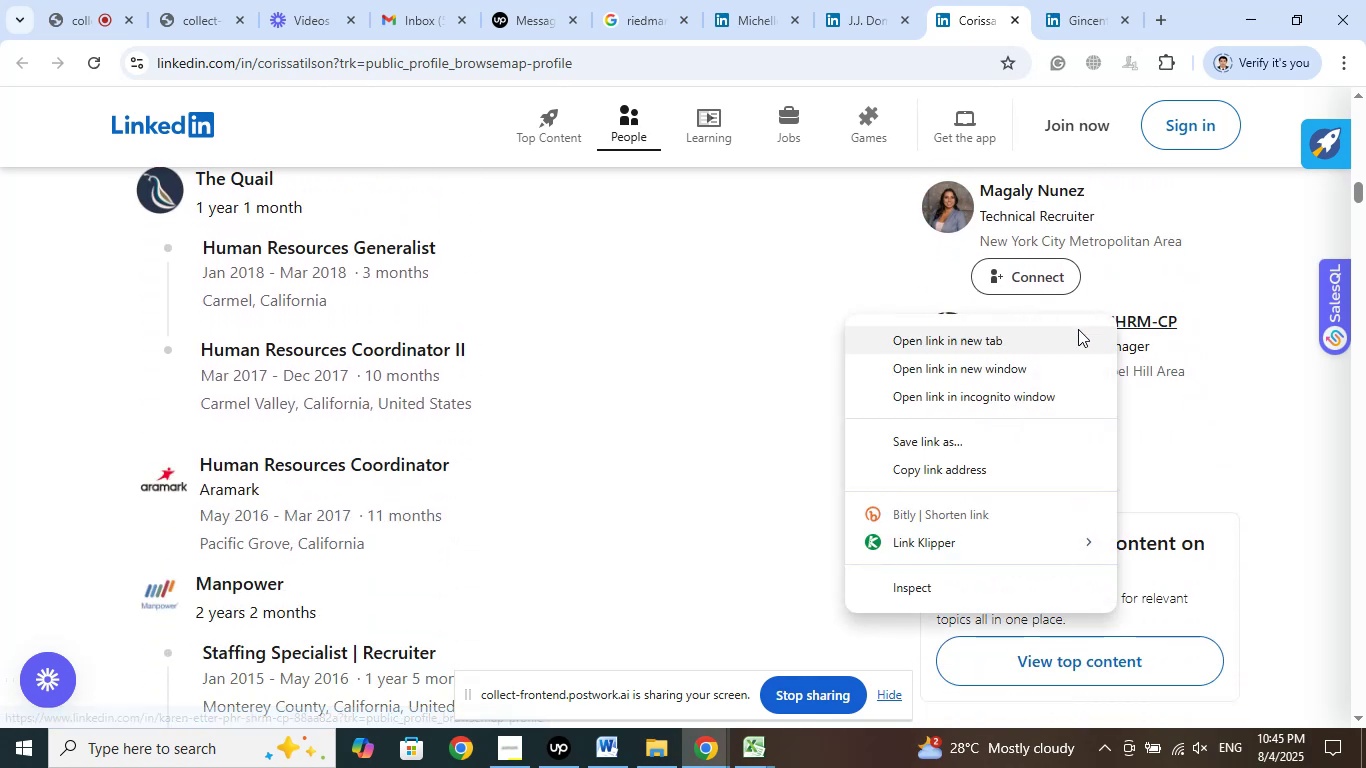 
left_click([980, 336])
 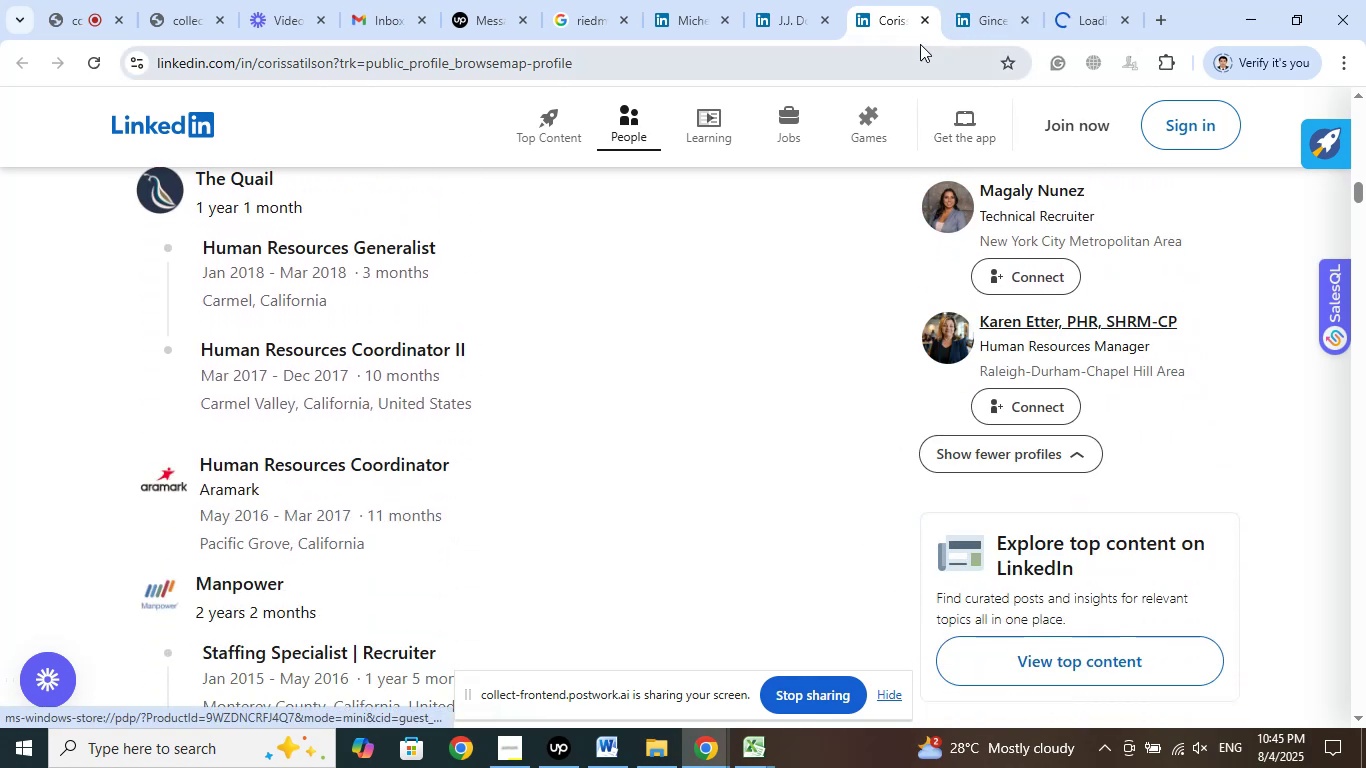 
left_click([924, 22])
 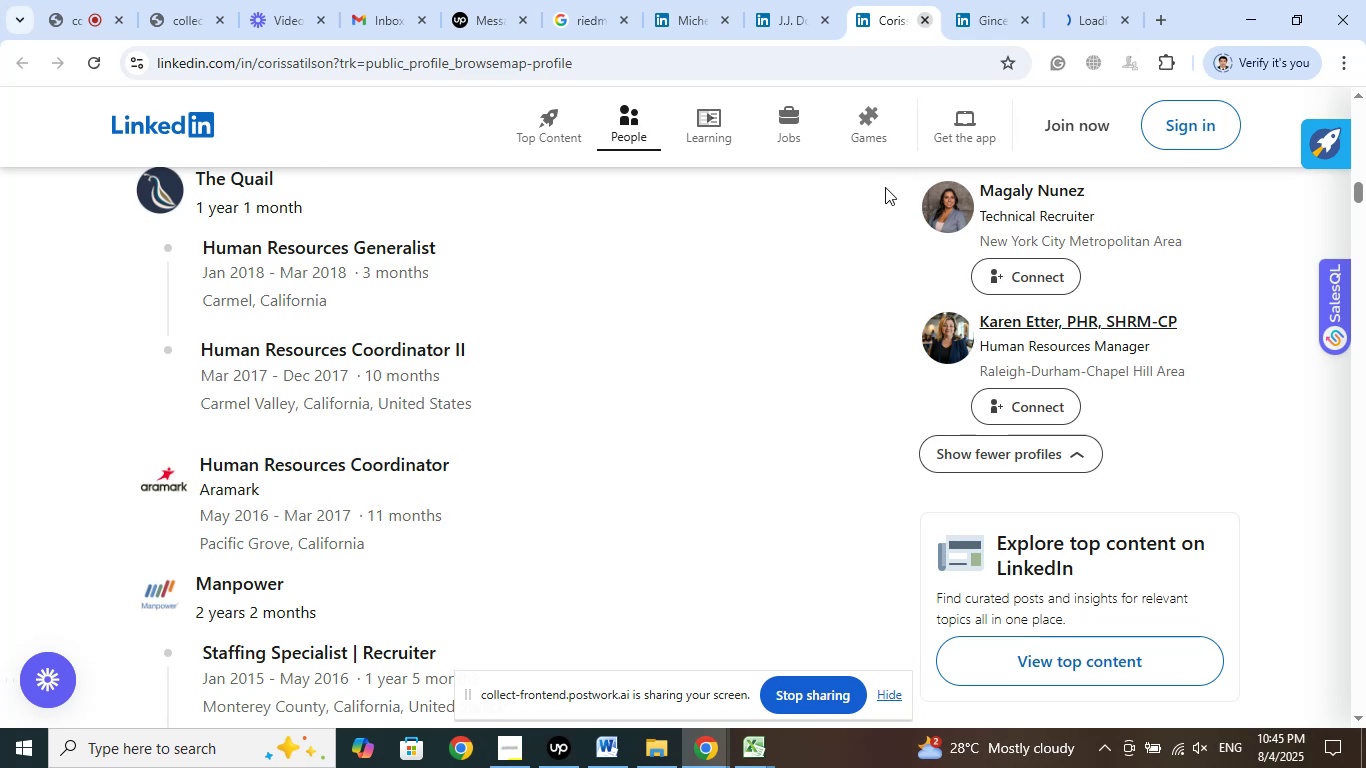 
mouse_move([850, 252])
 